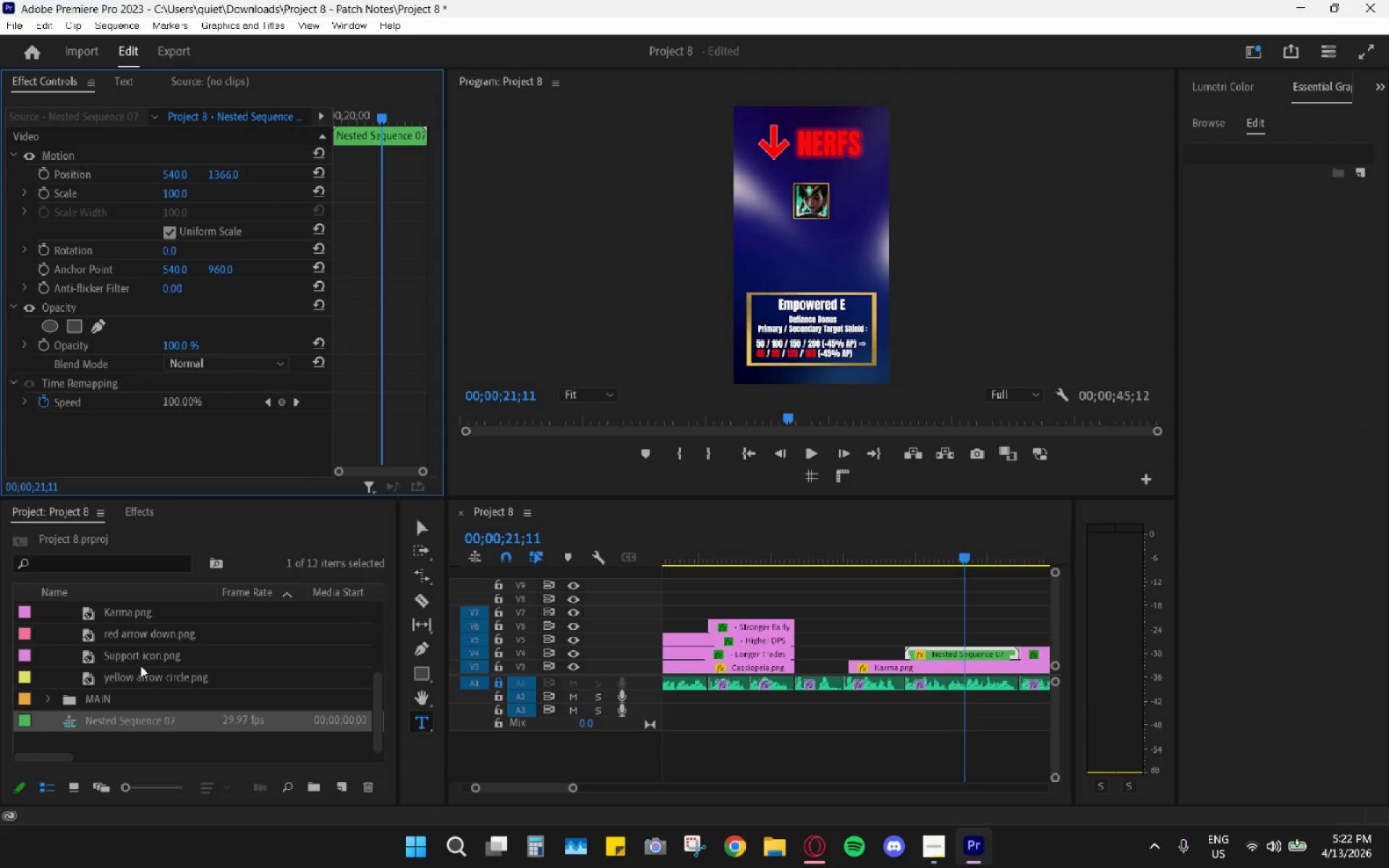 
scroll: coordinate [200, 678], scroll_direction: up, amount: 3.0
 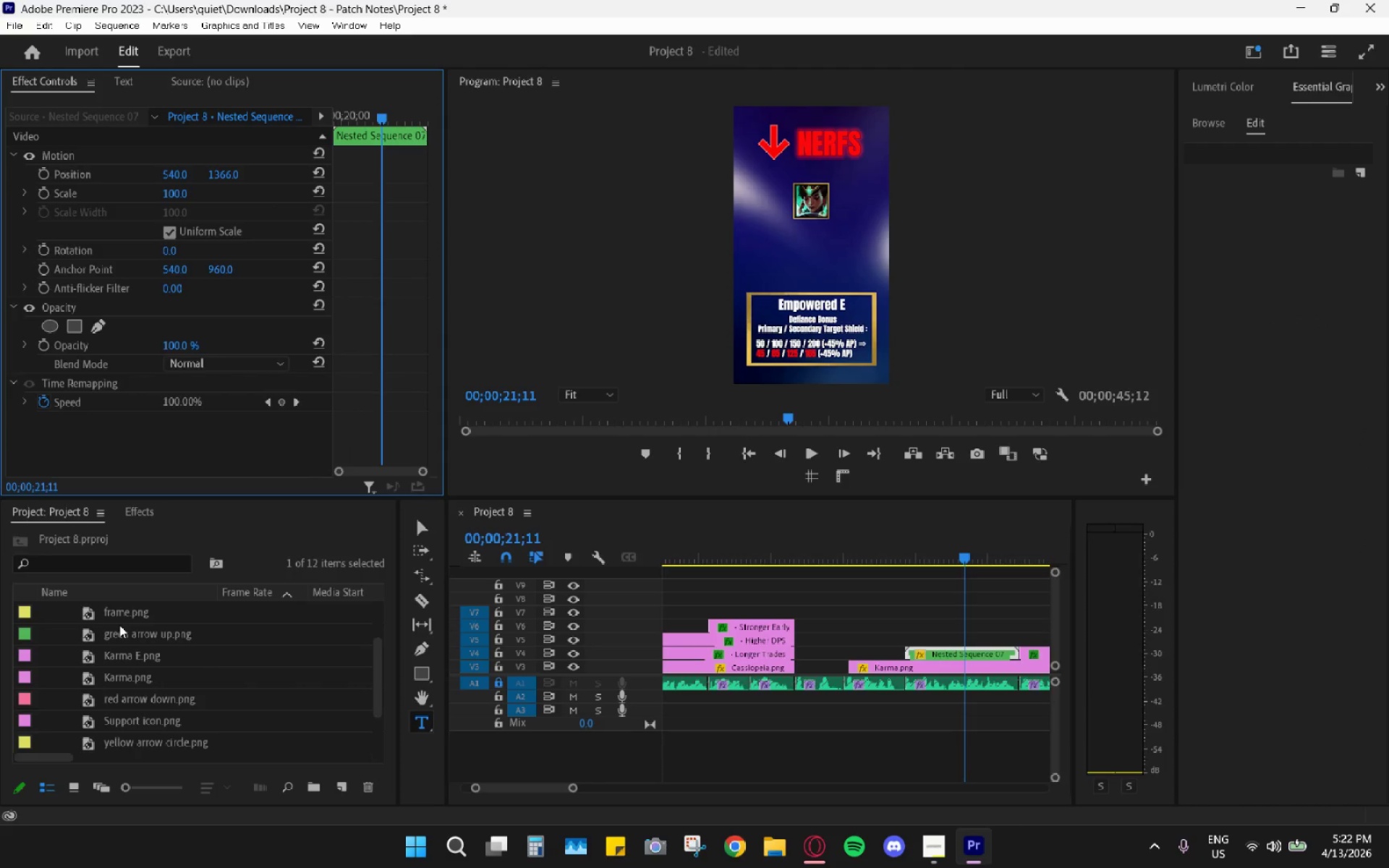 
left_click_drag(start_coordinate=[117, 656], to_coordinate=[836, 637])
 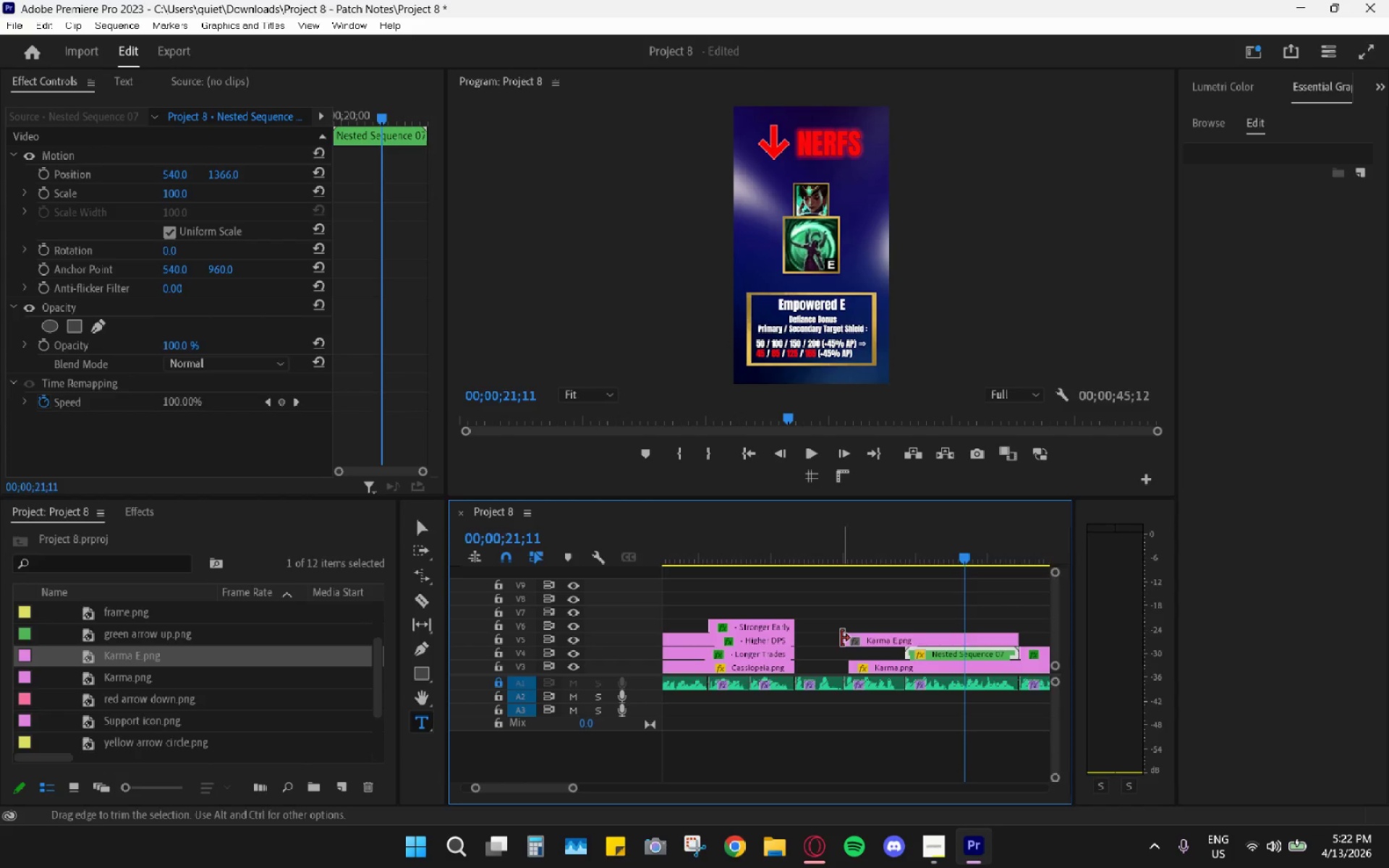 
left_click_drag(start_coordinate=[846, 637], to_coordinate=[919, 628])
 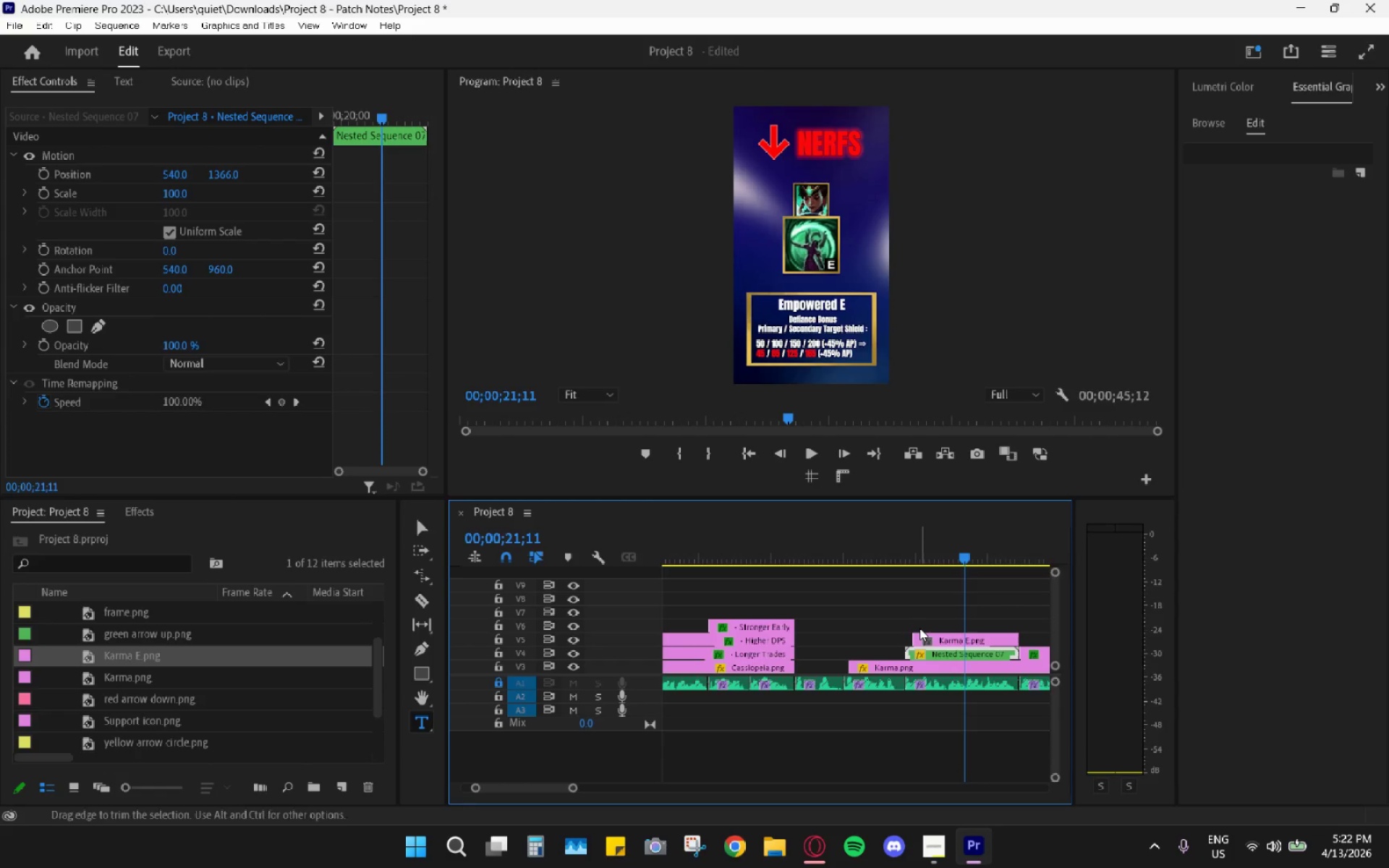 
left_click([919, 628])
 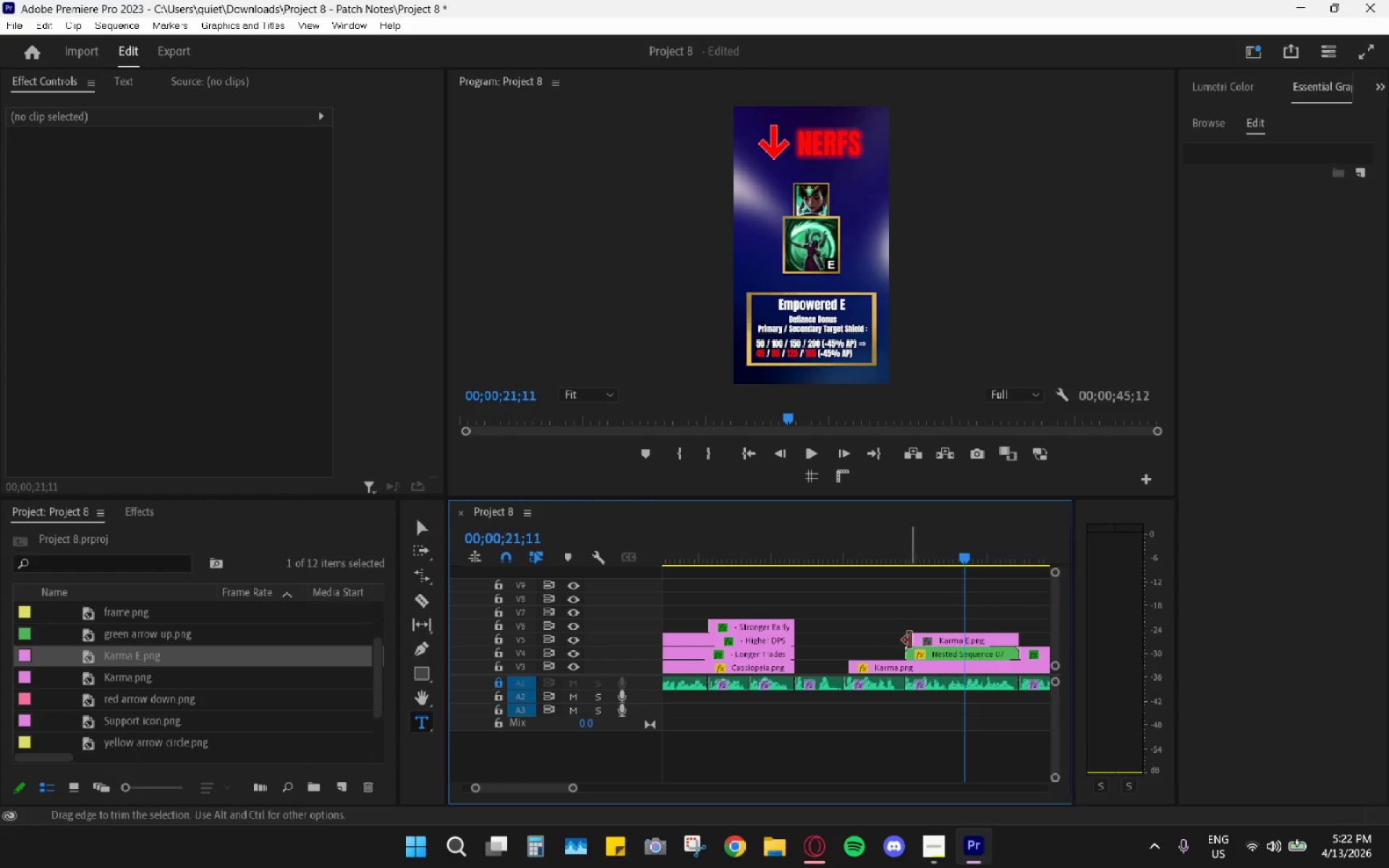 
left_click_drag(start_coordinate=[919, 637], to_coordinate=[909, 636])
 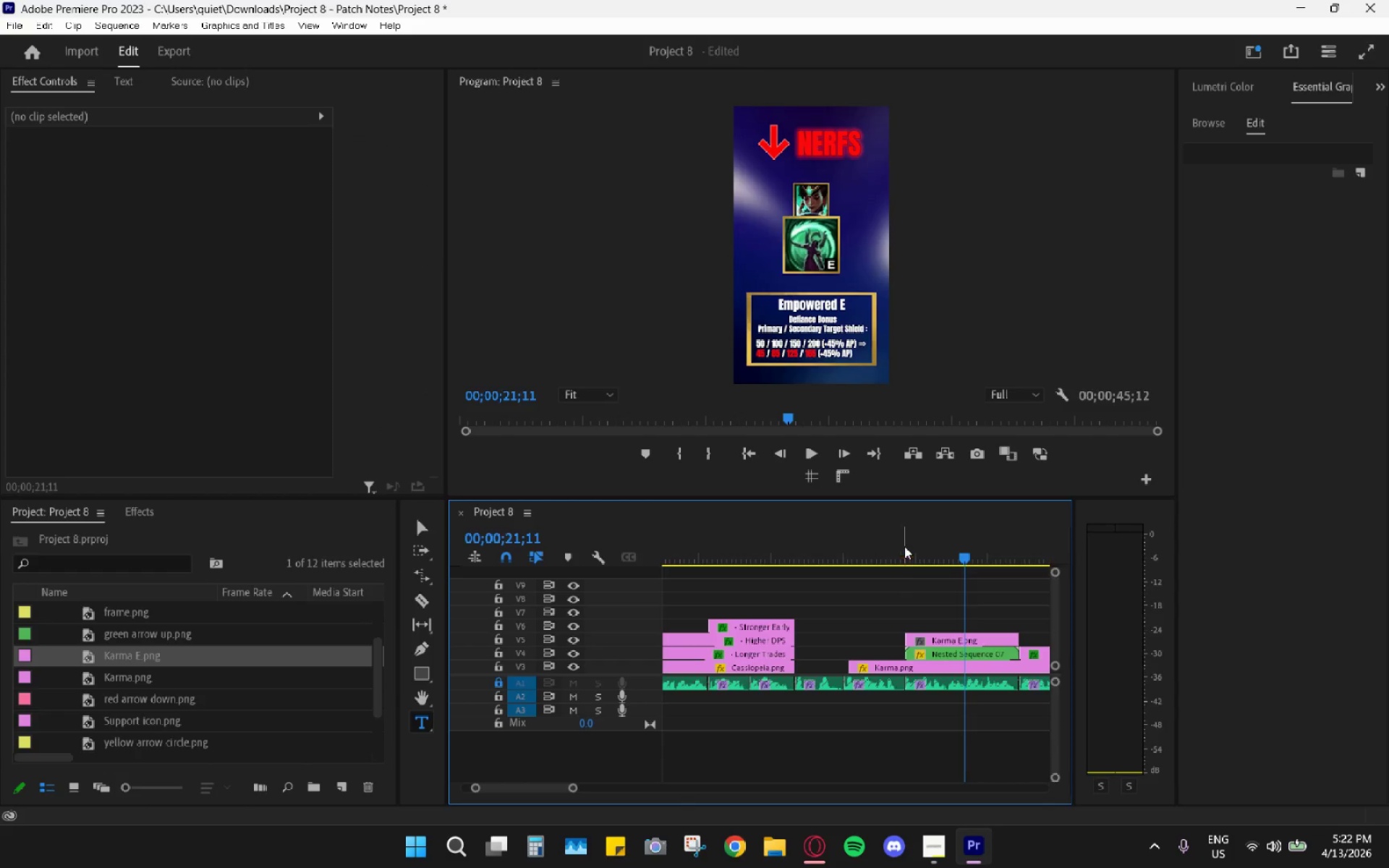 
left_click_drag(start_coordinate=[909, 537], to_coordinate=[950, 543])
 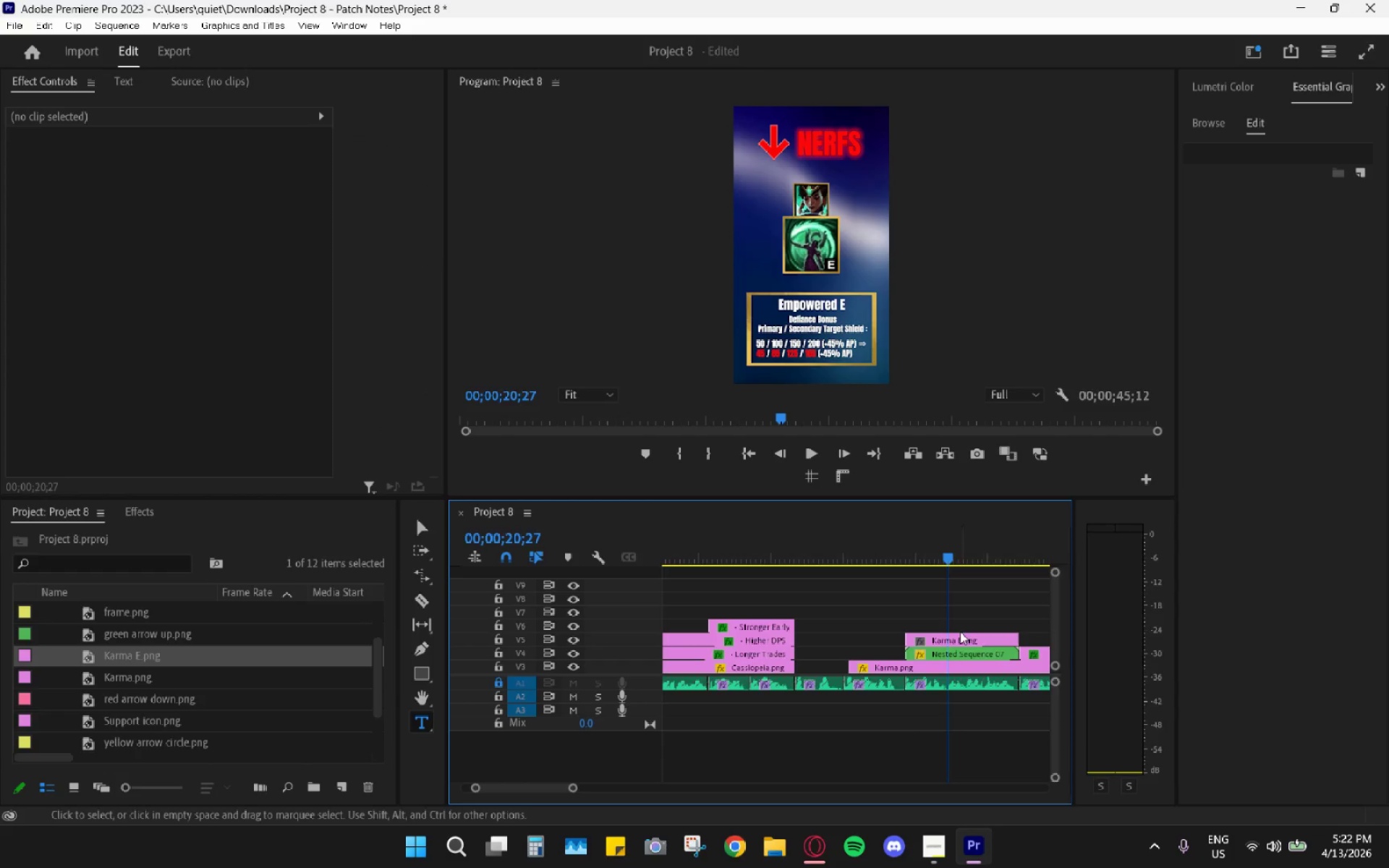 
left_click([961, 636])
 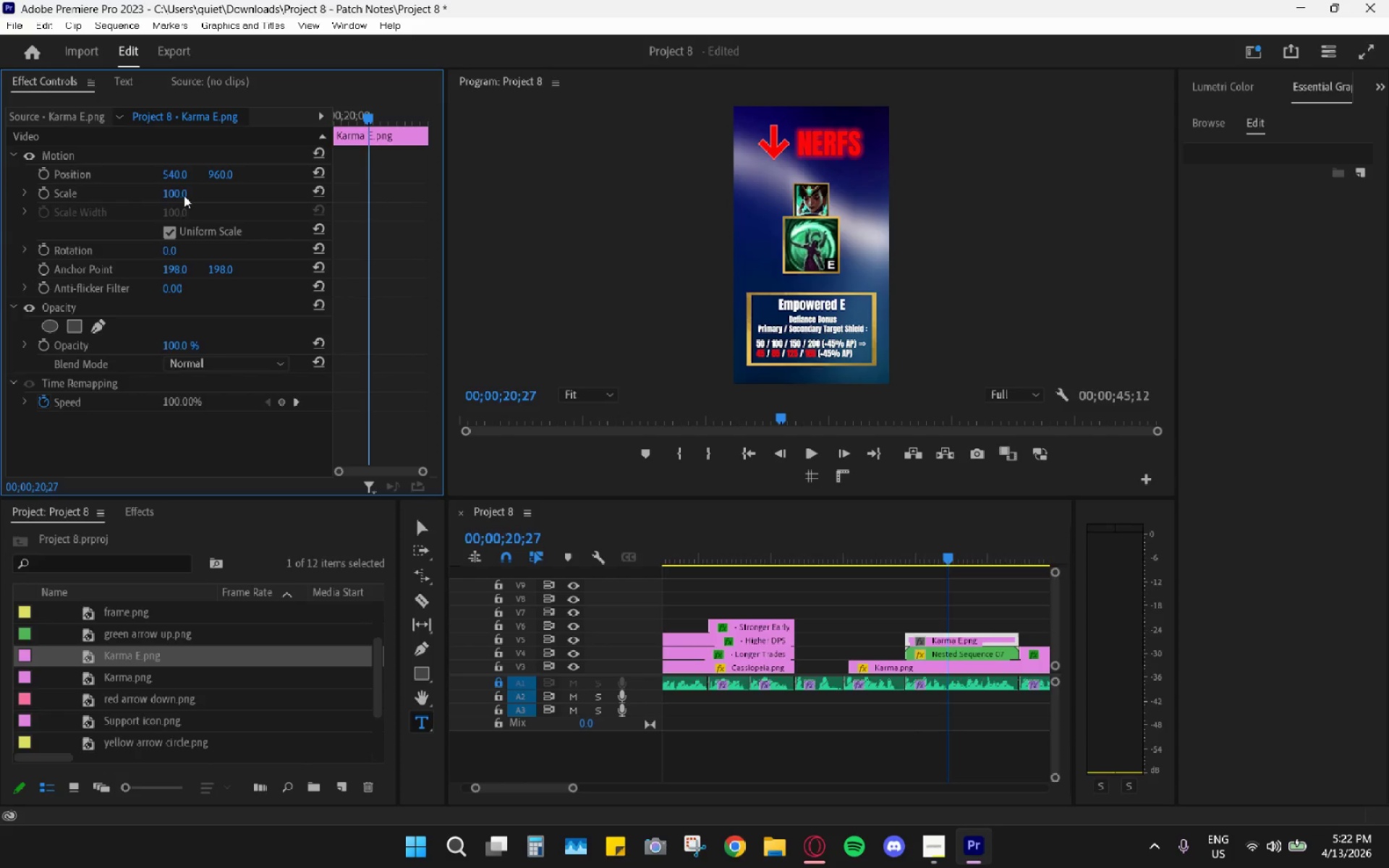 
key(Numpad5)
 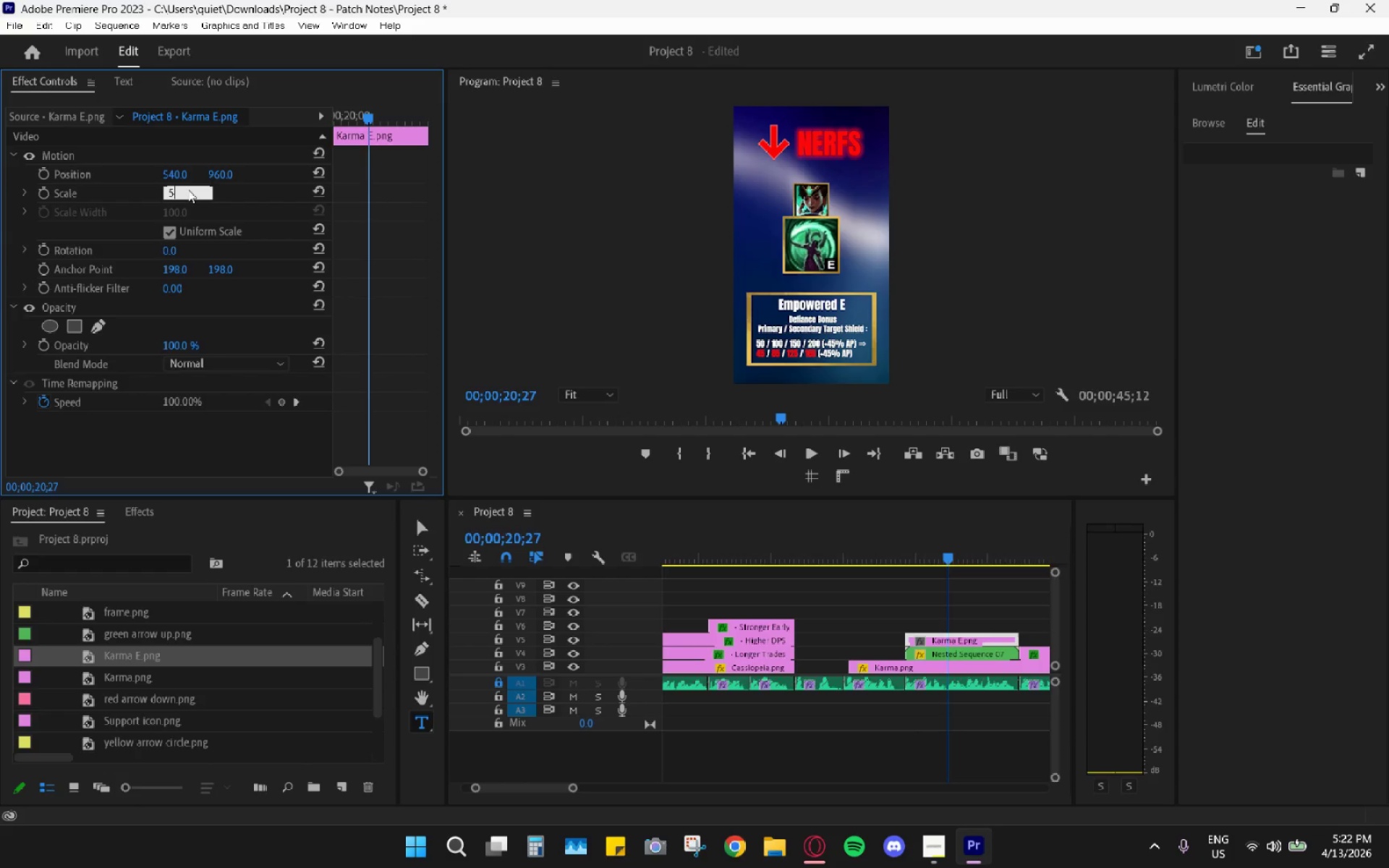 
key(Numpad0)
 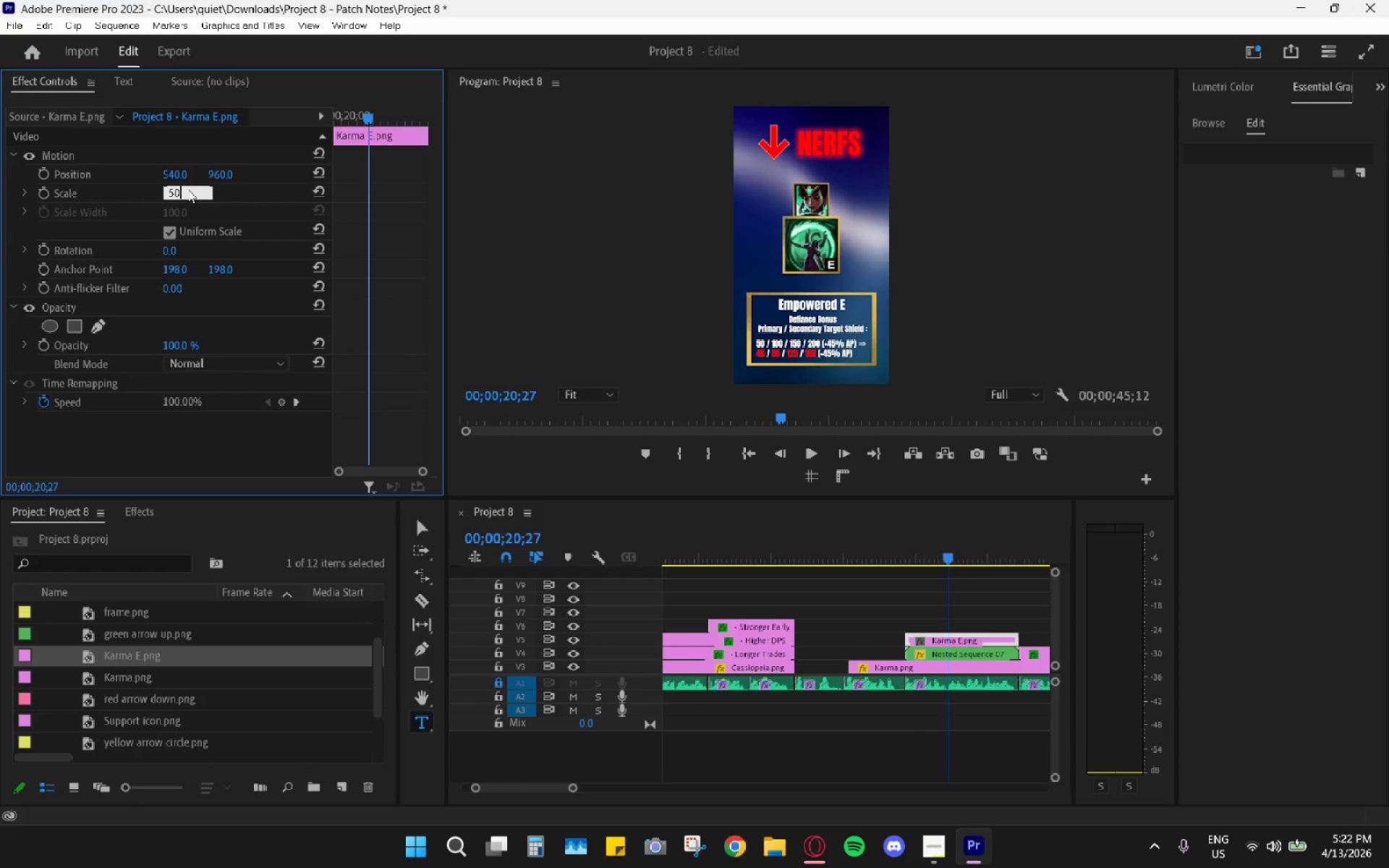 
key(Enter)
 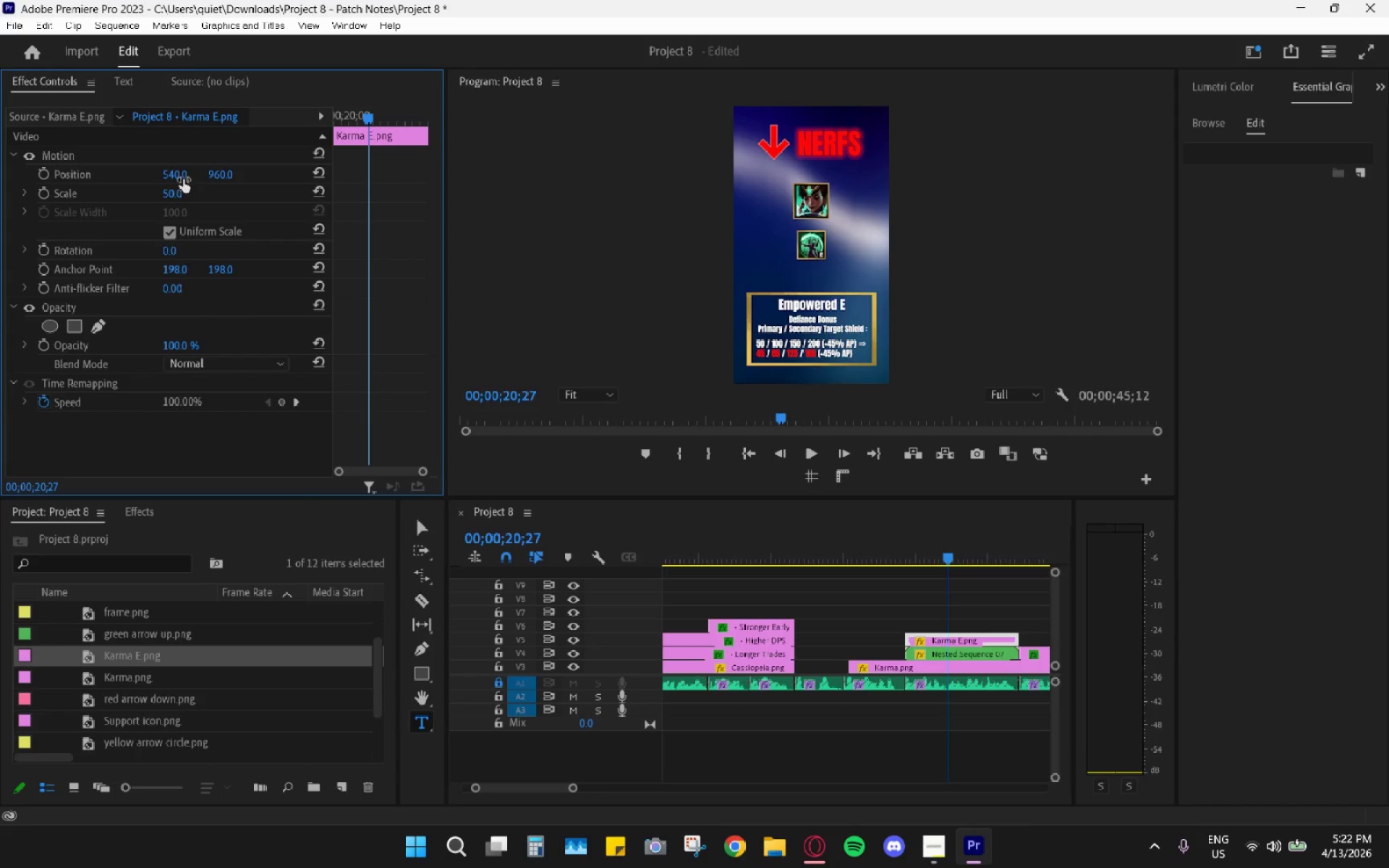 
left_click_drag(start_coordinate=[174, 198], to_coordinate=[169, 211])
 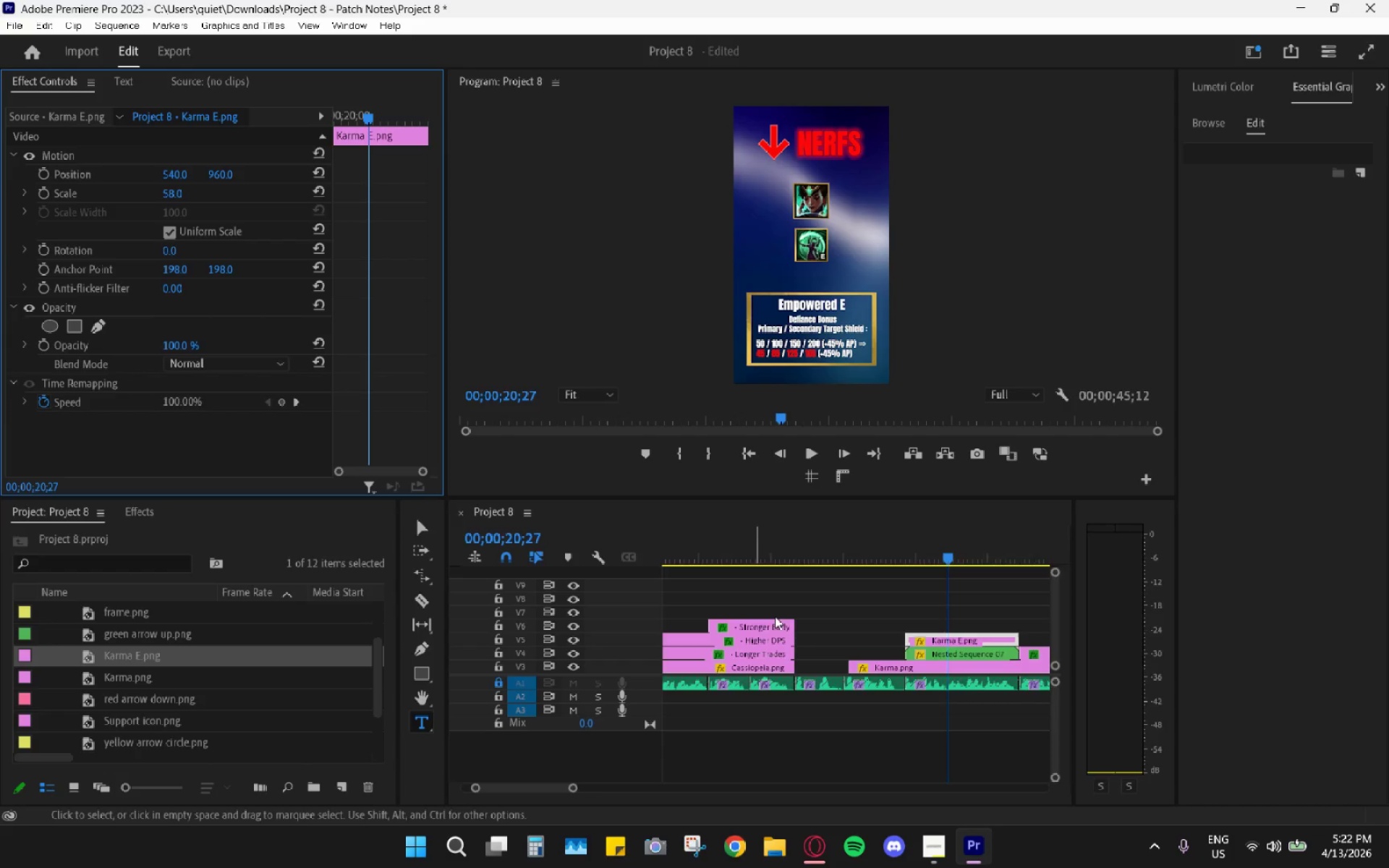 
scroll: coordinate [819, 647], scroll_direction: up, amount: 8.0
 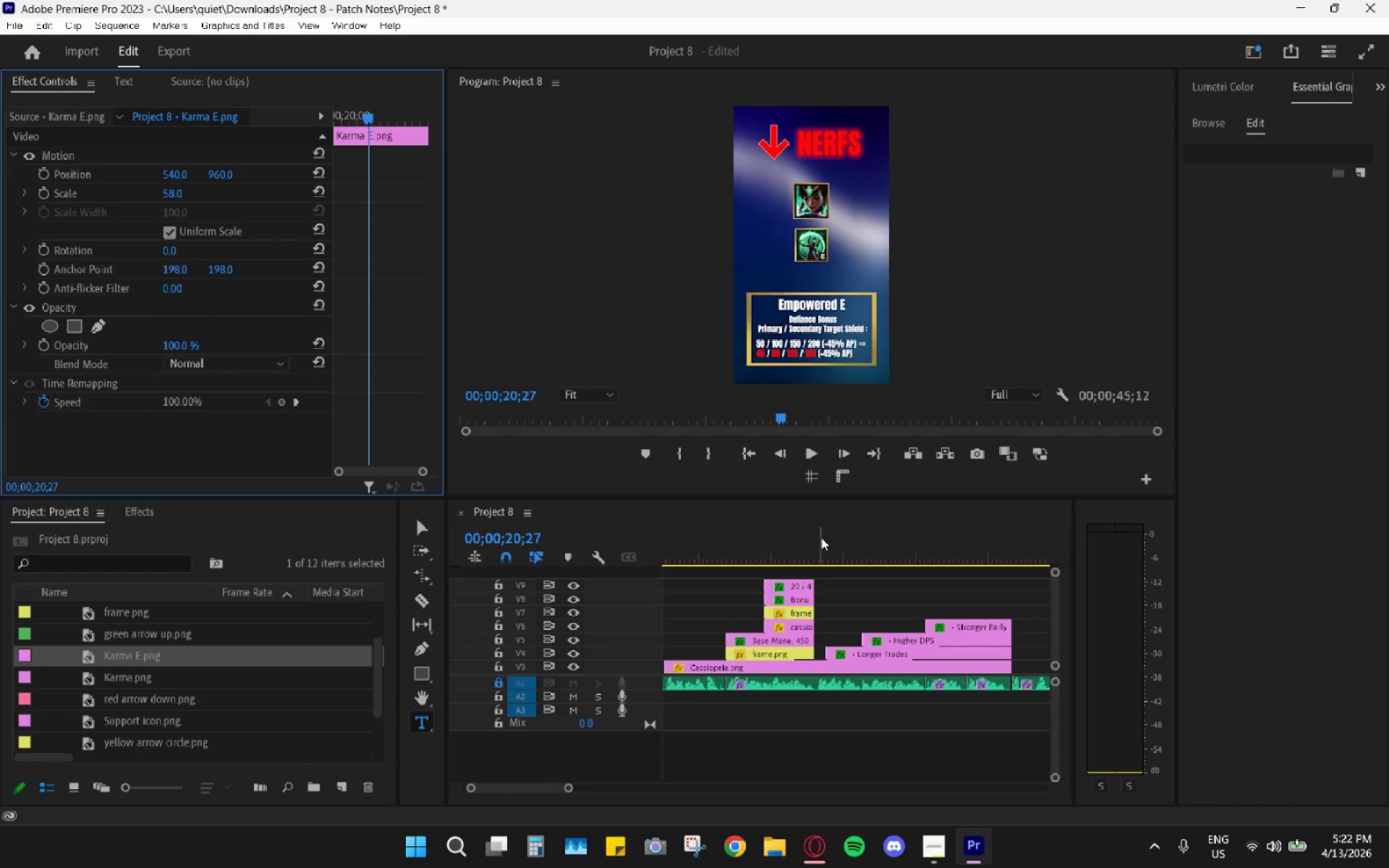 
left_click_drag(start_coordinate=[817, 537], to_coordinate=[794, 539])
 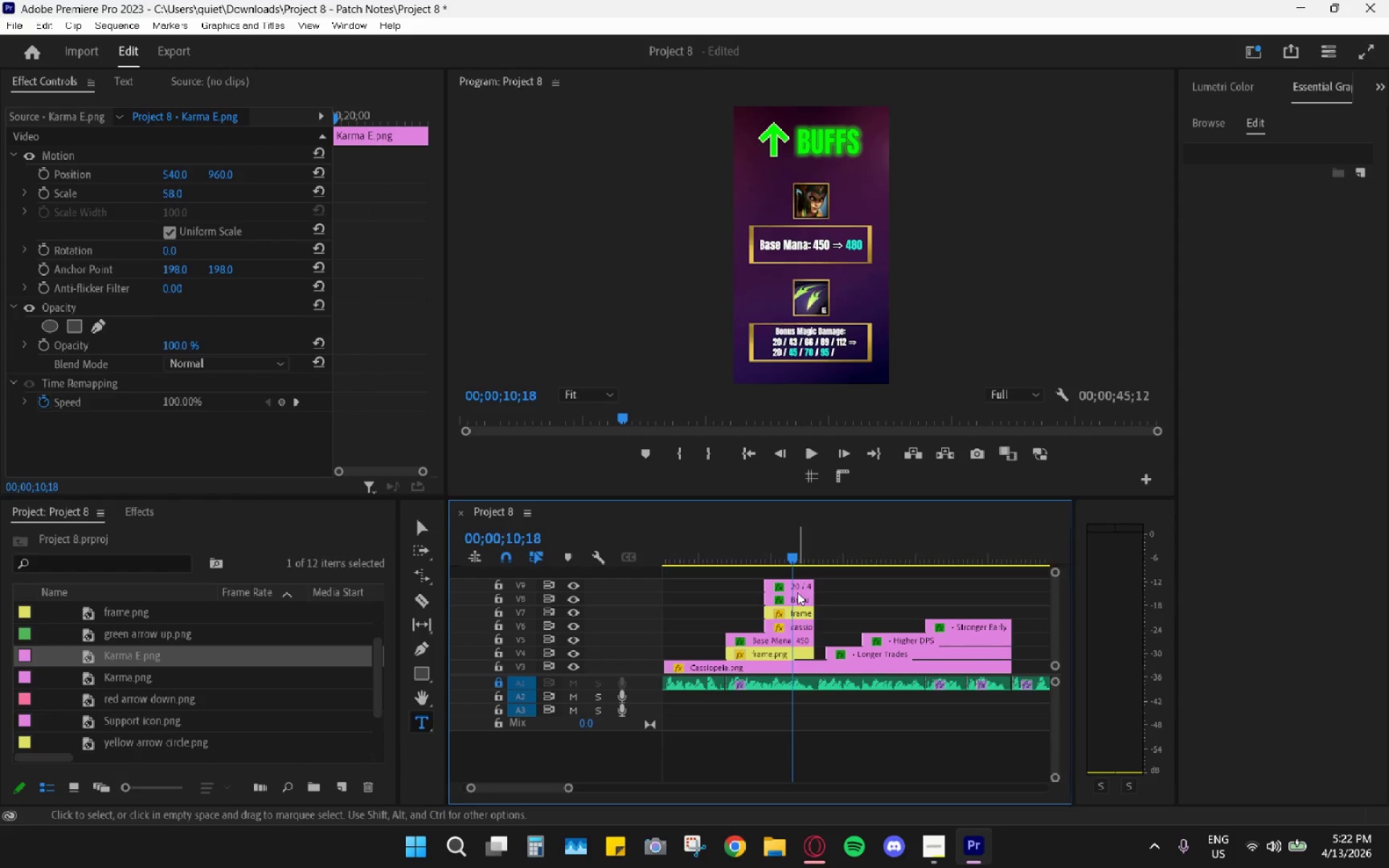 
left_click([794, 624])
 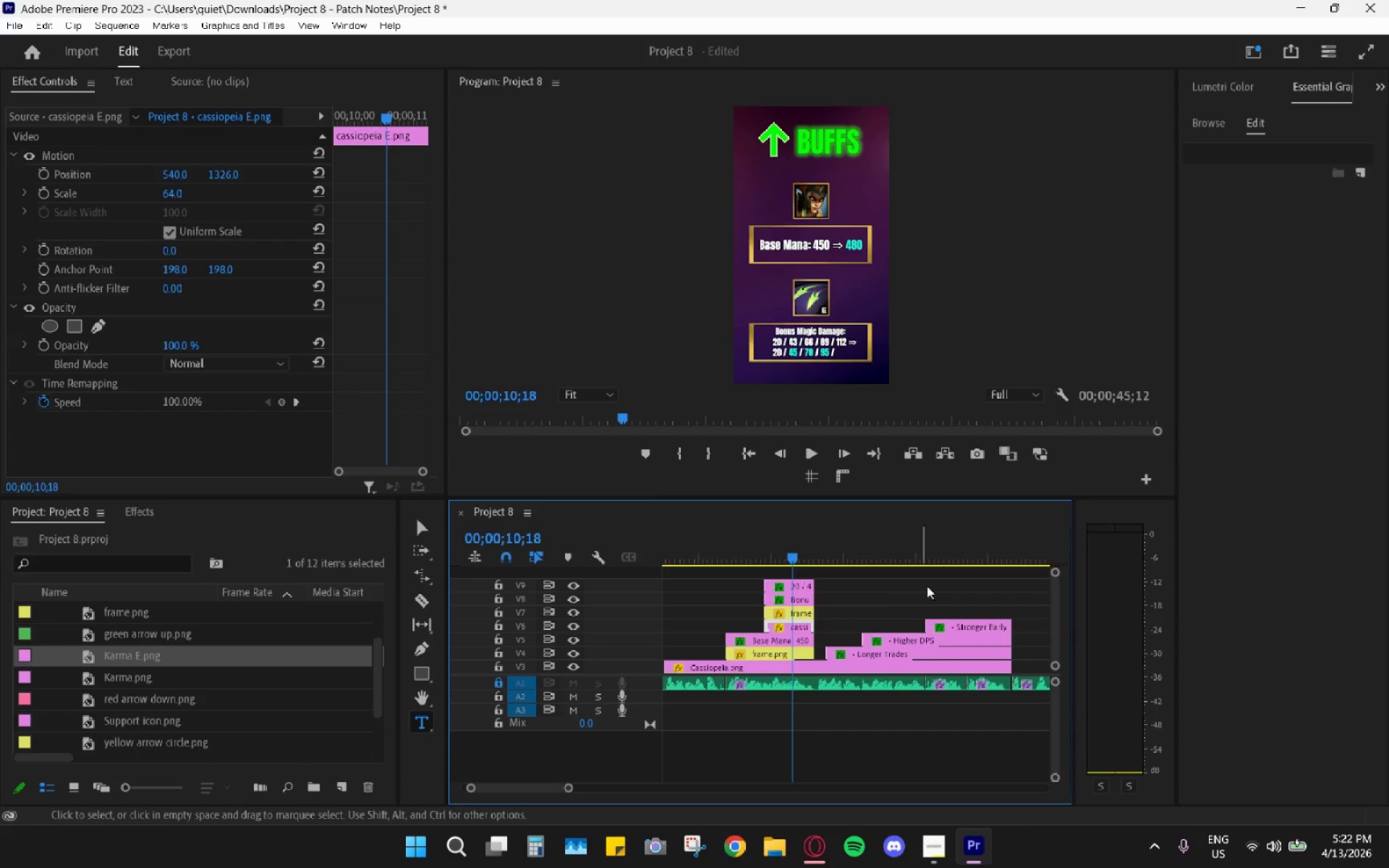 
scroll: coordinate [929, 605], scroll_direction: down, amount: 5.0
 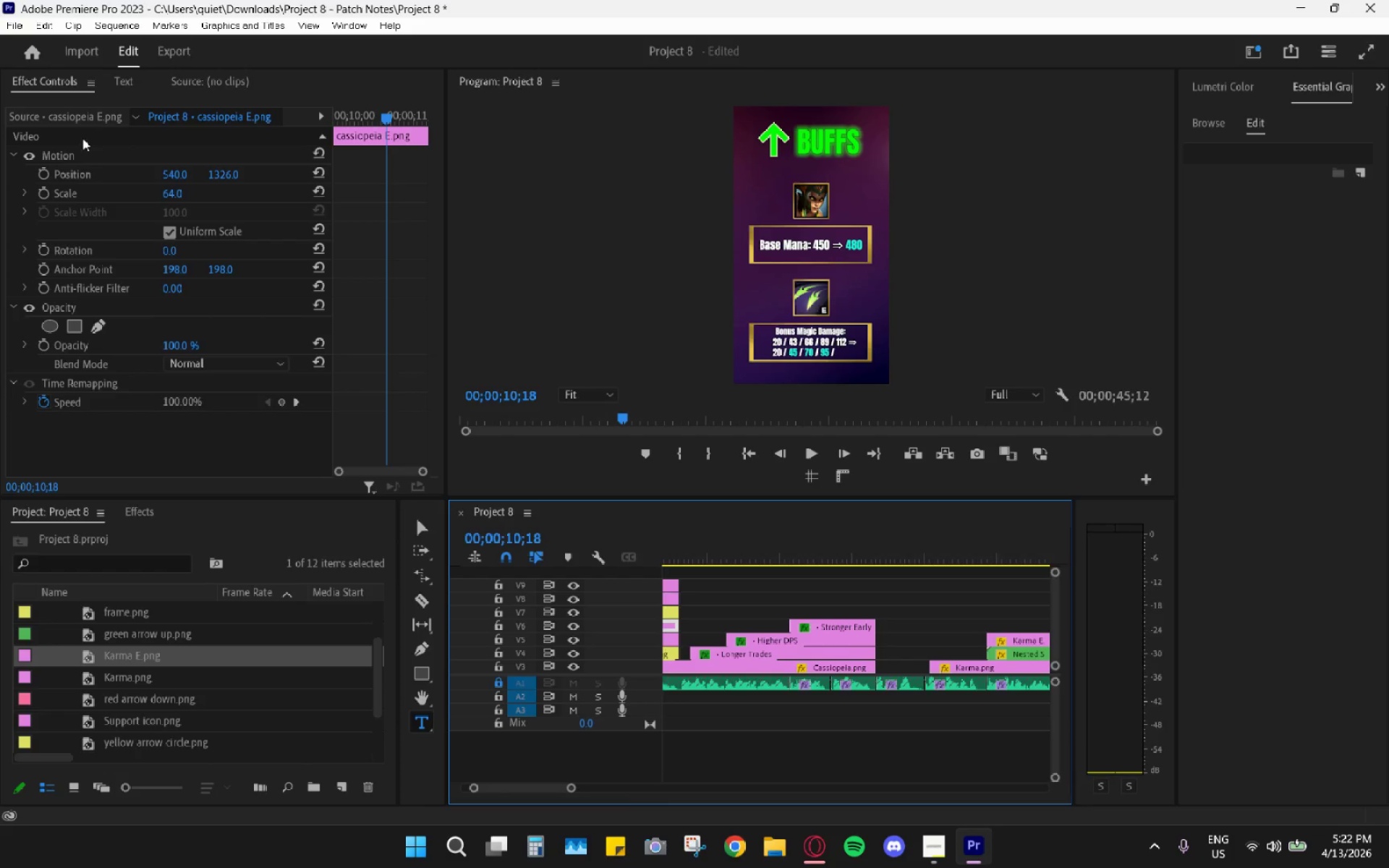 
left_click([80, 159])
 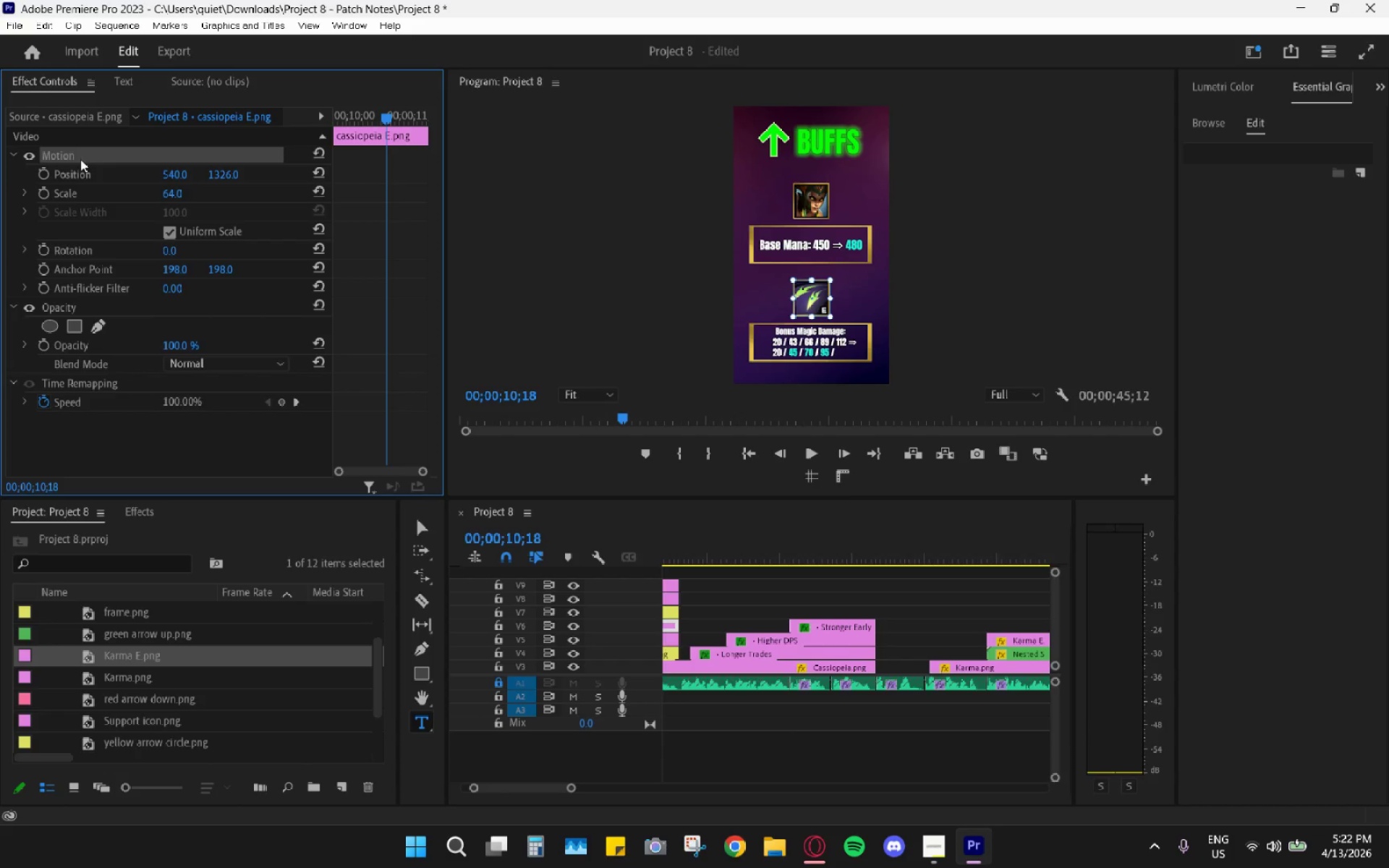 
key(Control+C)
 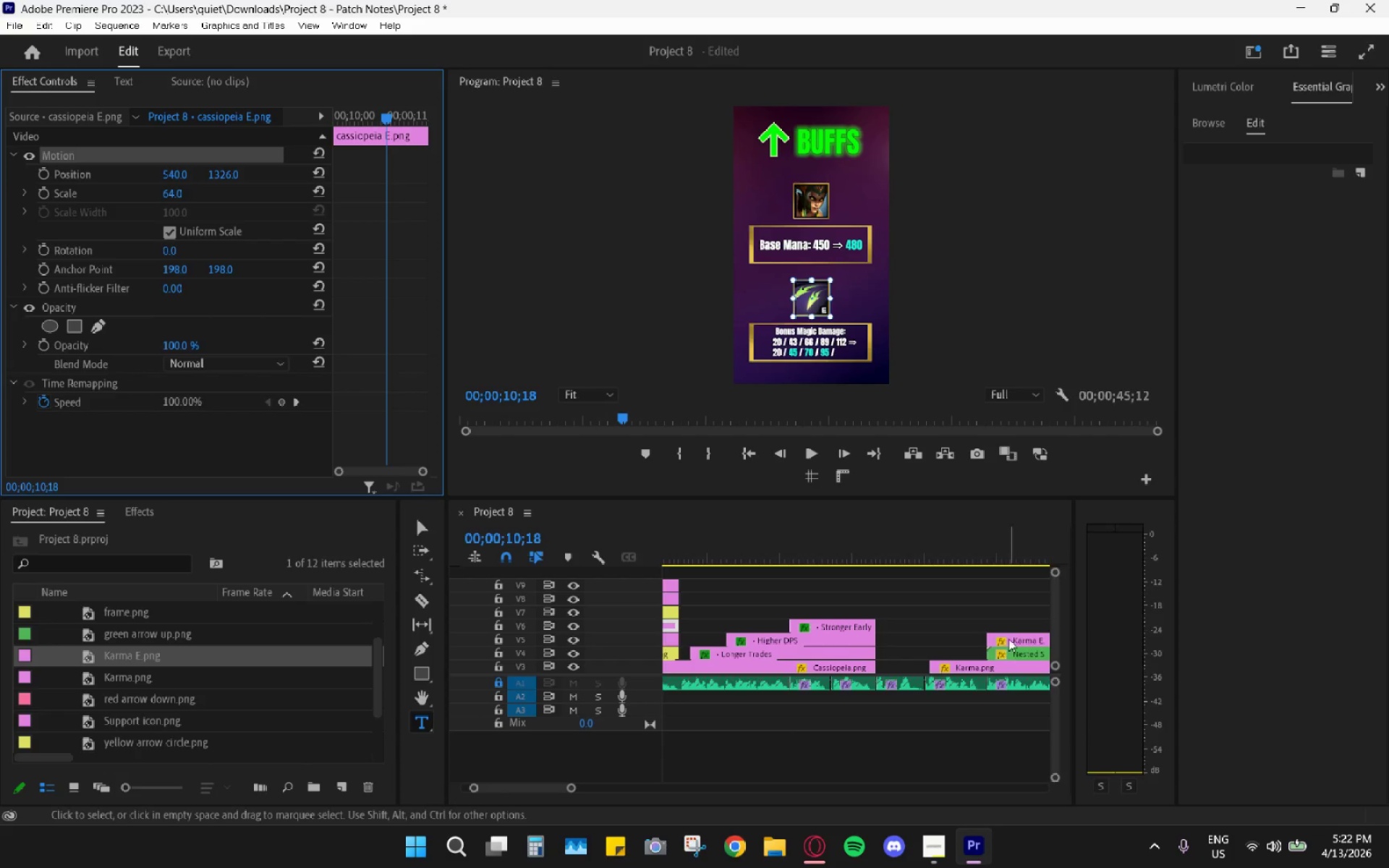 
left_click([1010, 639])
 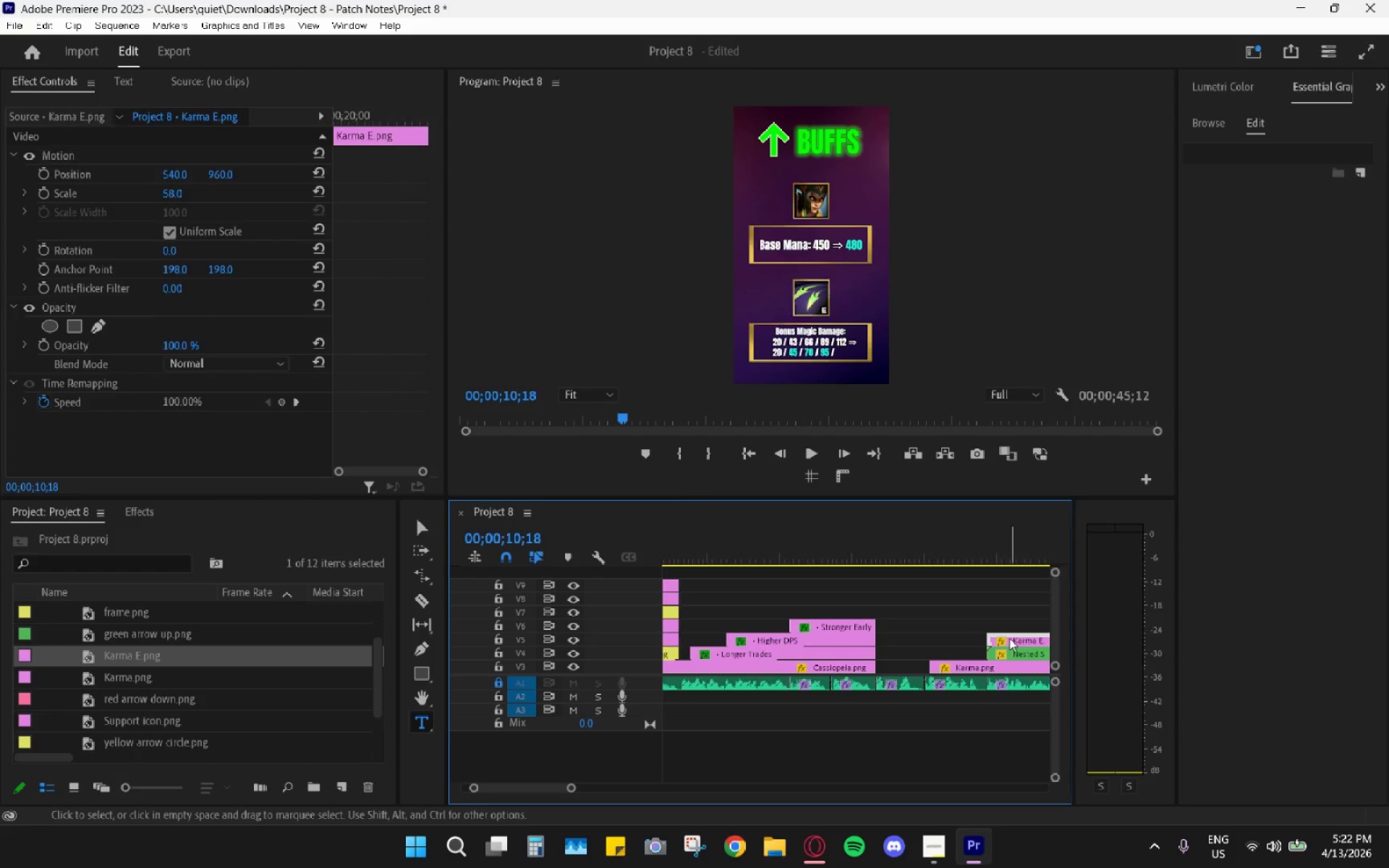 
key(Control+V)
 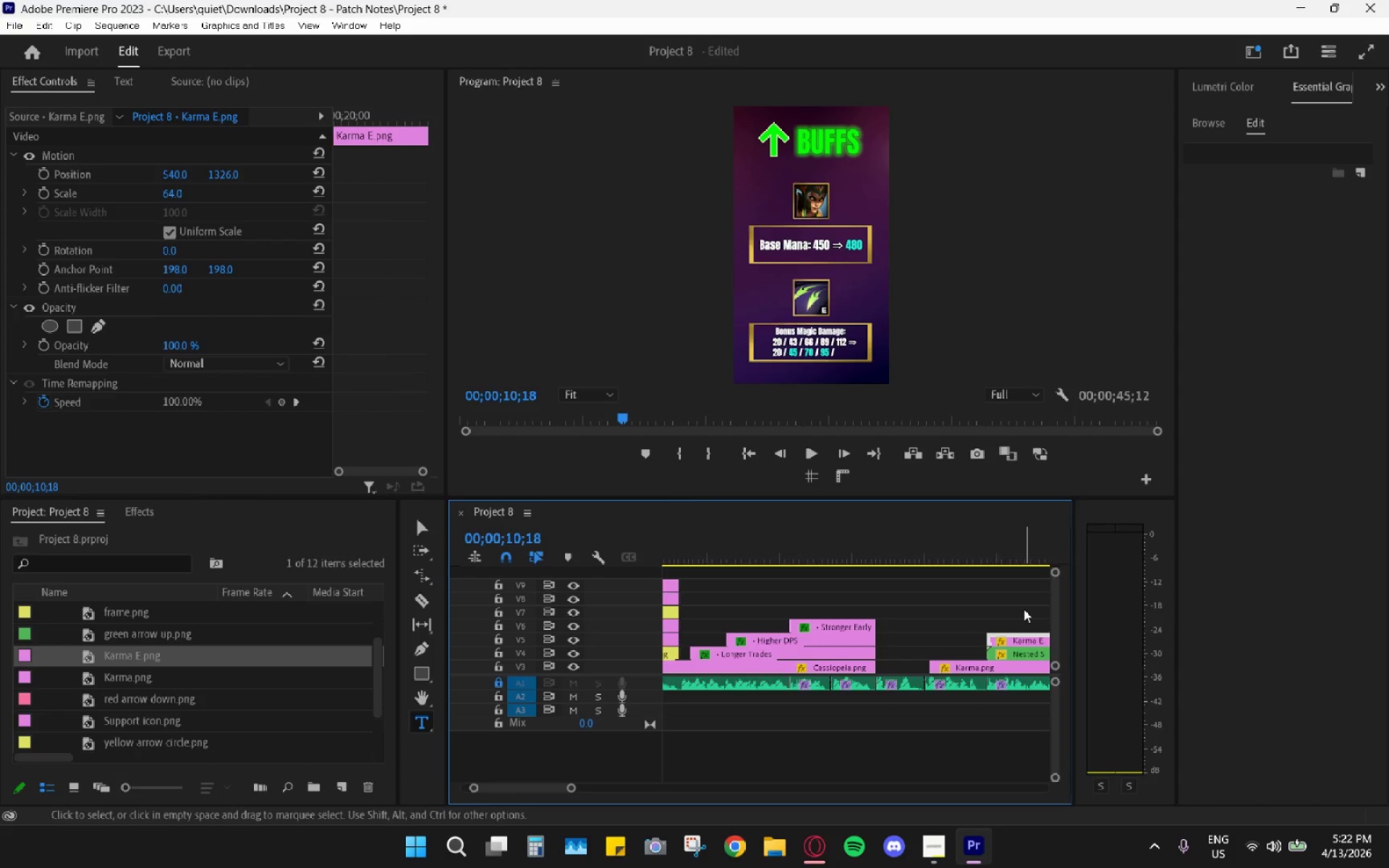 
scroll: coordinate [970, 610], scroll_direction: down, amount: 5.0
 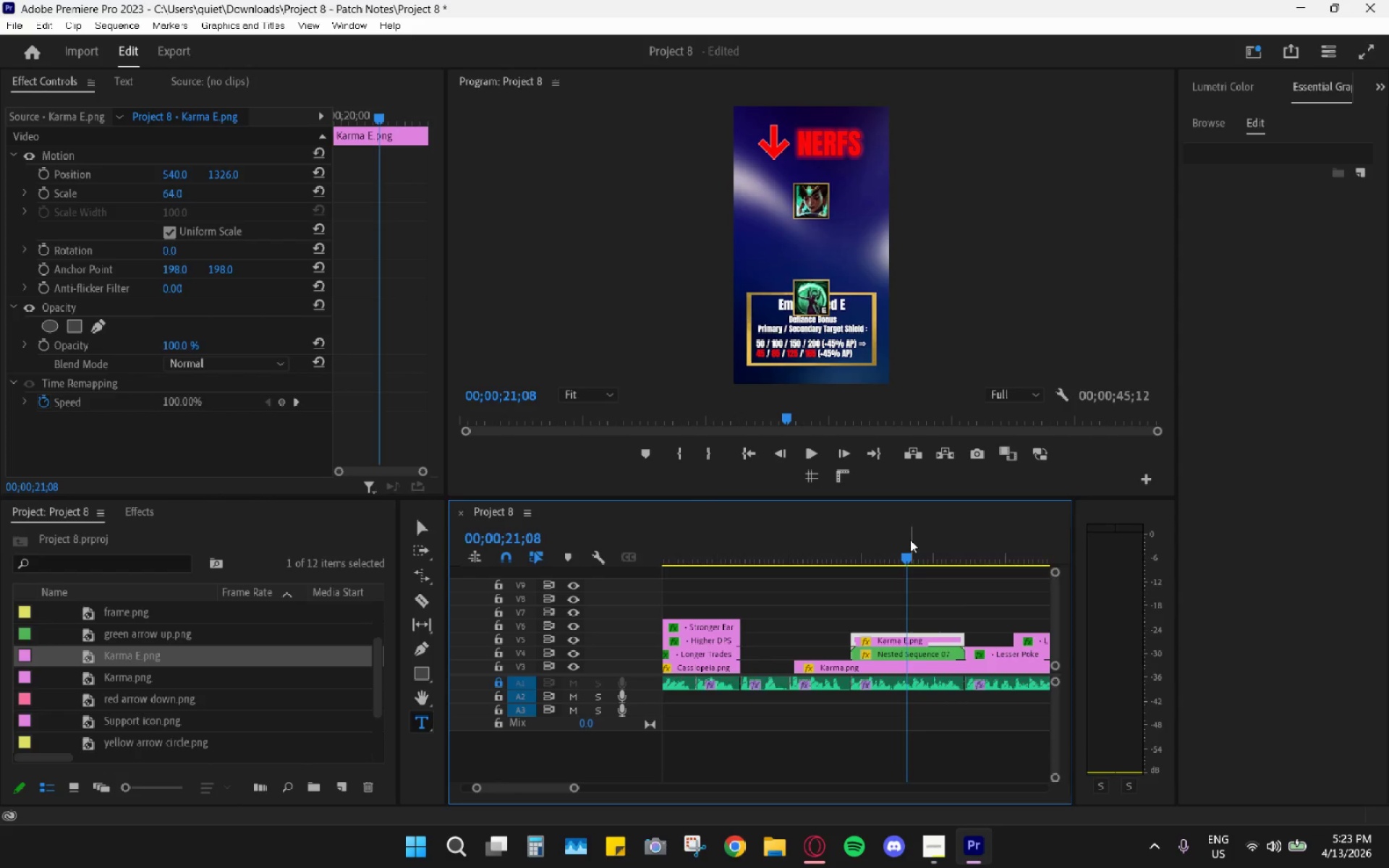 
left_click_drag(start_coordinate=[237, 171], to_coordinate=[217, 183])
 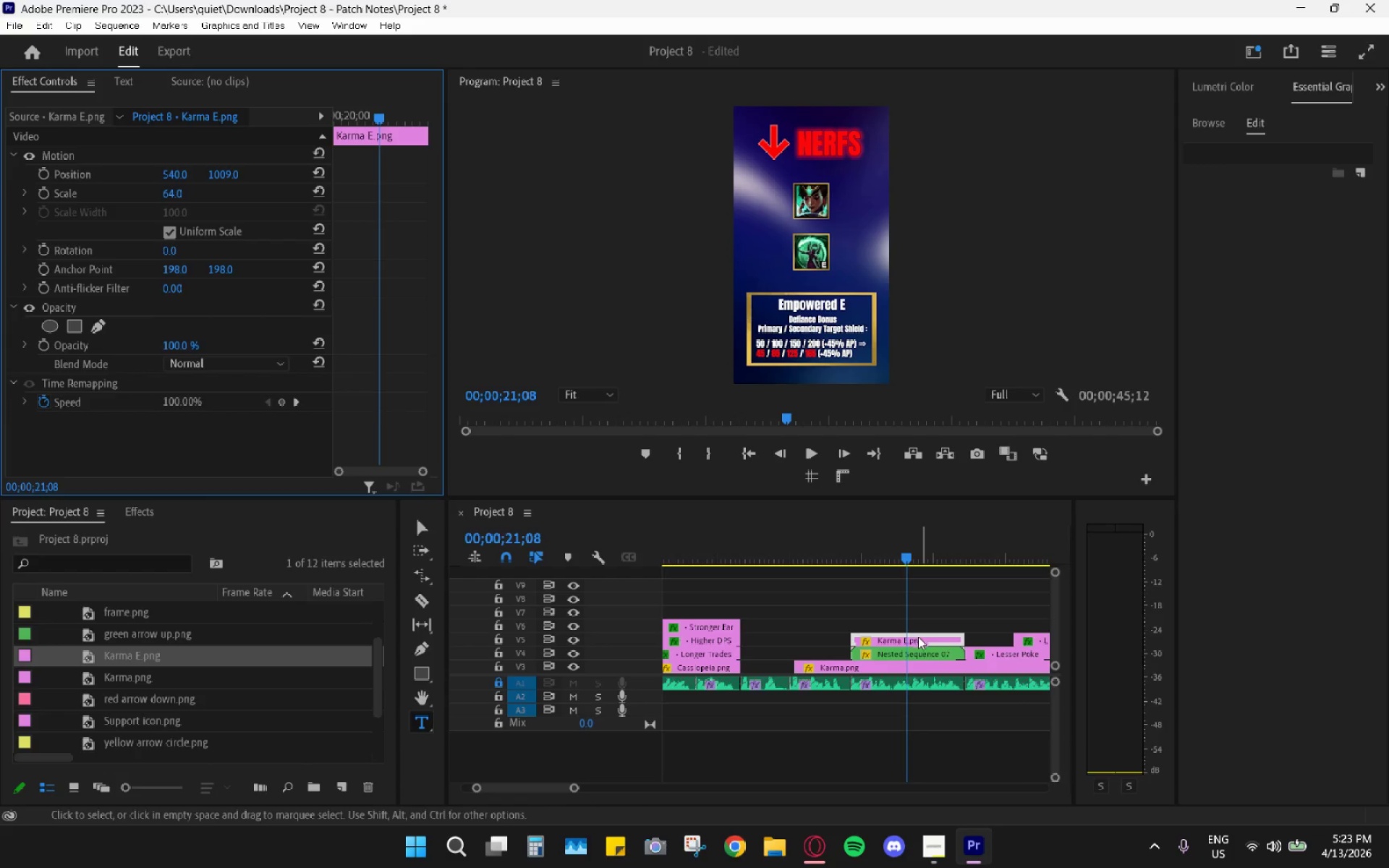 
left_click([912, 648])
 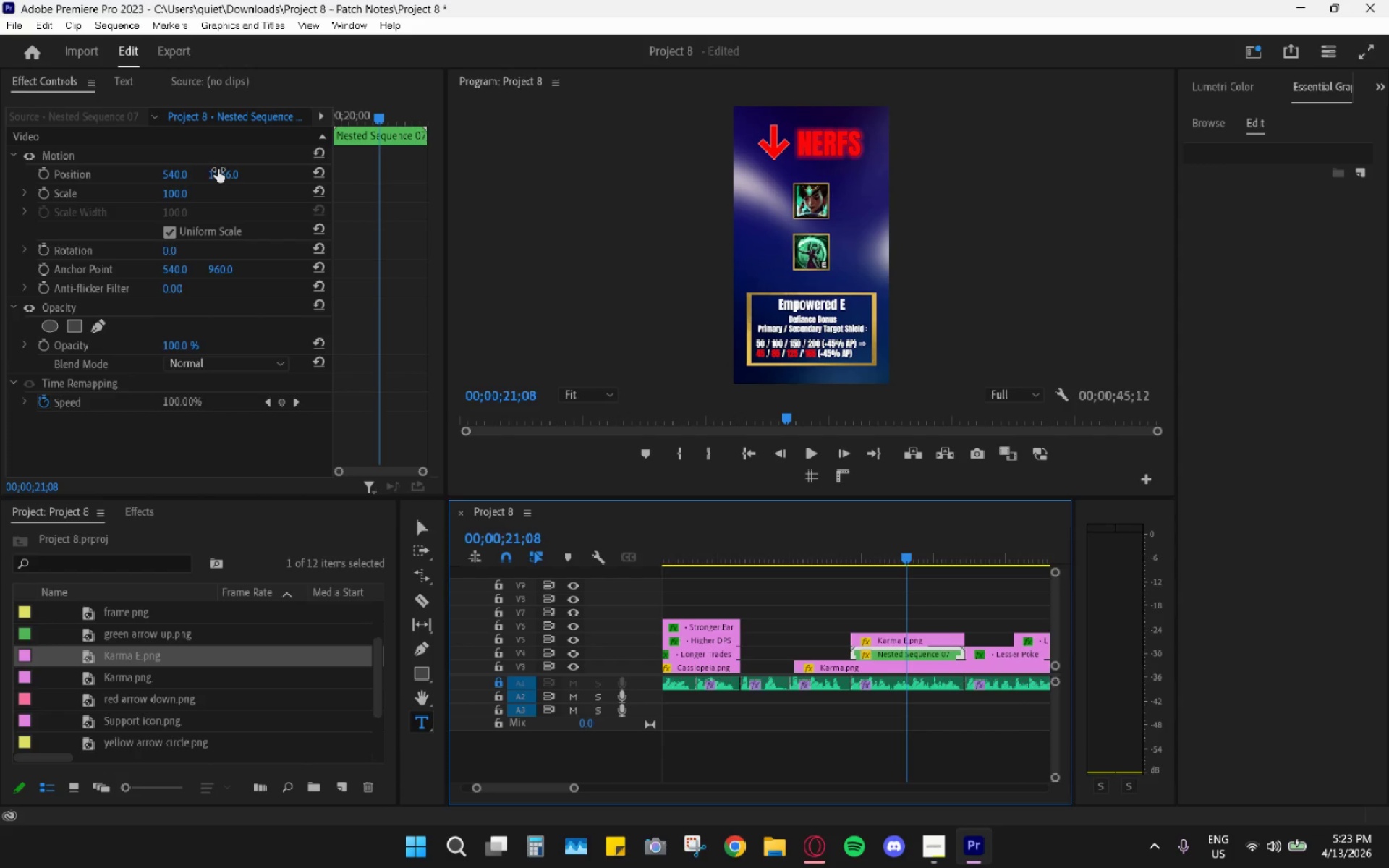 
left_click_drag(start_coordinate=[226, 172], to_coordinate=[137, 199])
 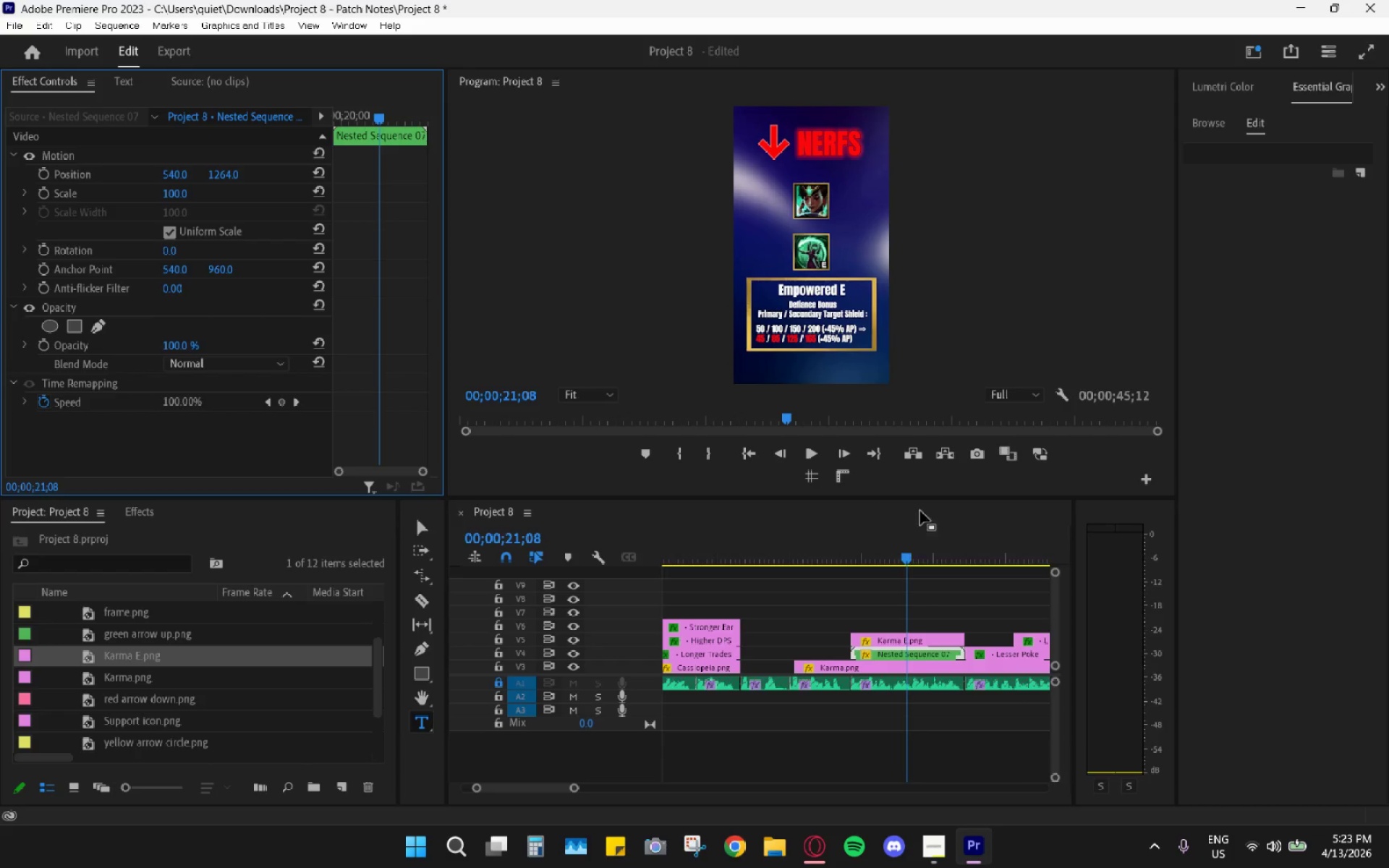 
left_click([923, 641])
 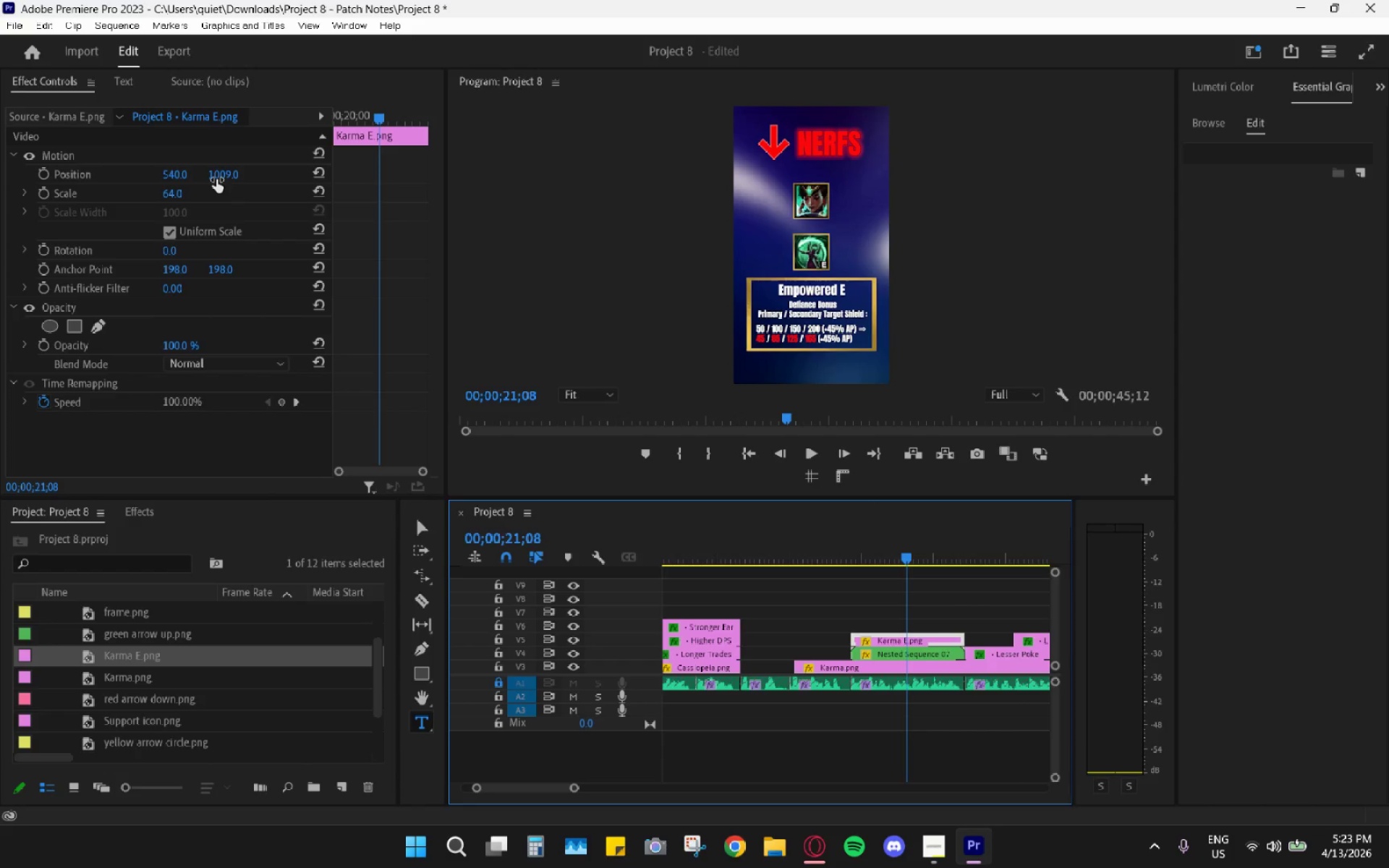 
left_click_drag(start_coordinate=[225, 174], to_coordinate=[195, 184])
 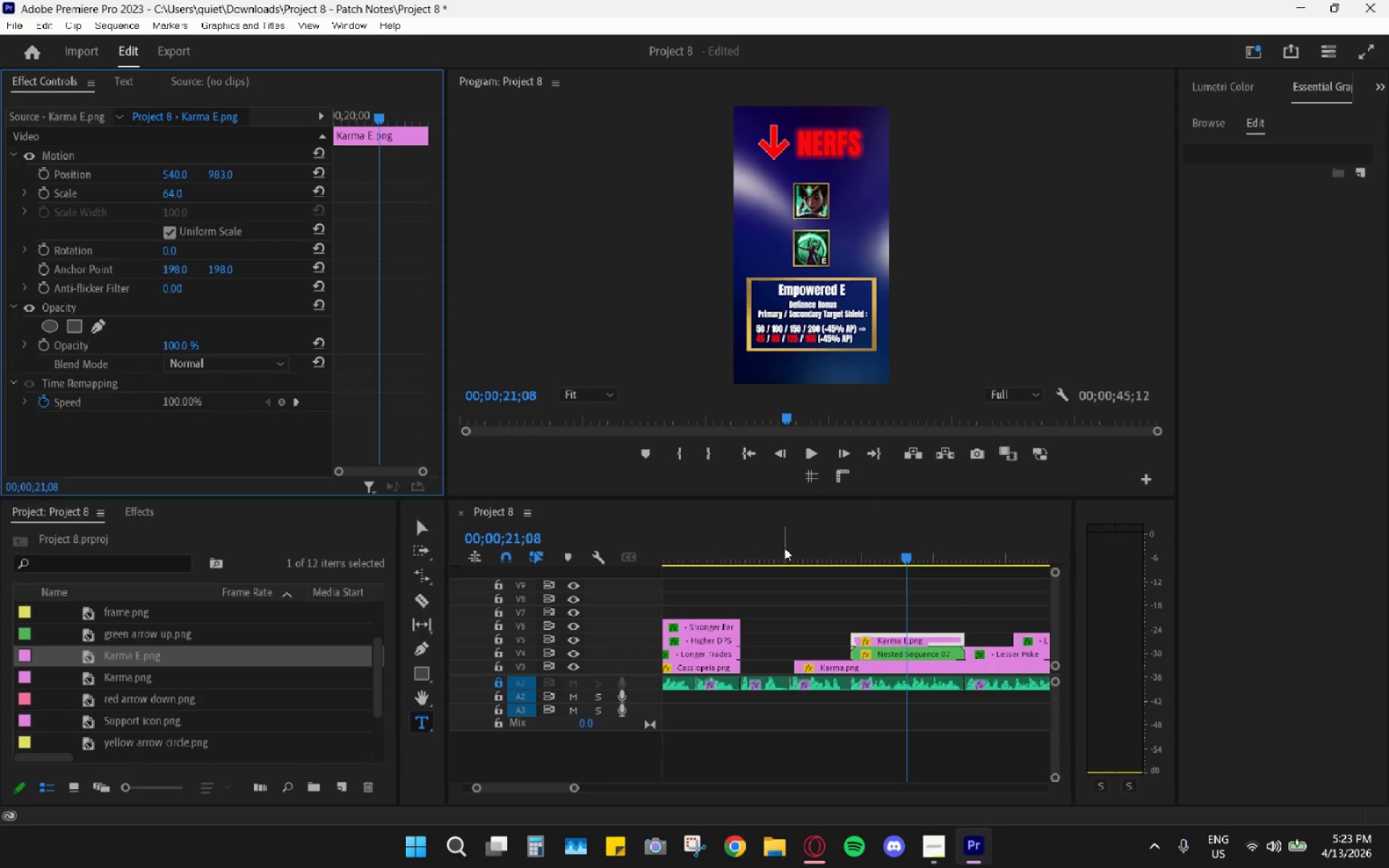 
key(Space)
 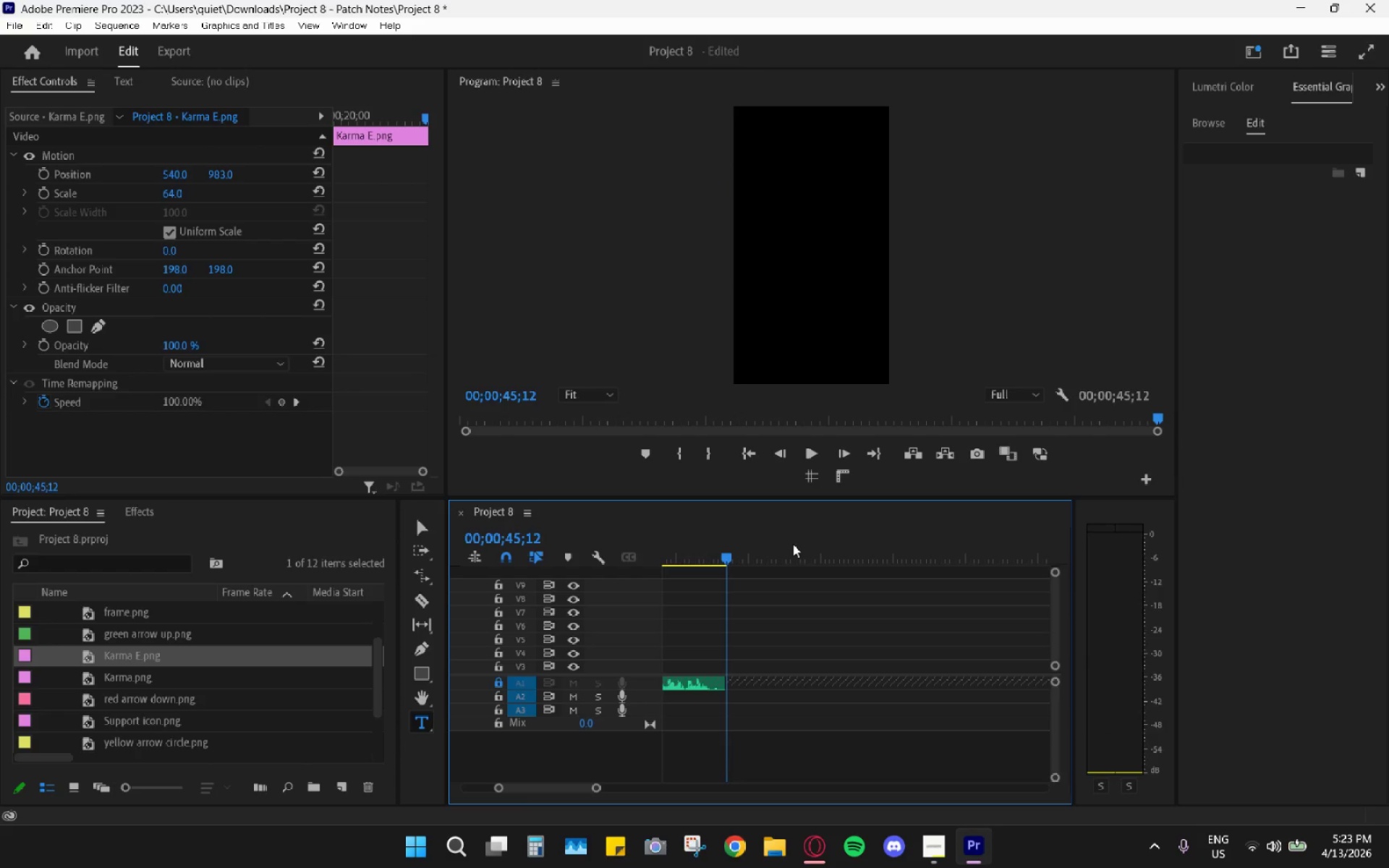 
wait(35.45)
 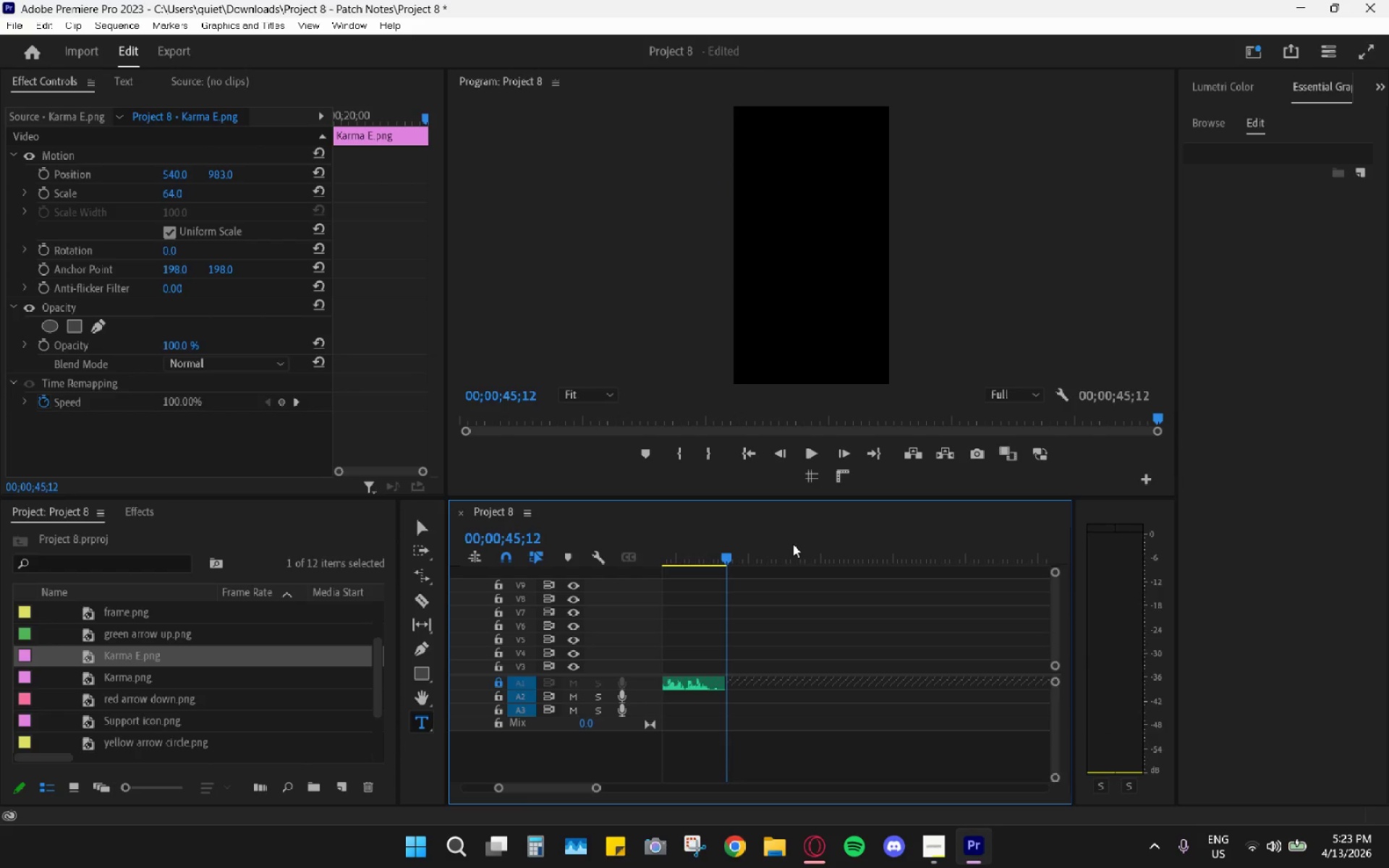 
left_click_drag(start_coordinate=[692, 548], to_coordinate=[649, 553])
 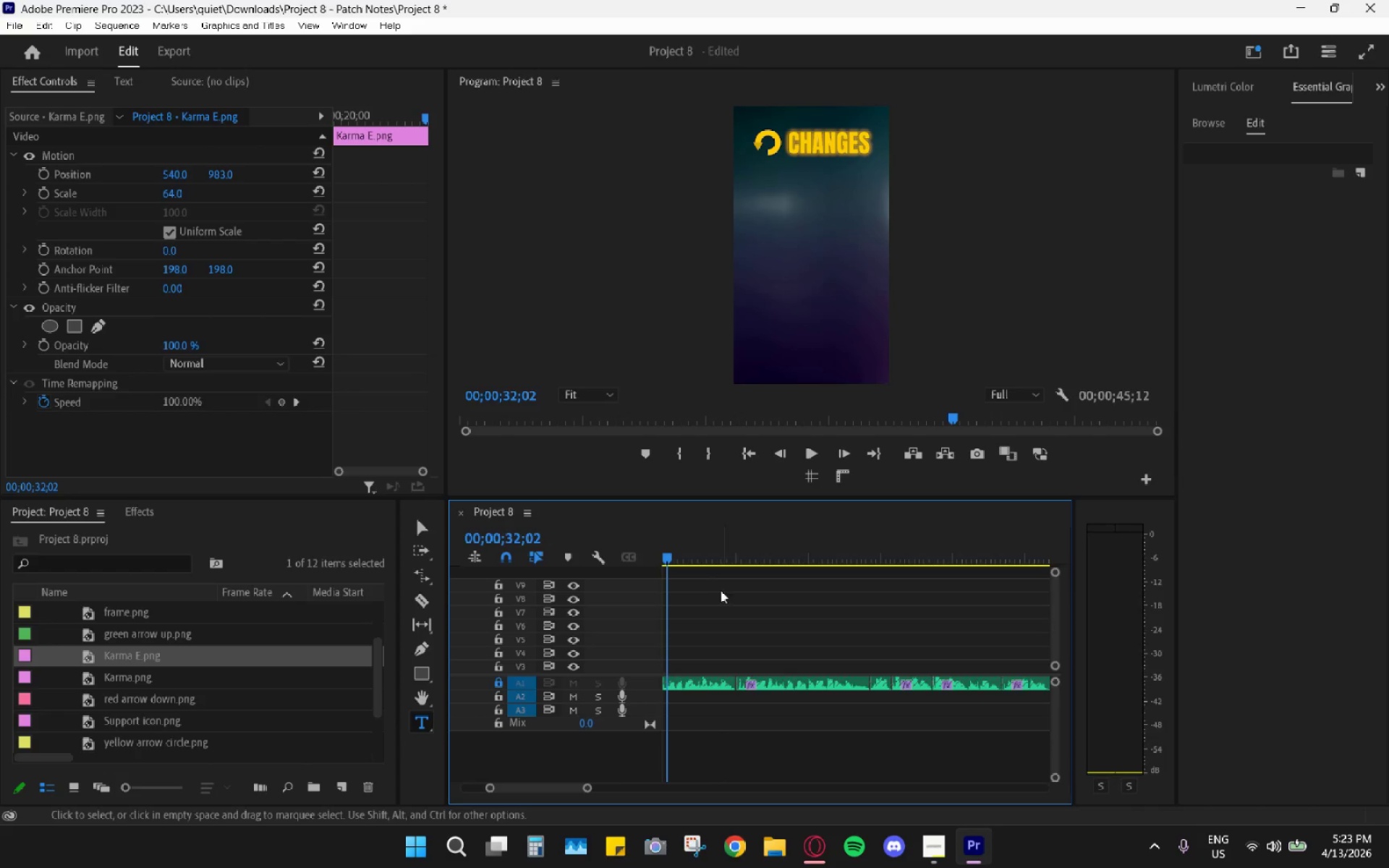 
hold_key(key=AltLeft, duration=0.55)
scroll: coordinate [723, 599], scroll_direction: down, amount: 10.0
 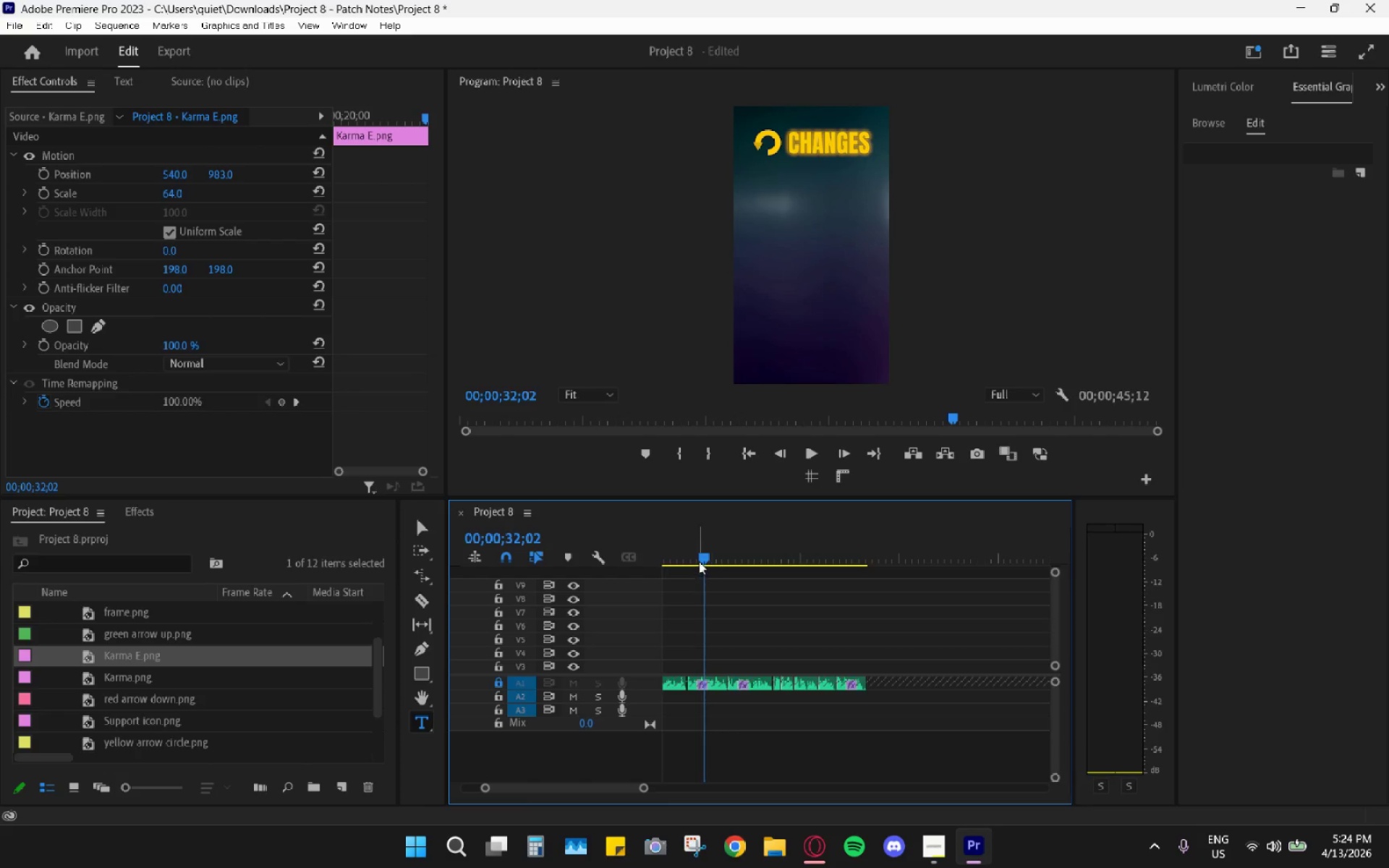 
left_click_drag(start_coordinate=[697, 556], to_coordinate=[582, 549])
 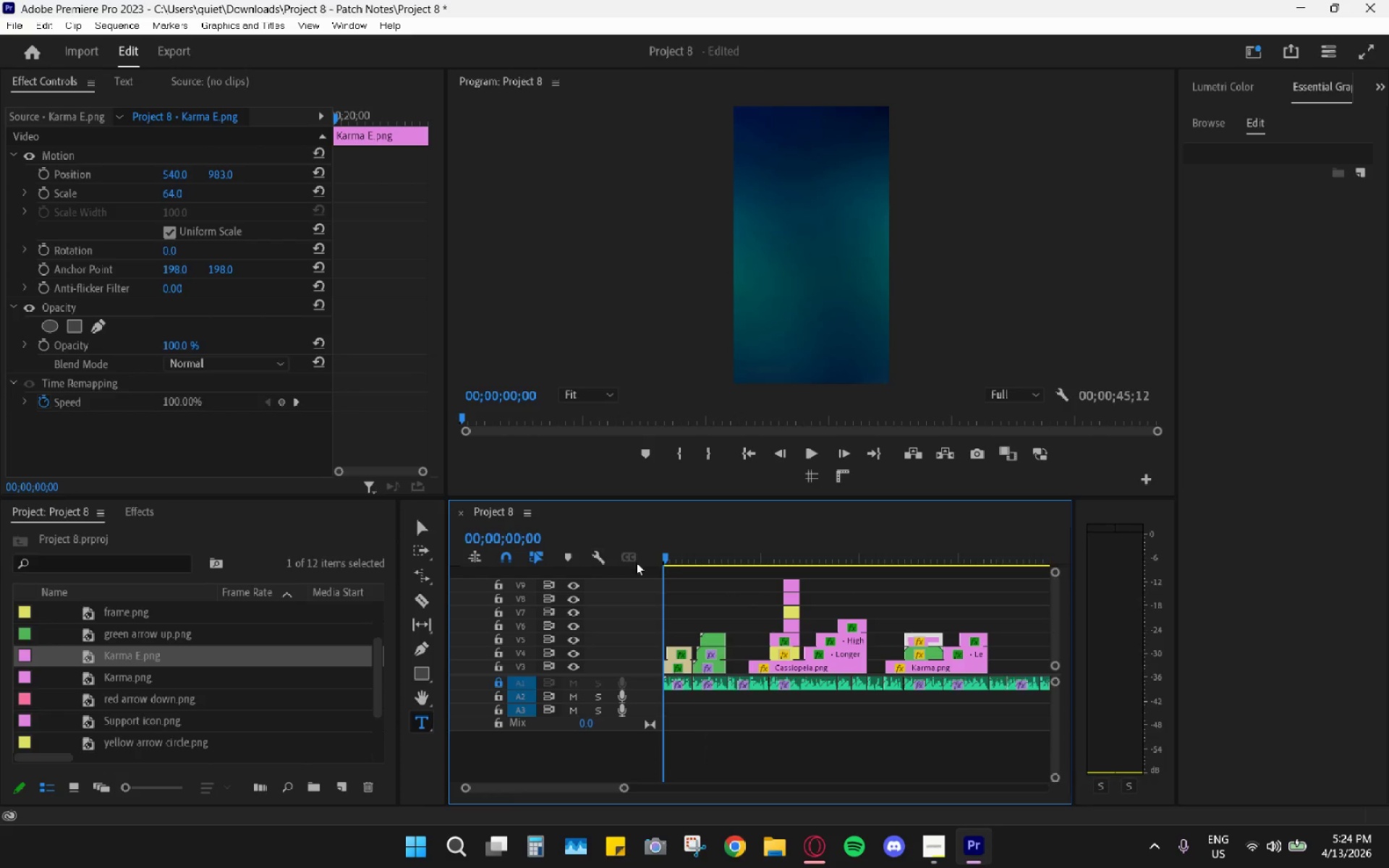 
key(Space)
 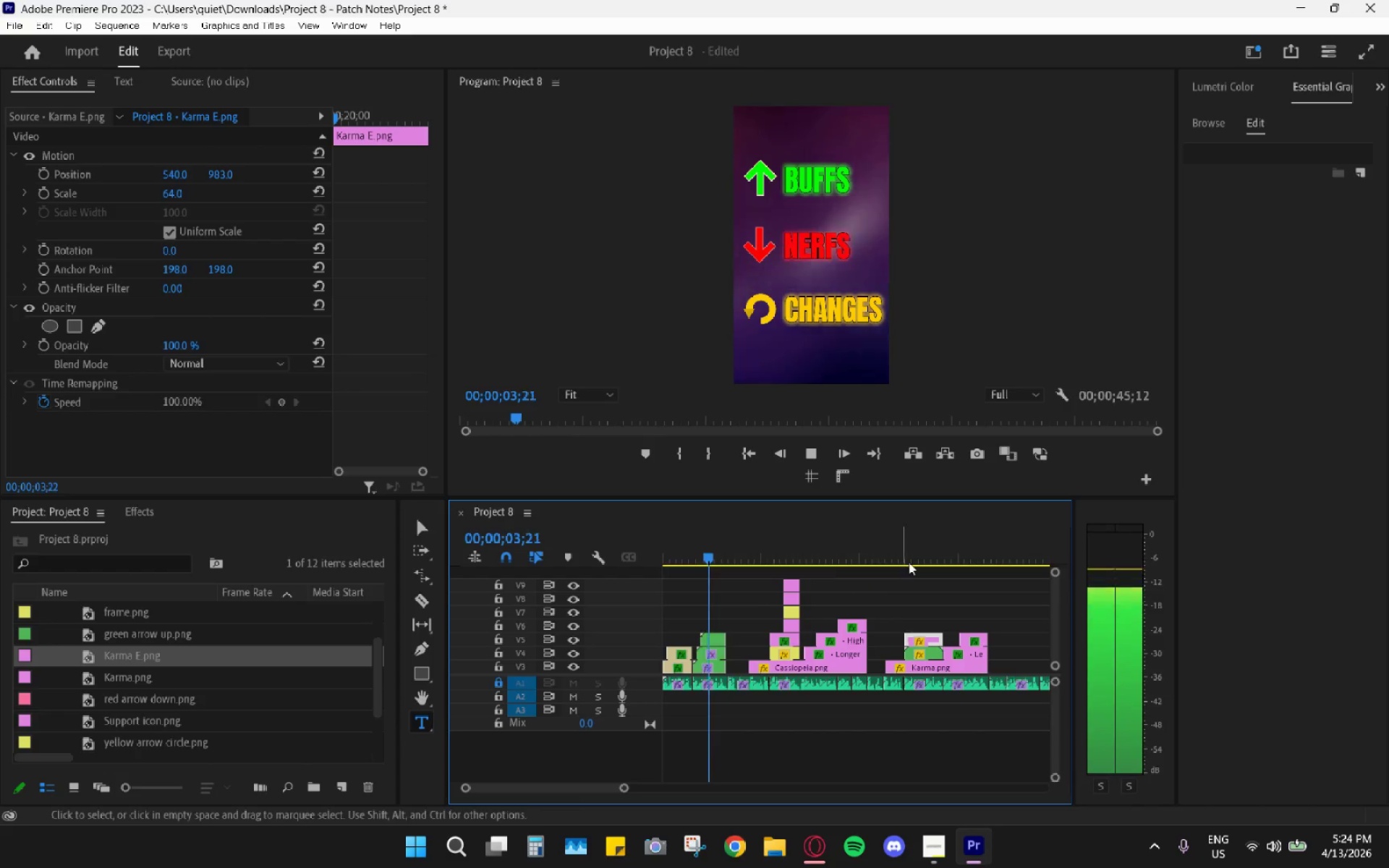 
wait(5.06)
 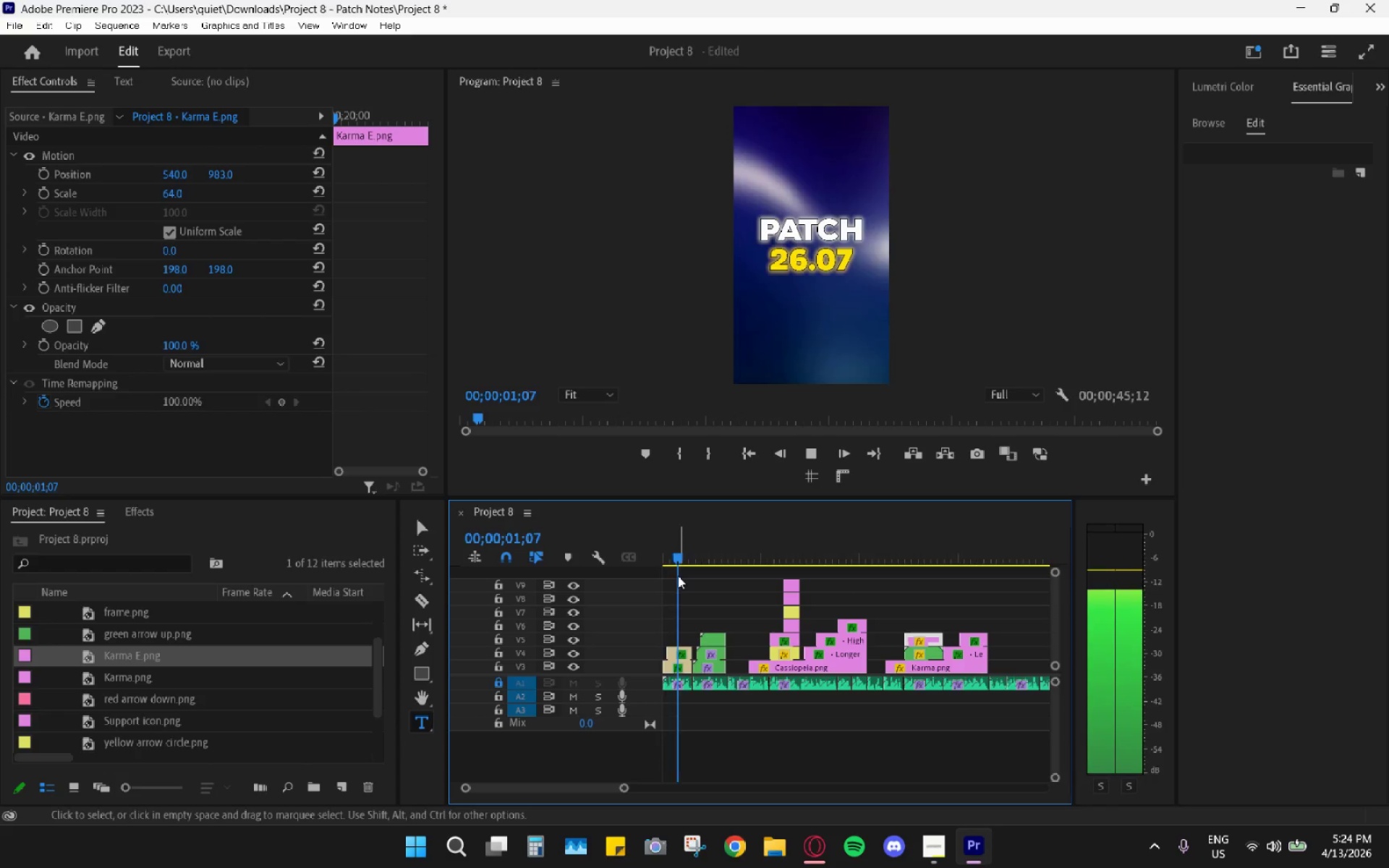 
double_click([758, 77])
 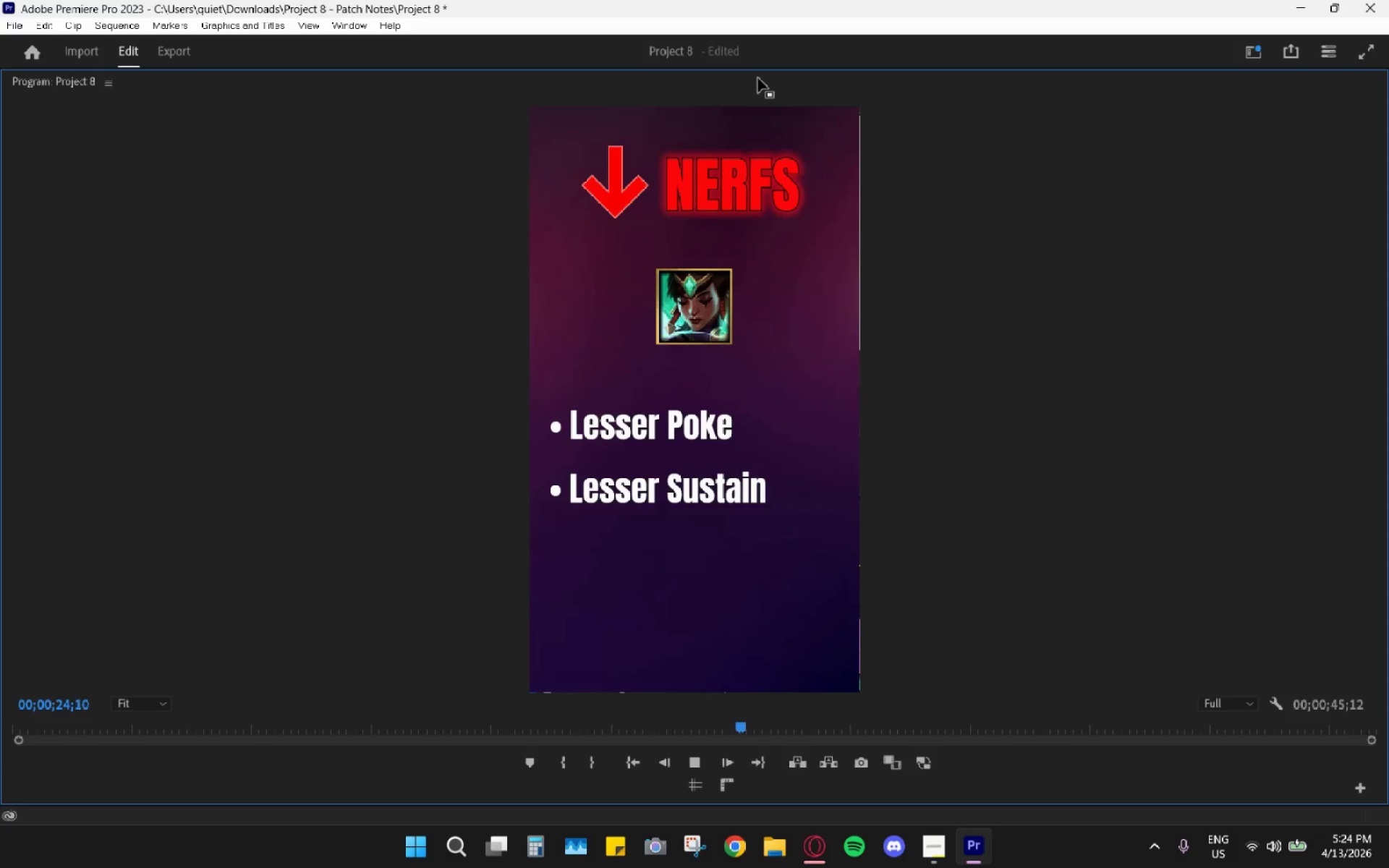 
wait(24.44)
 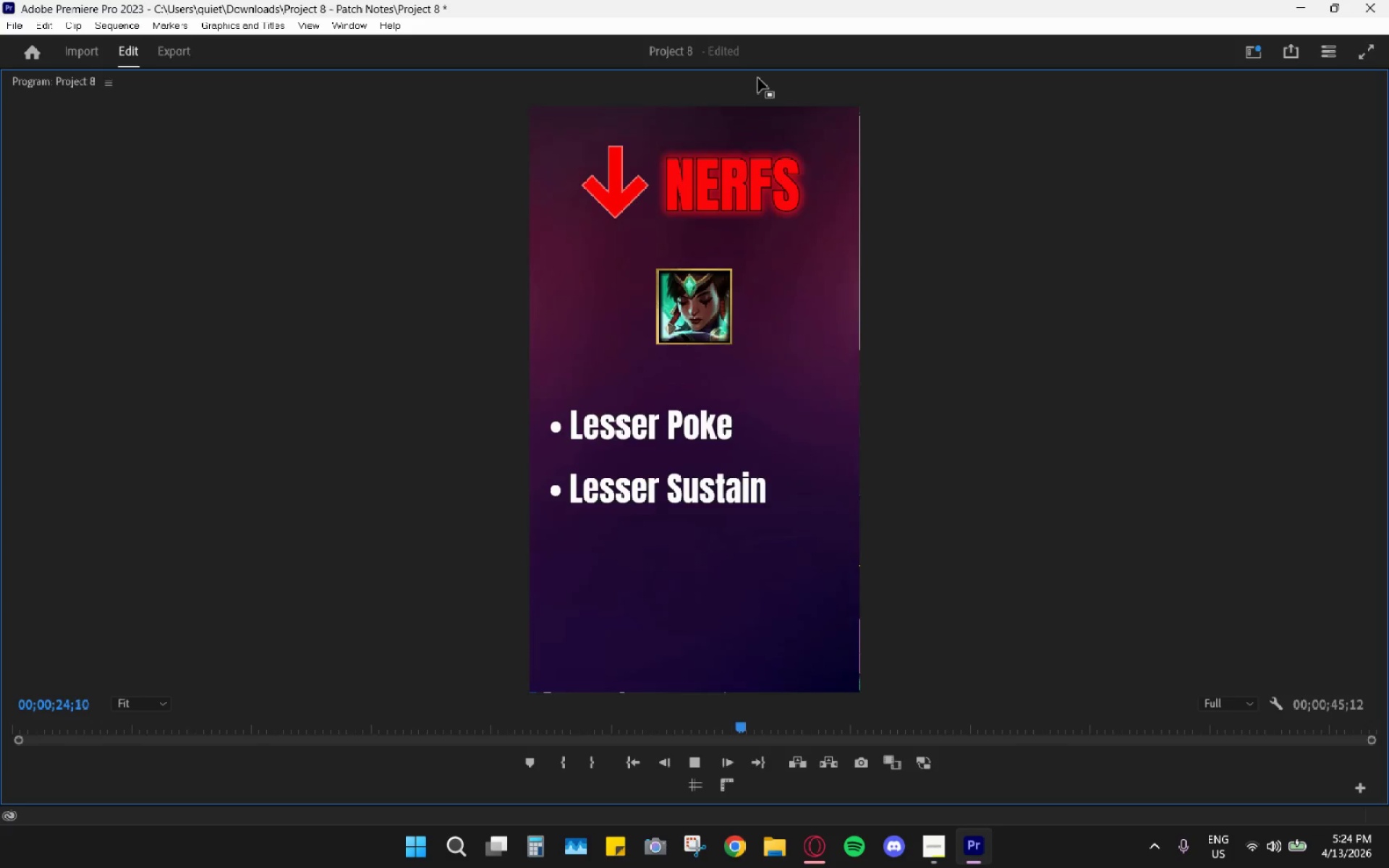 
double_click([746, 80])
 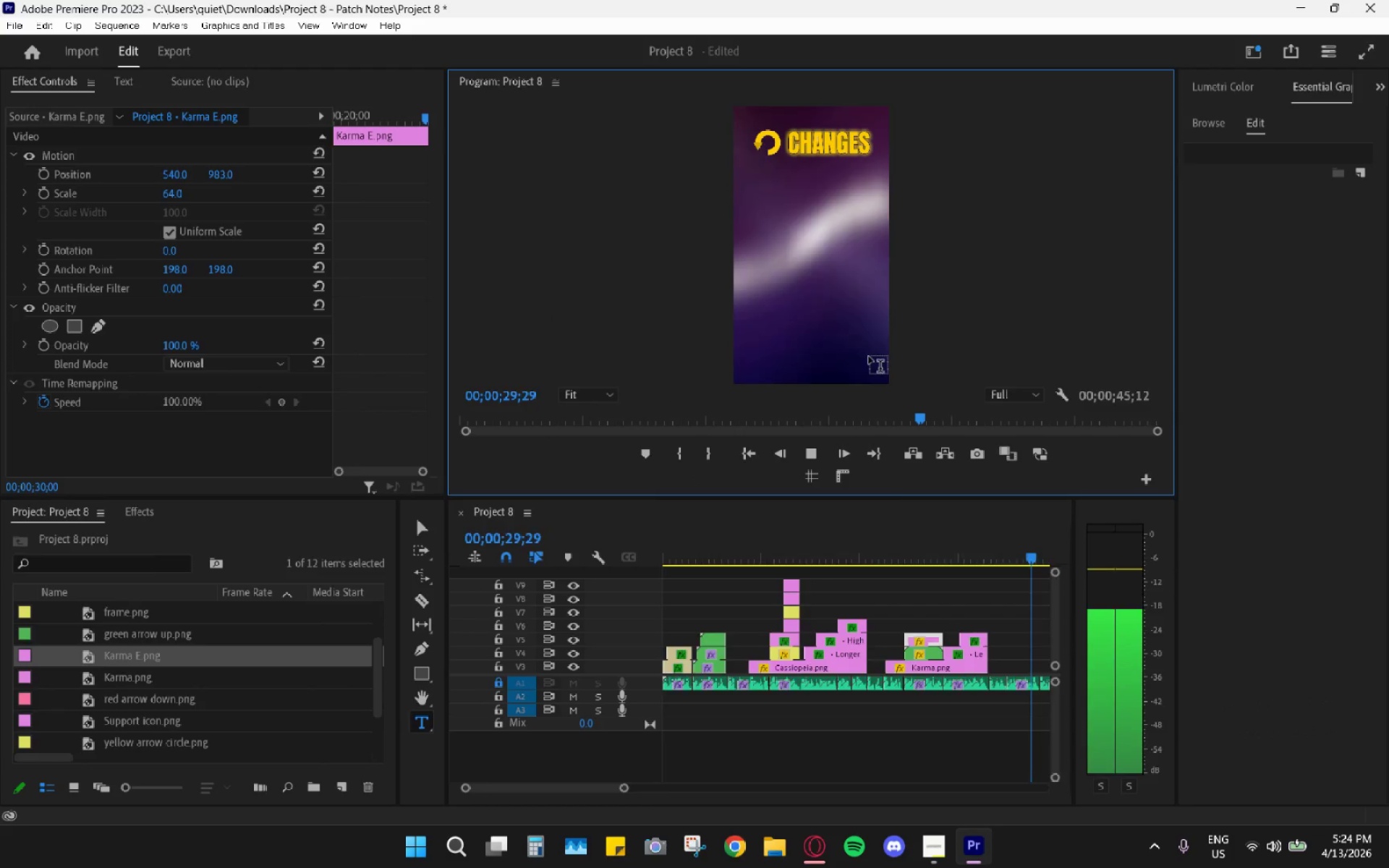 
key(Space)
 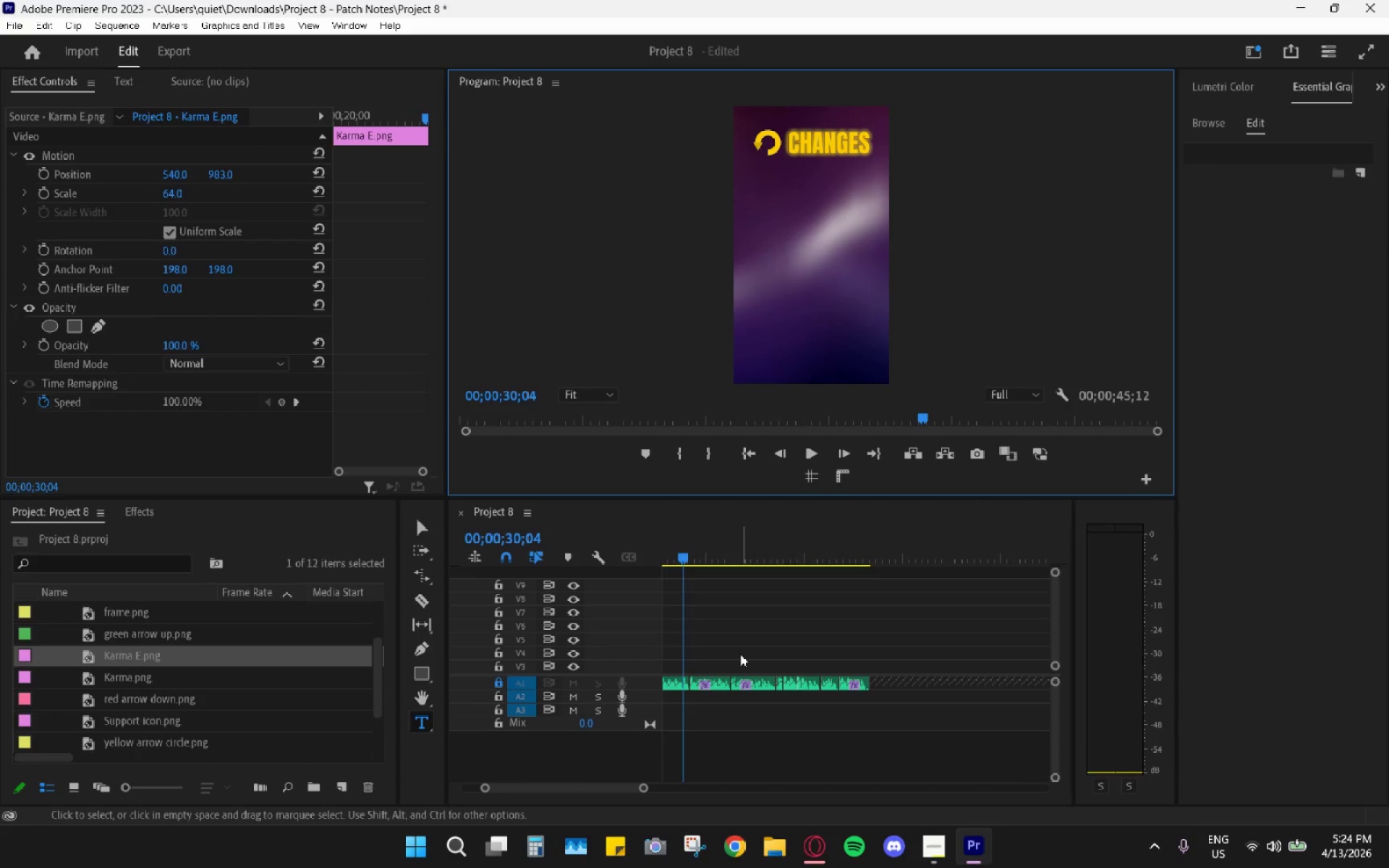 
hold_key(key=AltLeft, duration=0.5)
scroll: coordinate [735, 660], scroll_direction: down, amount: 1.0
 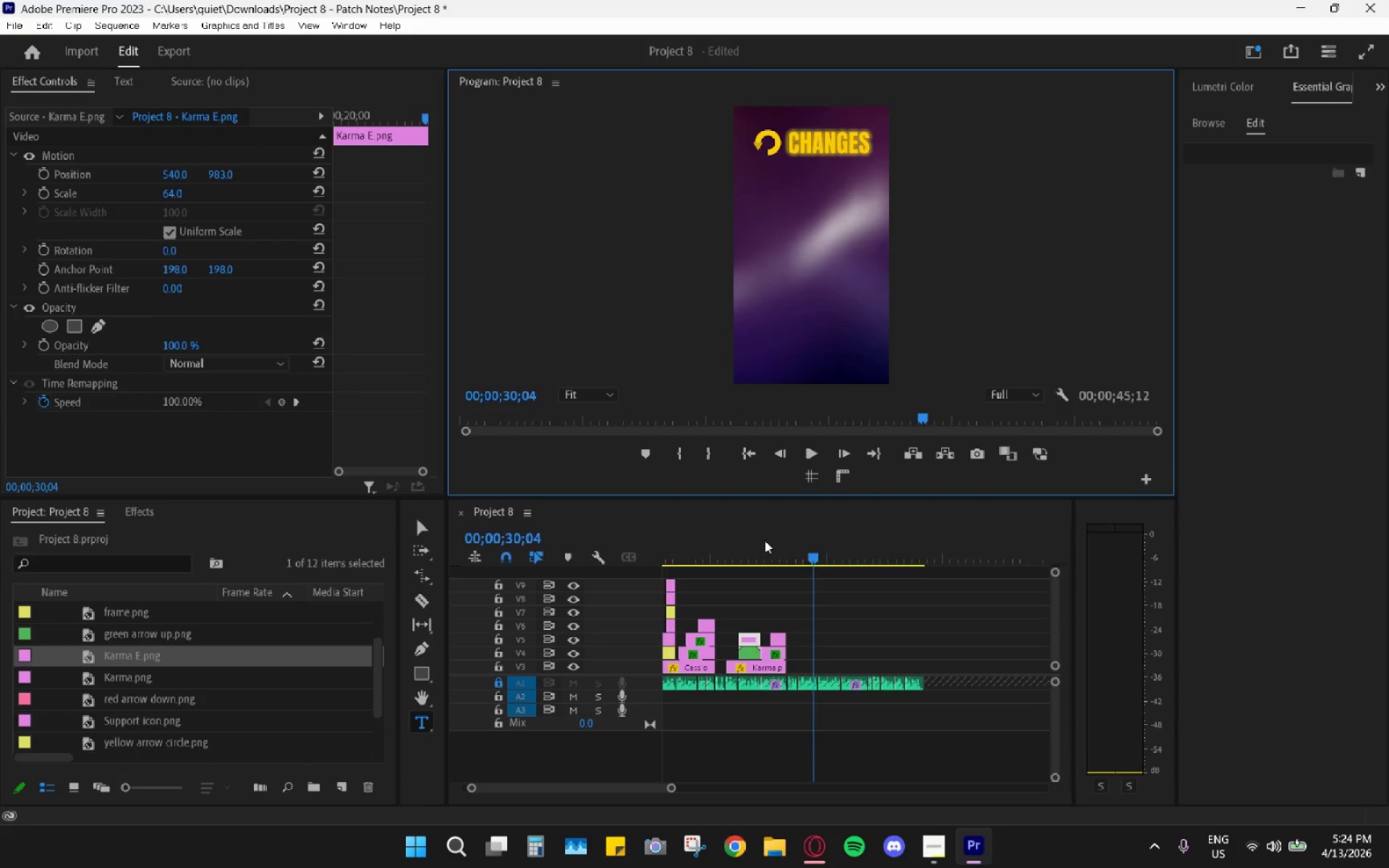 
left_click_drag(start_coordinate=[762, 550], to_coordinate=[749, 543])
 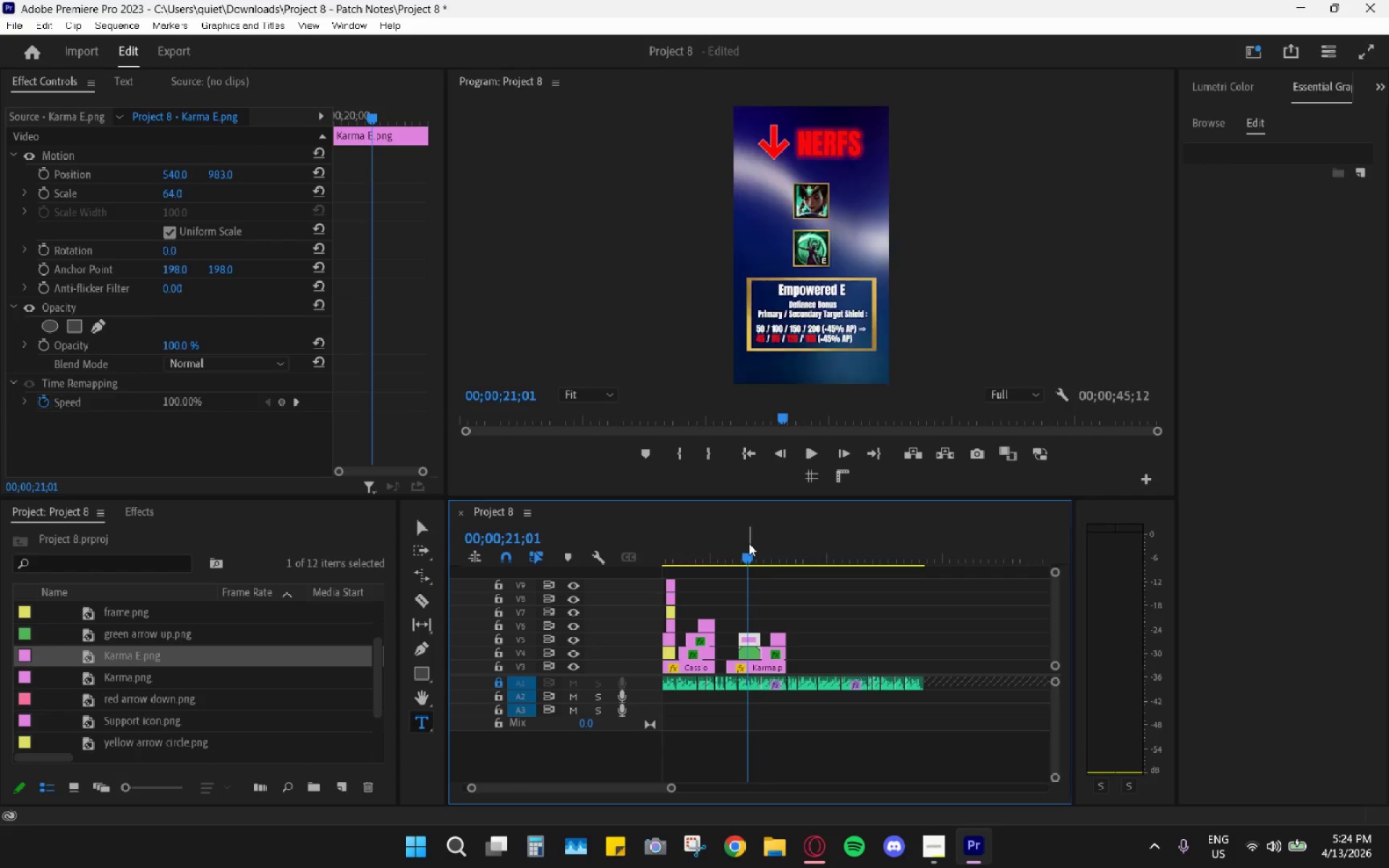 
key(Space)
 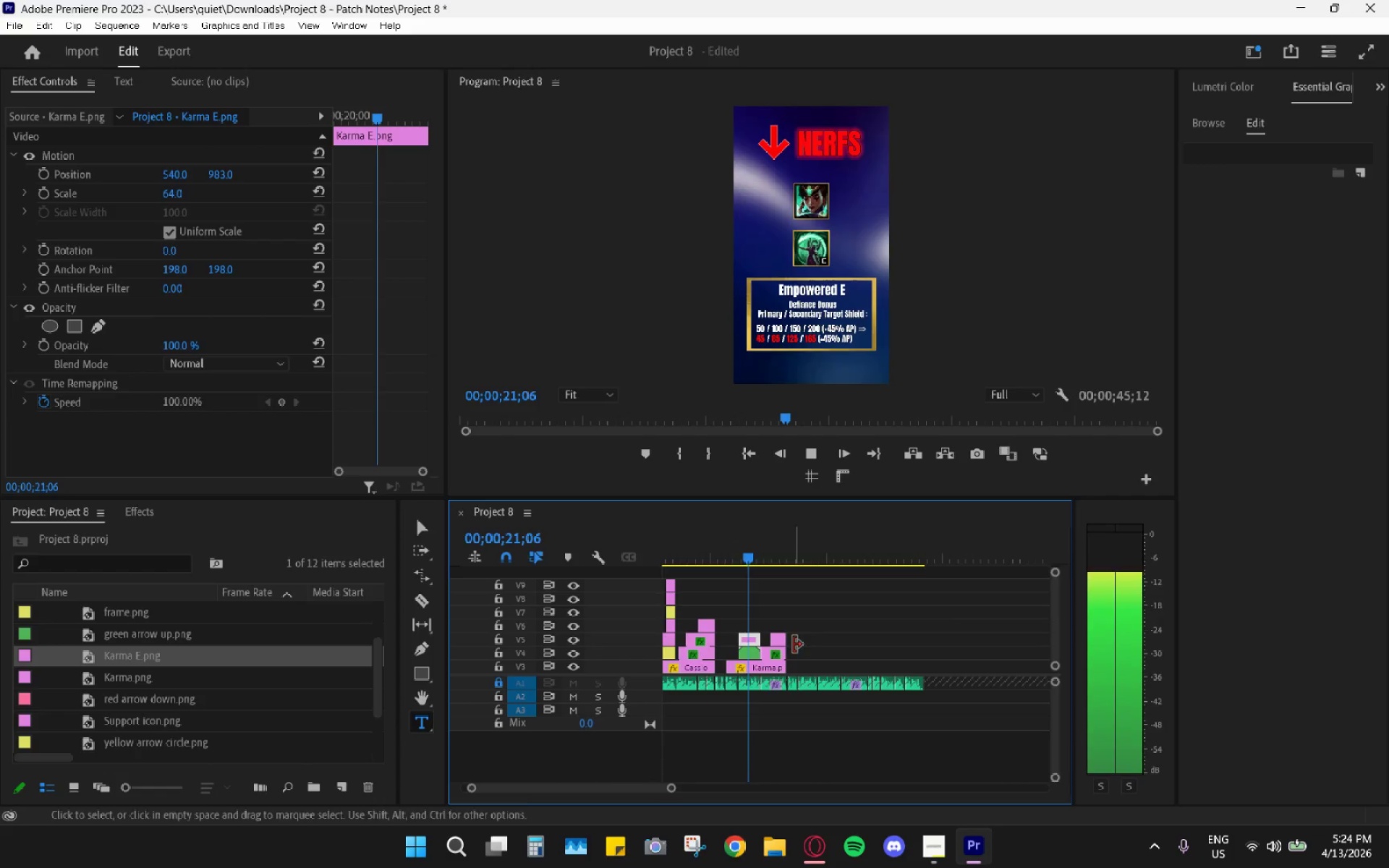 
hold_key(key=AltLeft, duration=0.36)
scroll: coordinate [800, 678], scroll_direction: up, amount: 5.0
 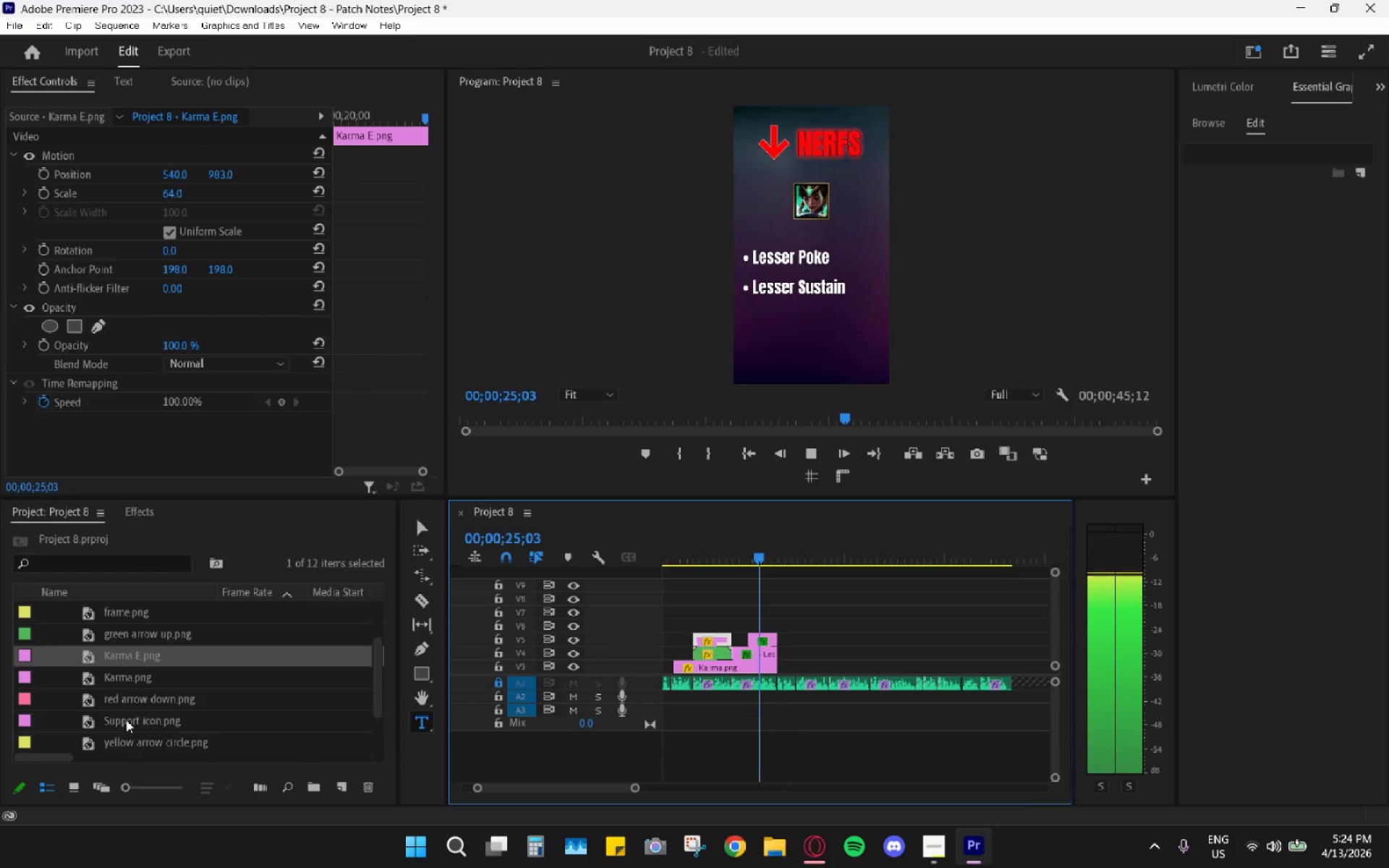 
key(Space)
 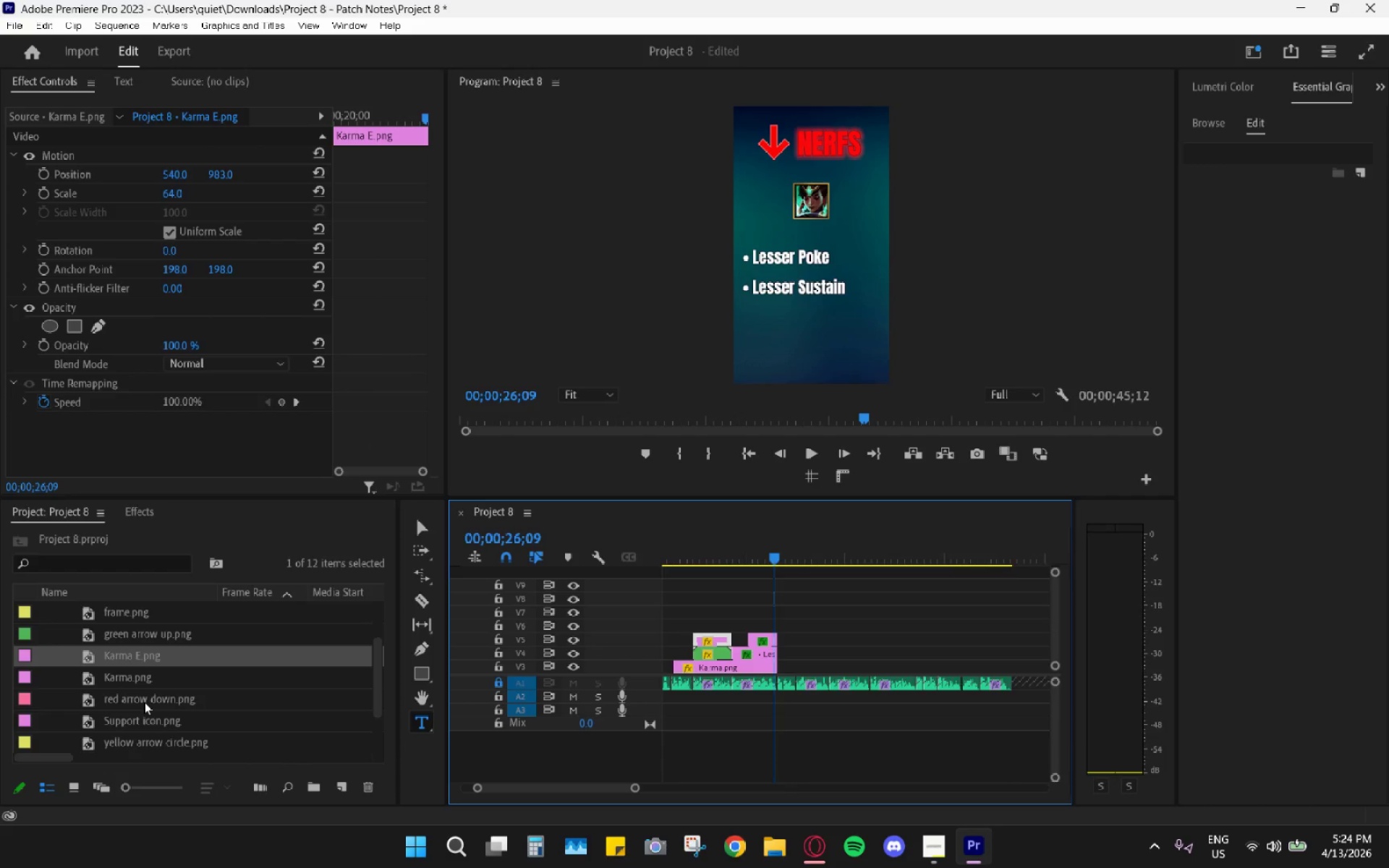 
left_click_drag(start_coordinate=[145, 718], to_coordinate=[796, 670])
 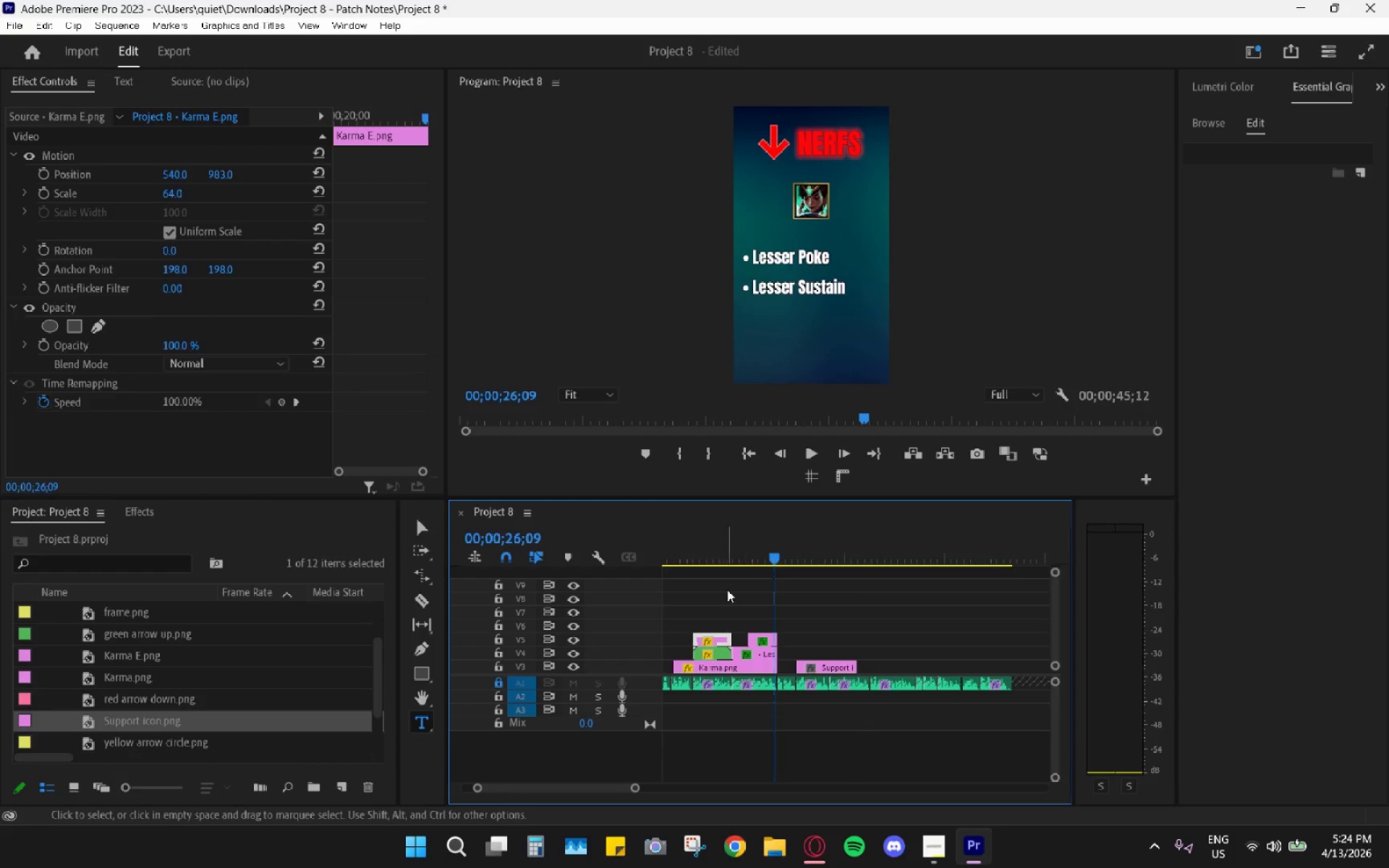 
scroll: coordinate [740, 584], scroll_direction: up, amount: 4.0
 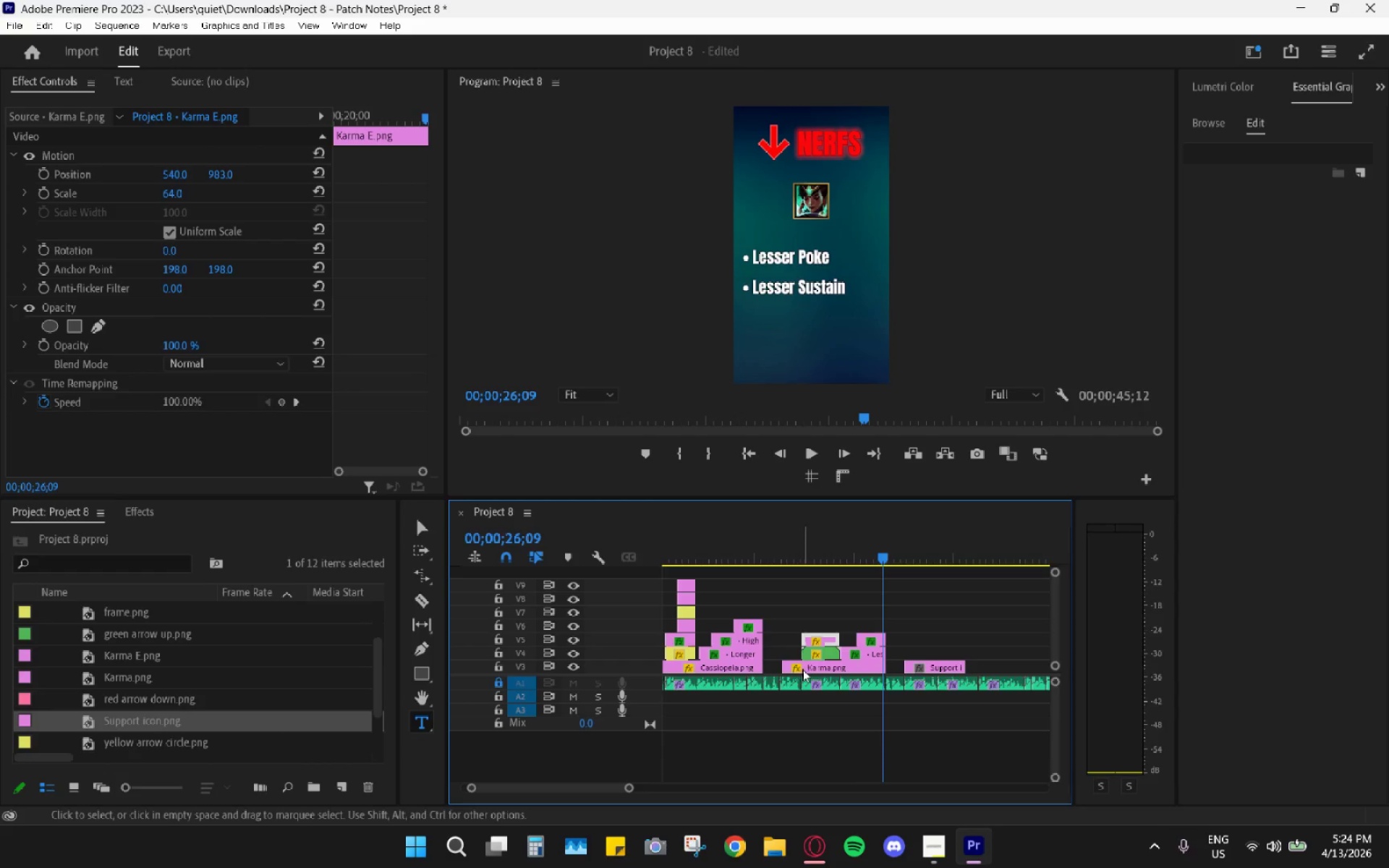 
left_click([811, 665])
 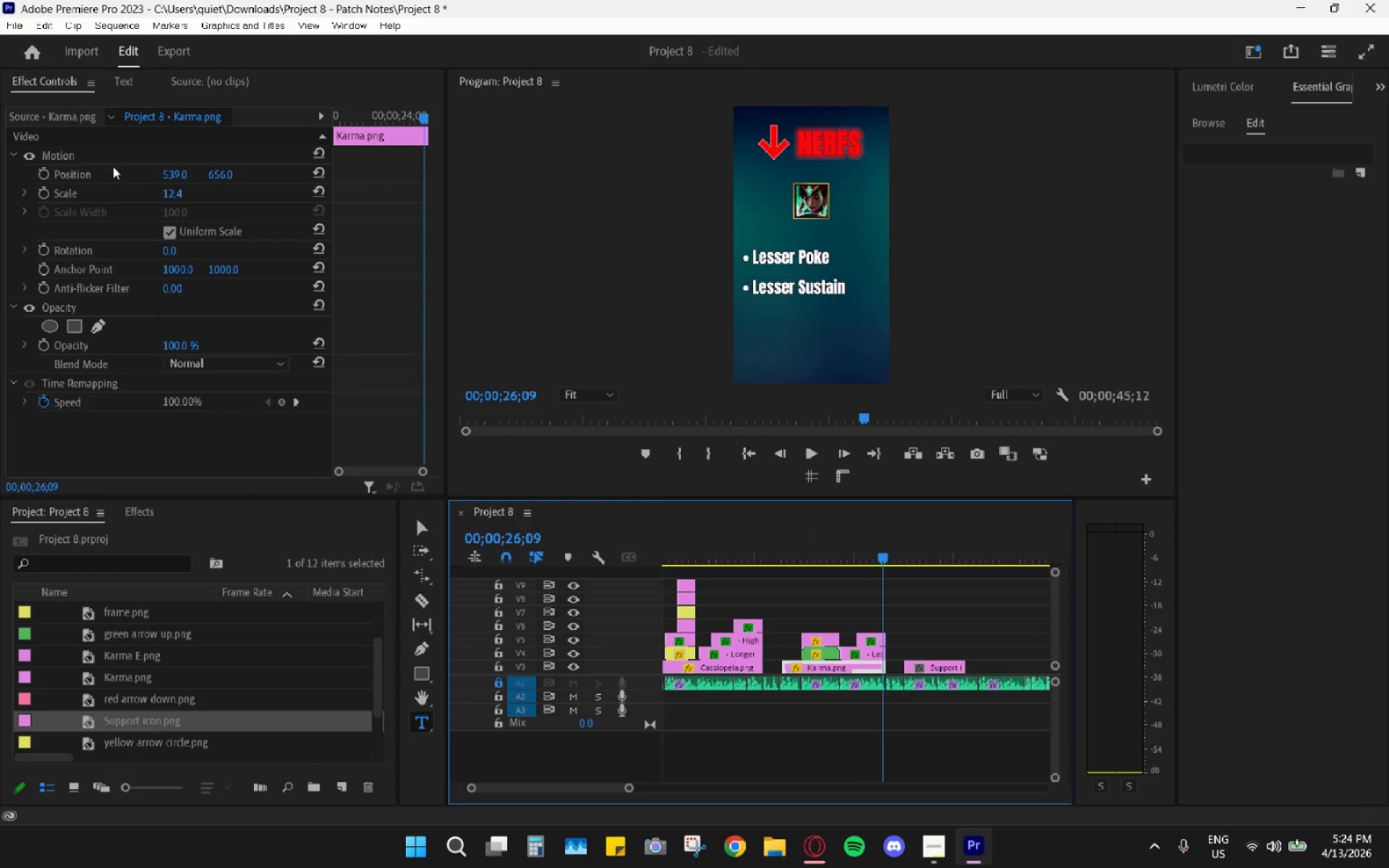 
left_click([125, 157])
 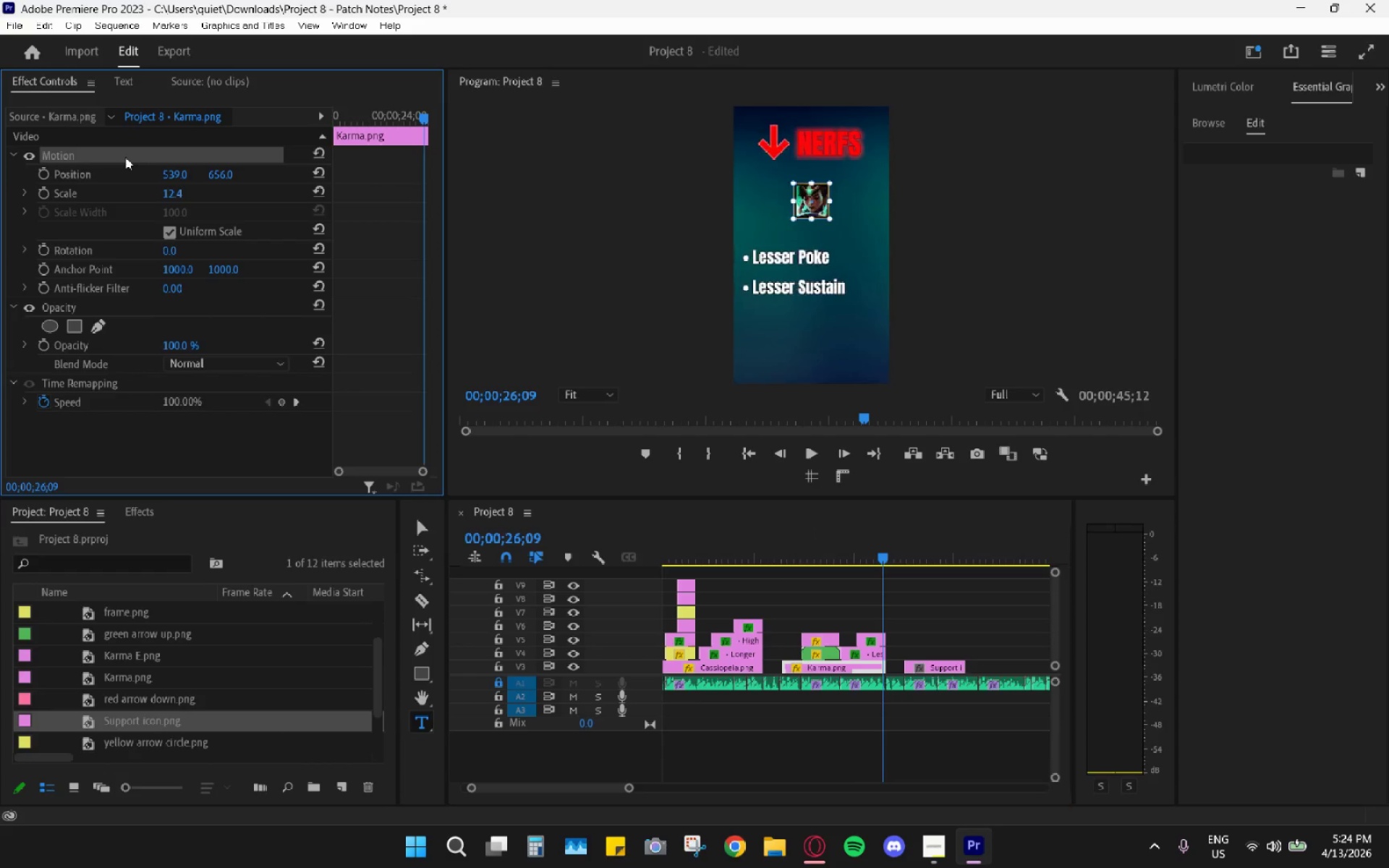 
key(Control+C)
 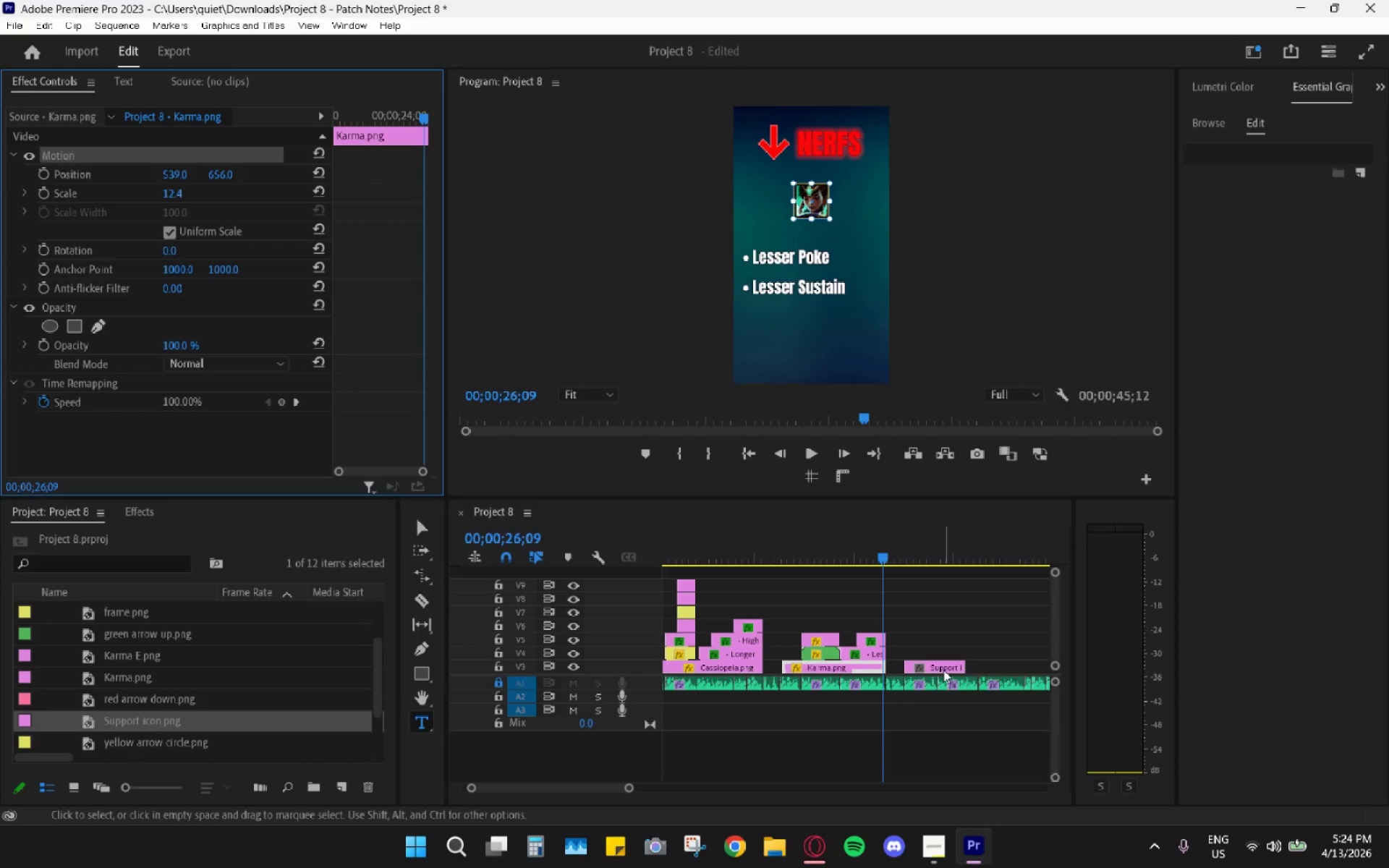 
left_click([943, 670])
 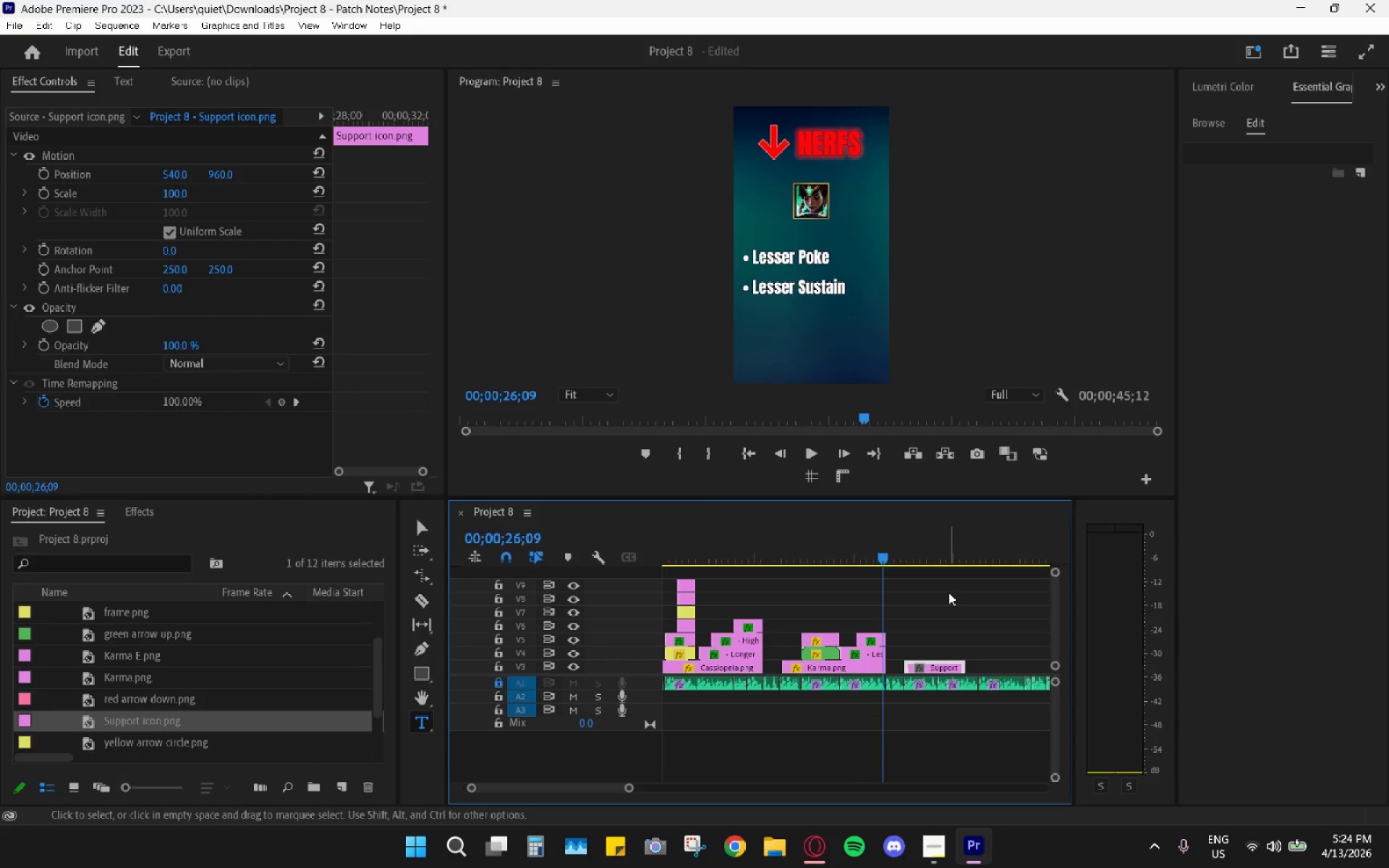 
key(Control+V)
 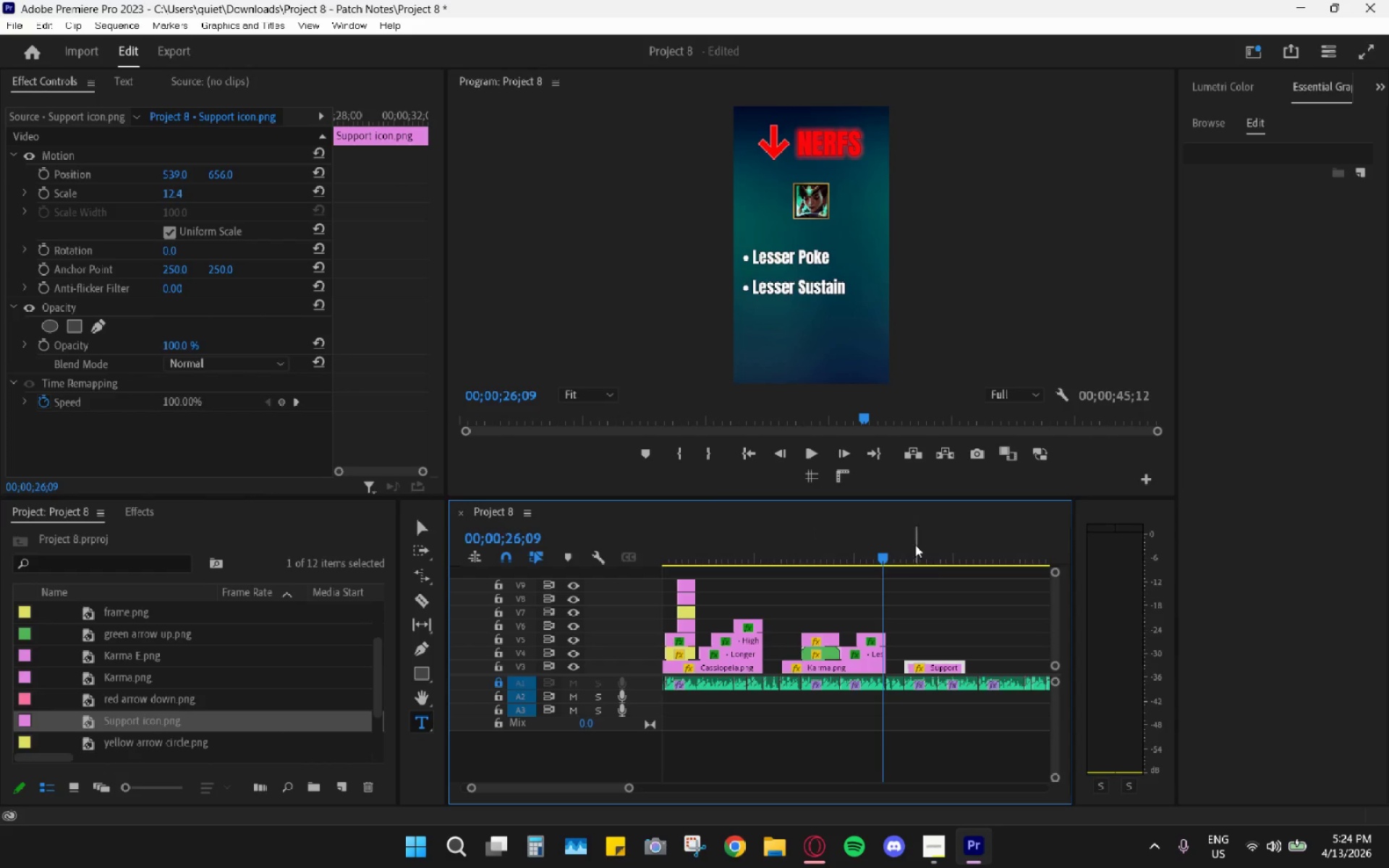 
left_click_drag(start_coordinate=[909, 544], to_coordinate=[902, 548])
 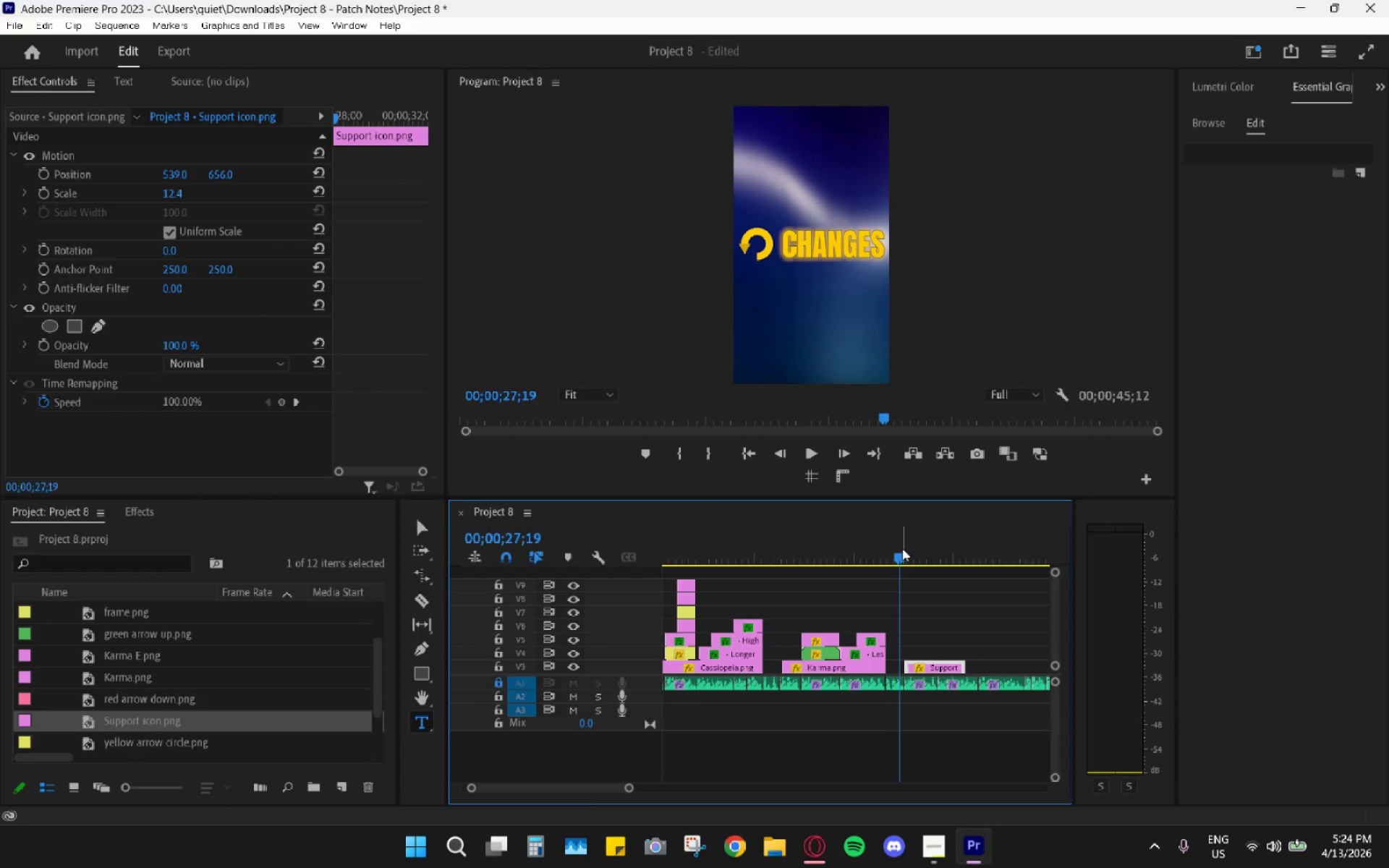 
key(Space)
 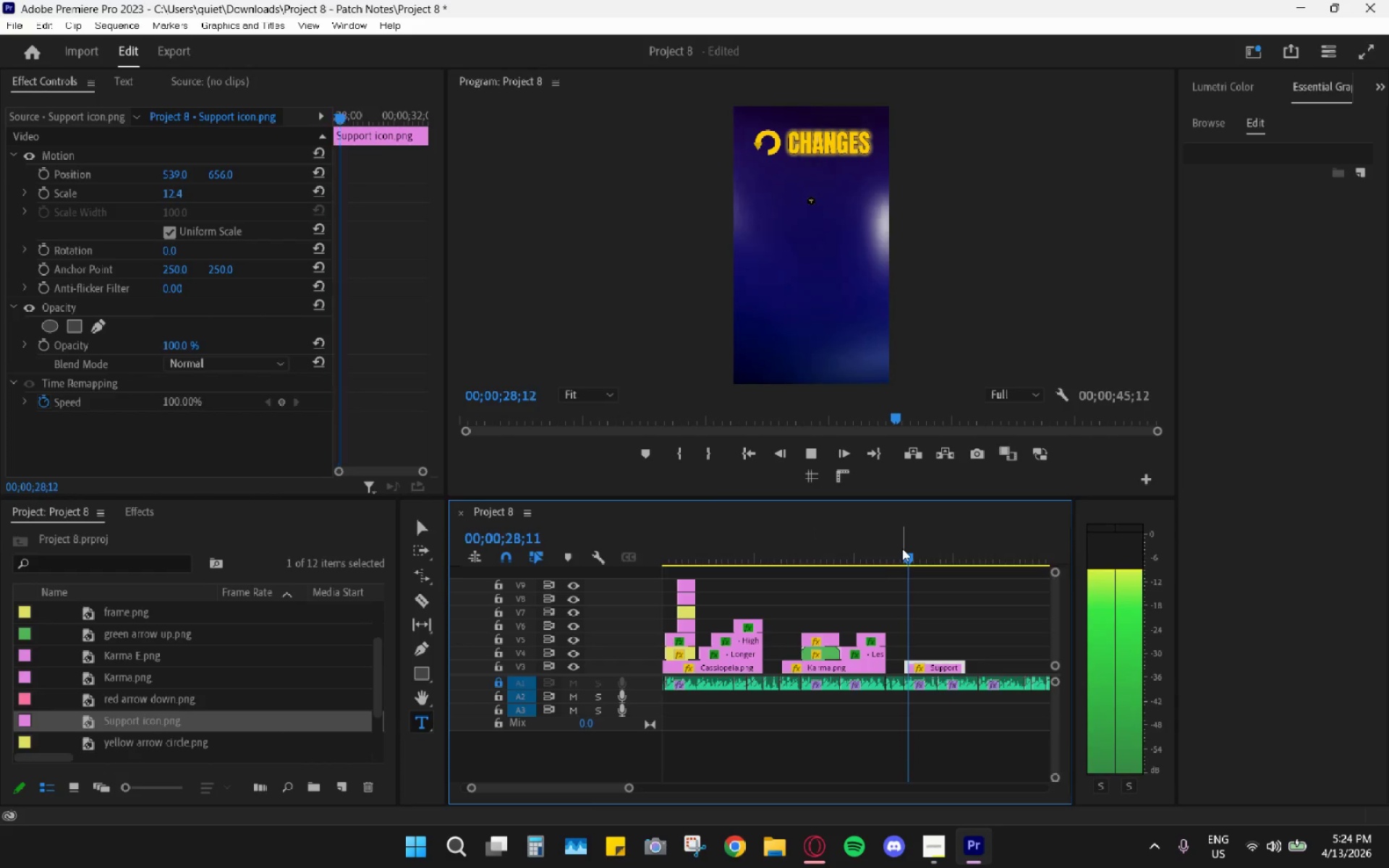 
key(Space)
 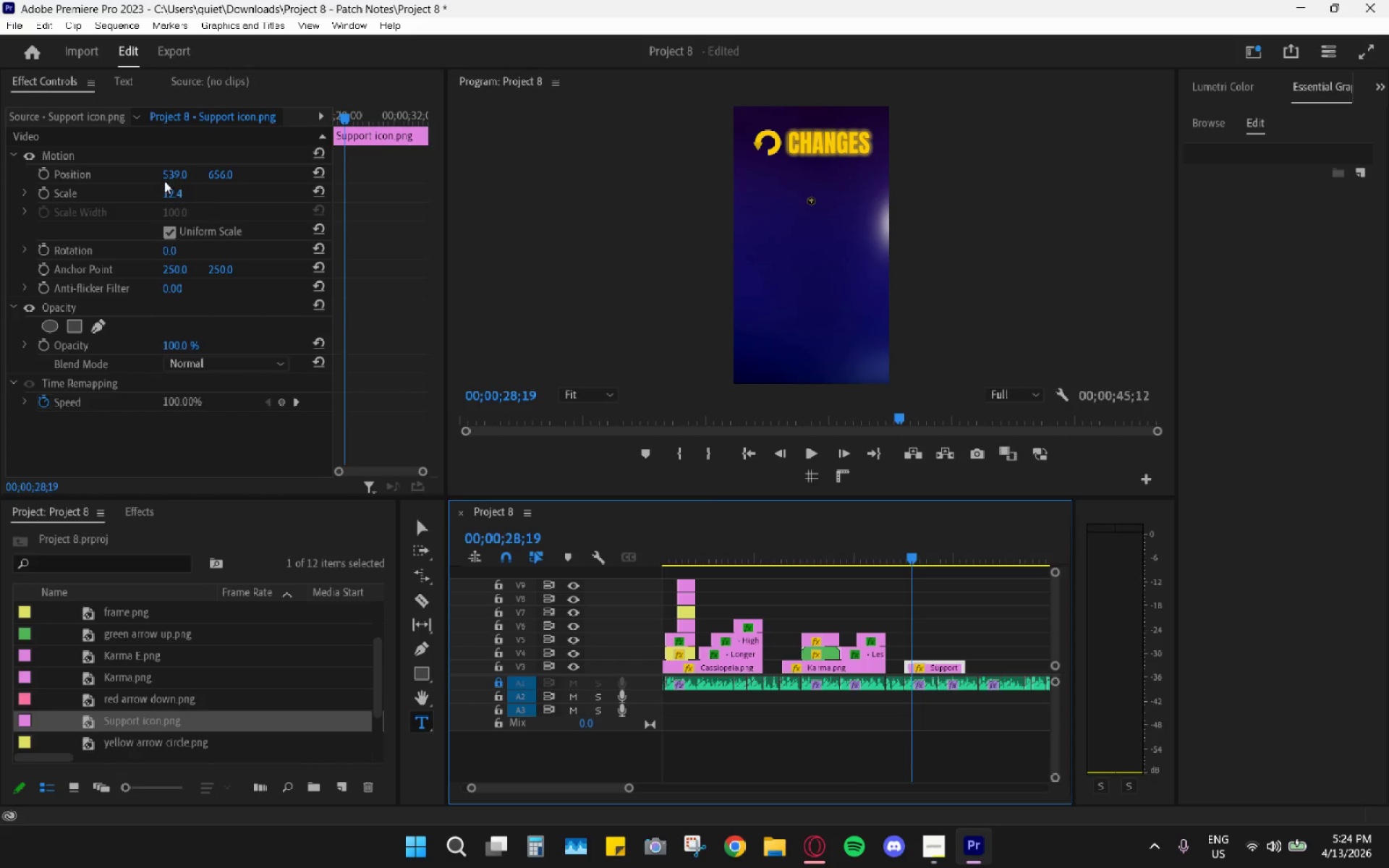 
left_click_drag(start_coordinate=[171, 193], to_coordinate=[260, 187])
 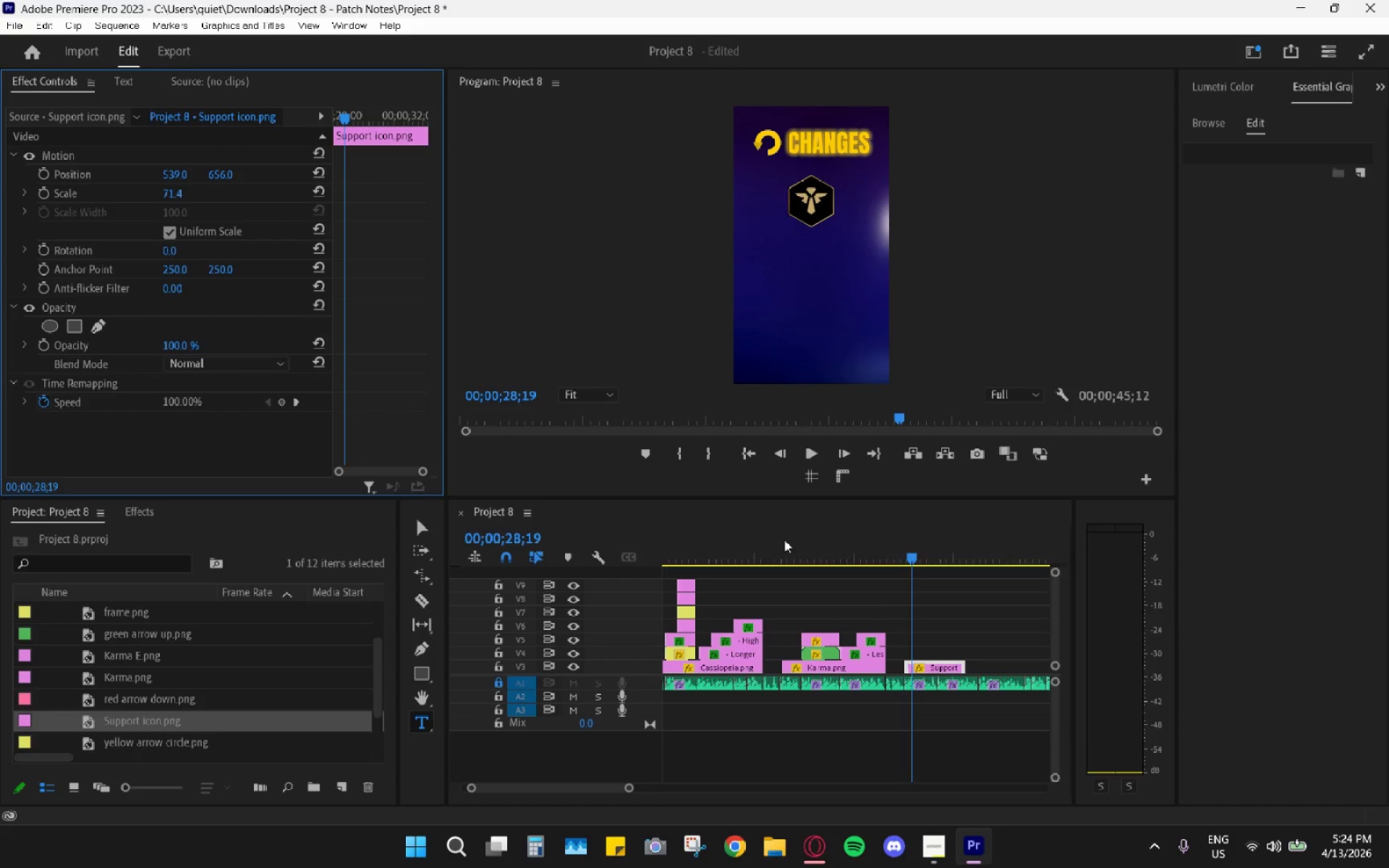 
left_click_drag(start_coordinate=[819, 539], to_coordinate=[863, 541])
 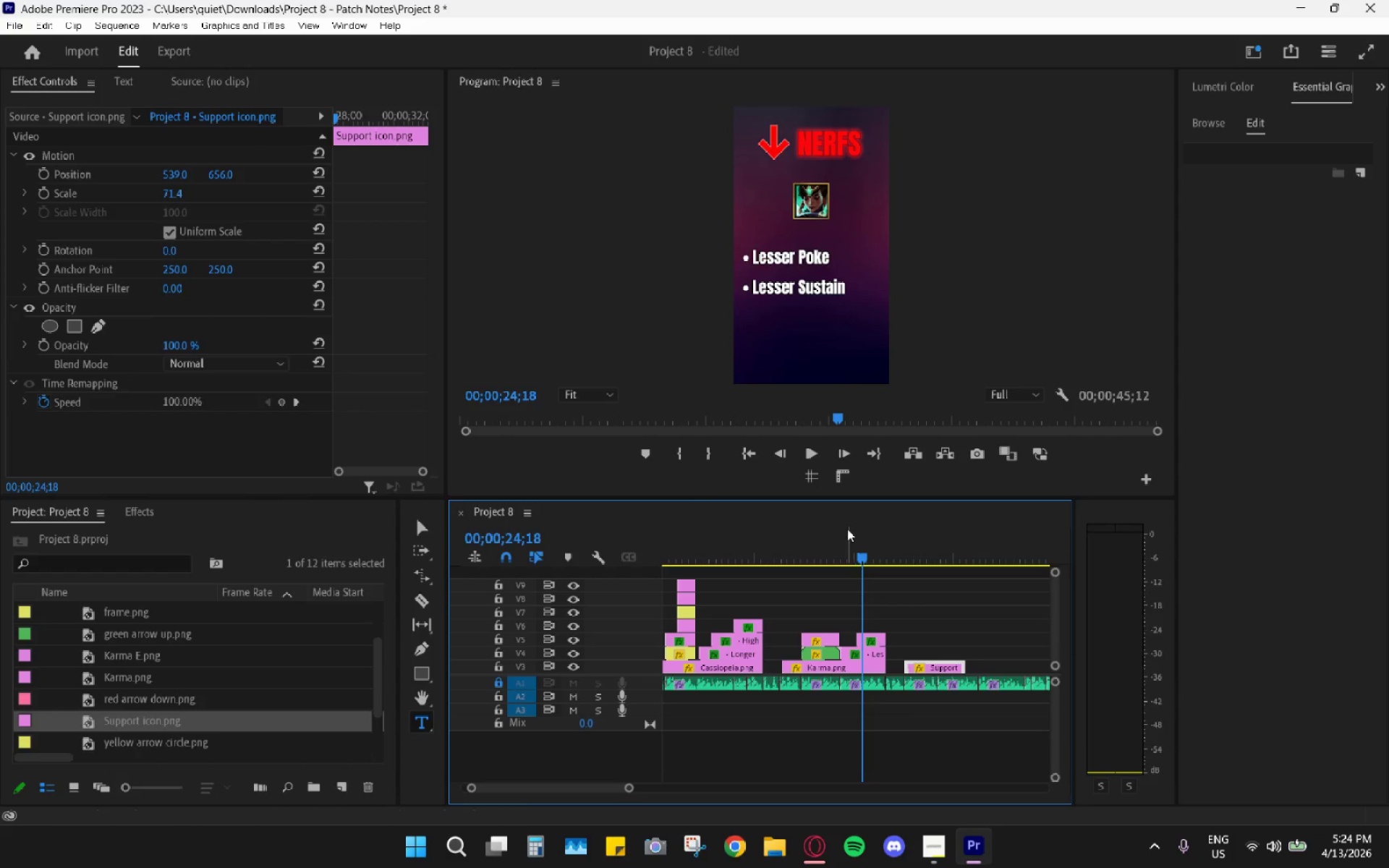 
left_click([818, 480])
 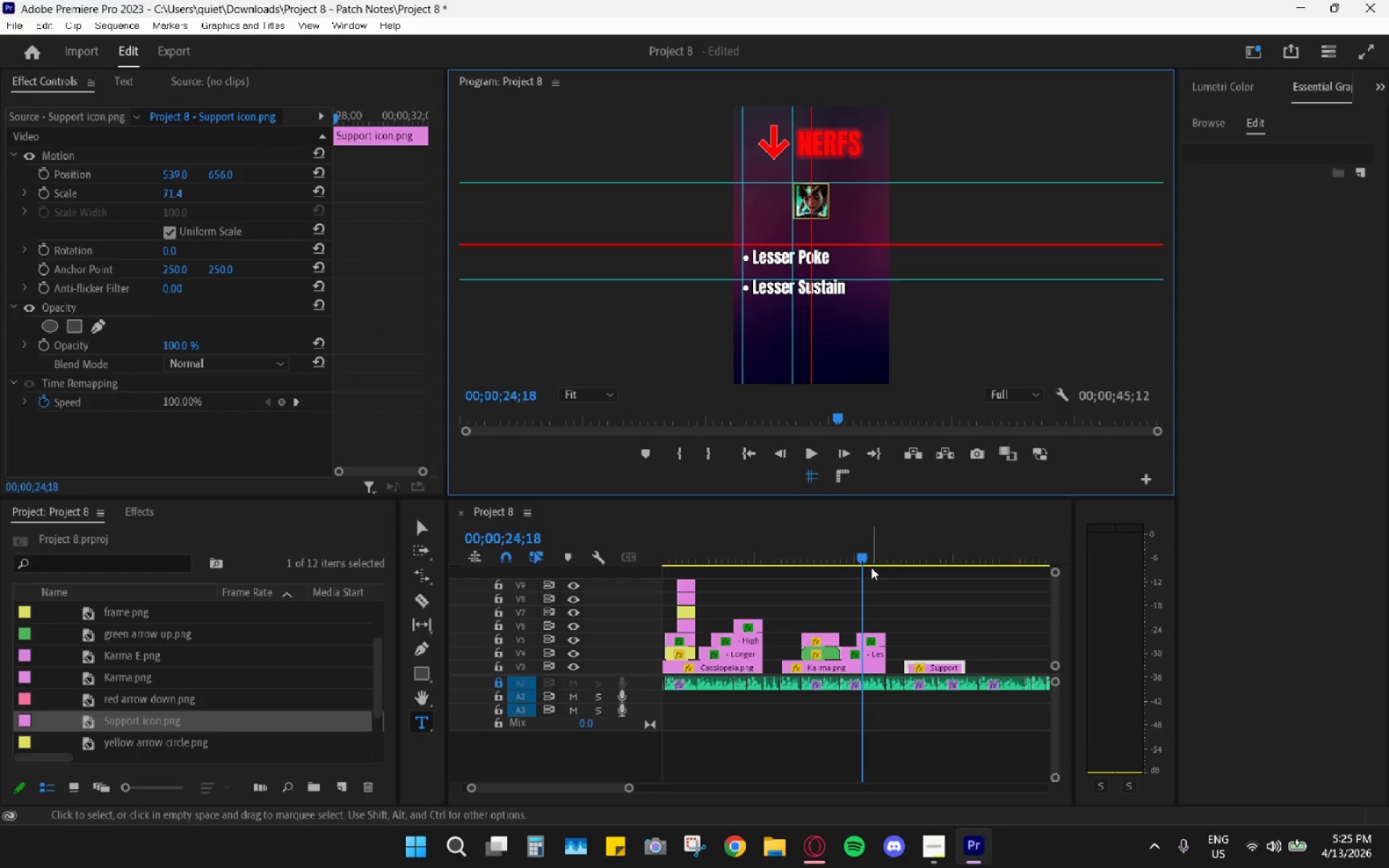 
left_click_drag(start_coordinate=[875, 545], to_coordinate=[928, 550])
 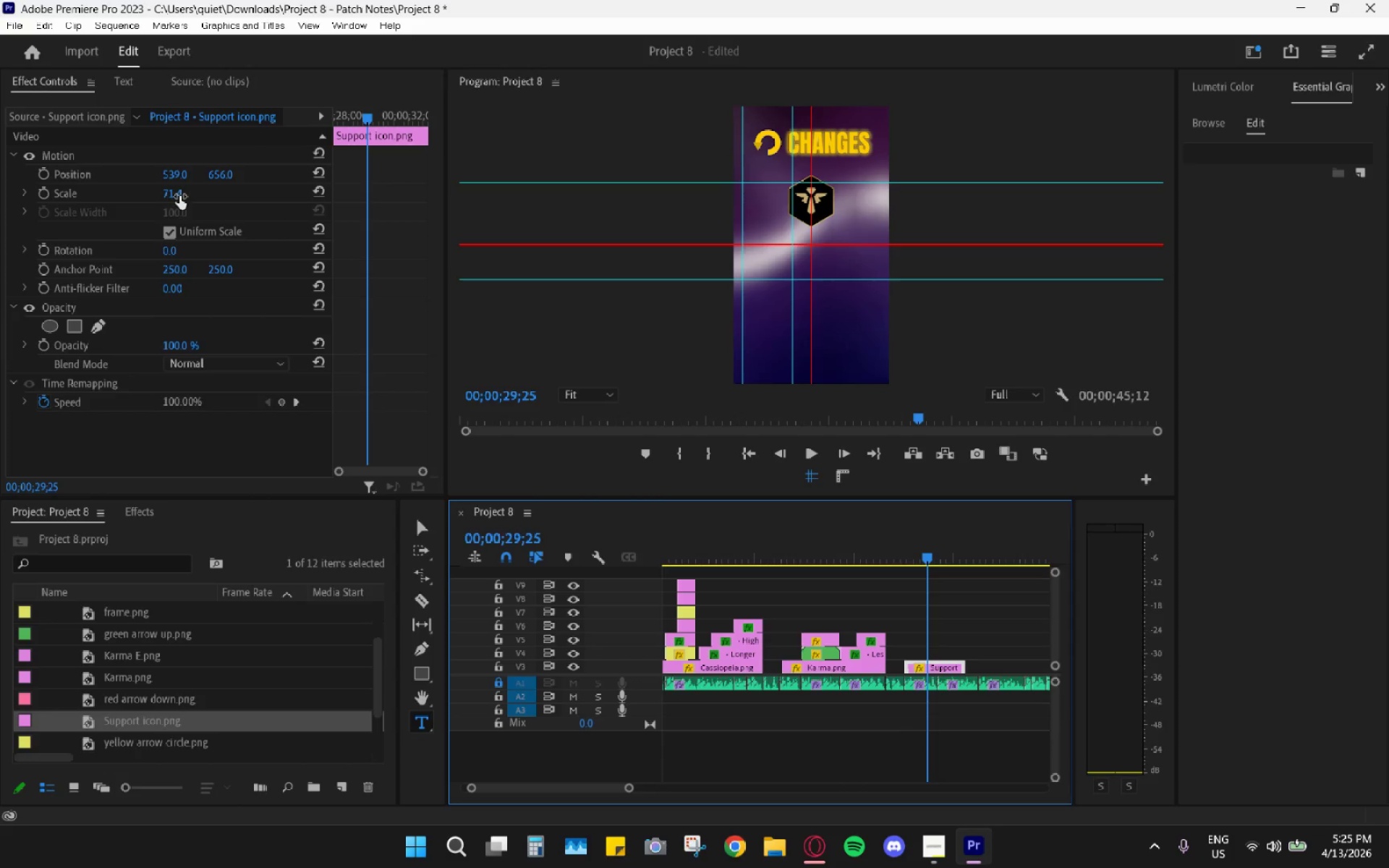 
left_click([591, 396])
 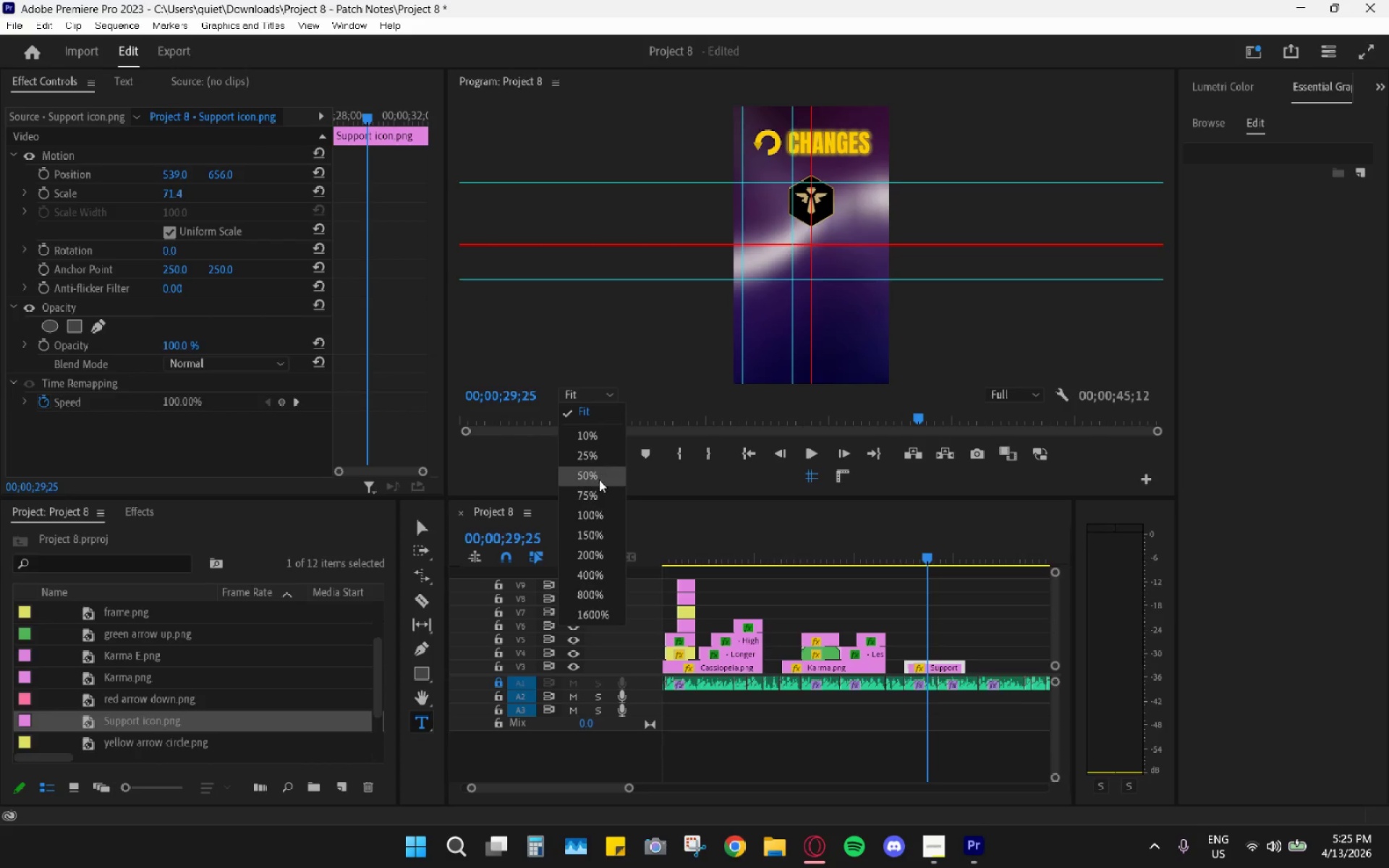 
left_click_drag(start_coordinate=[598, 482], to_coordinate=[598, 488])
 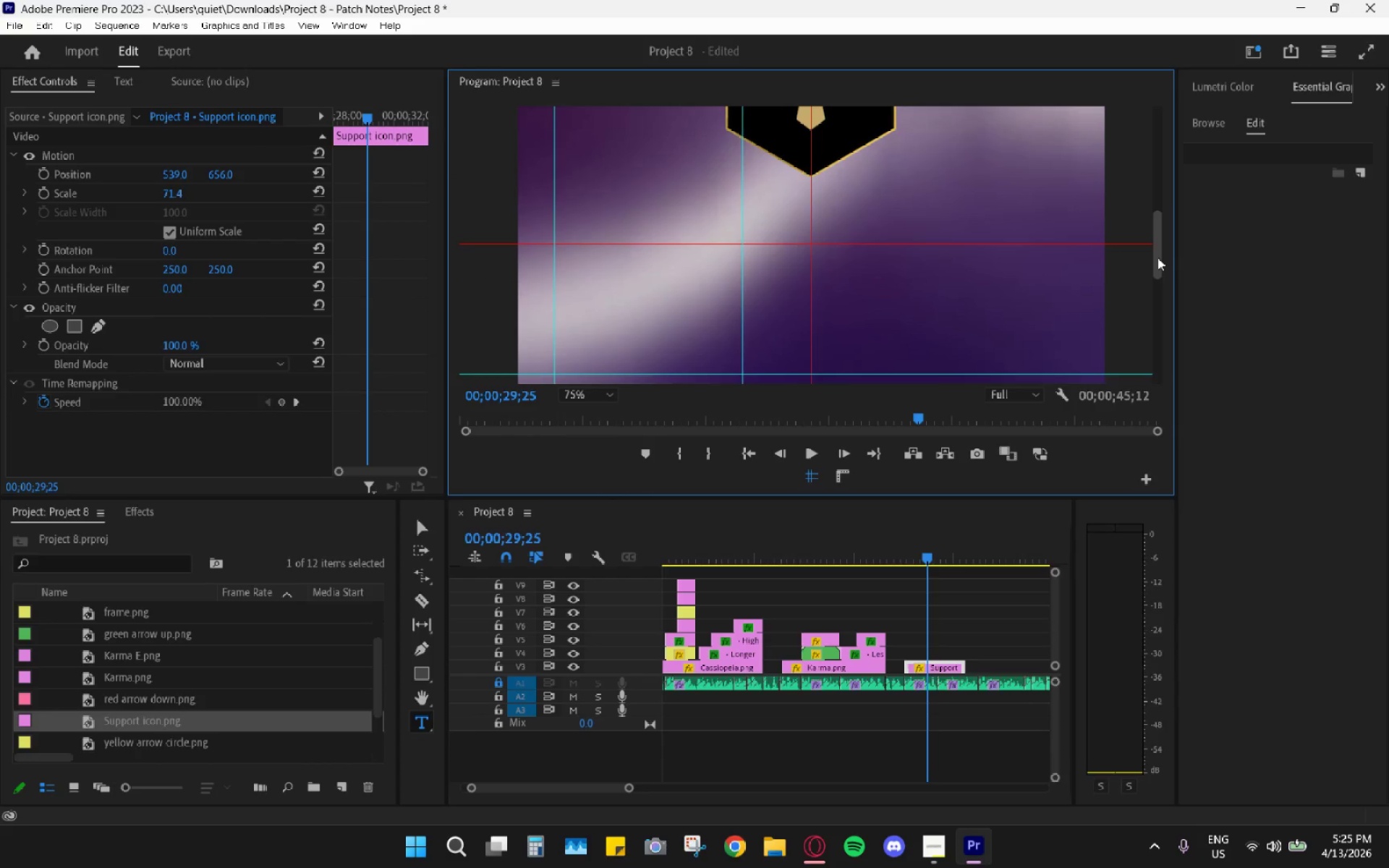 
left_click_drag(start_coordinate=[1160, 261], to_coordinate=[1152, 210])
 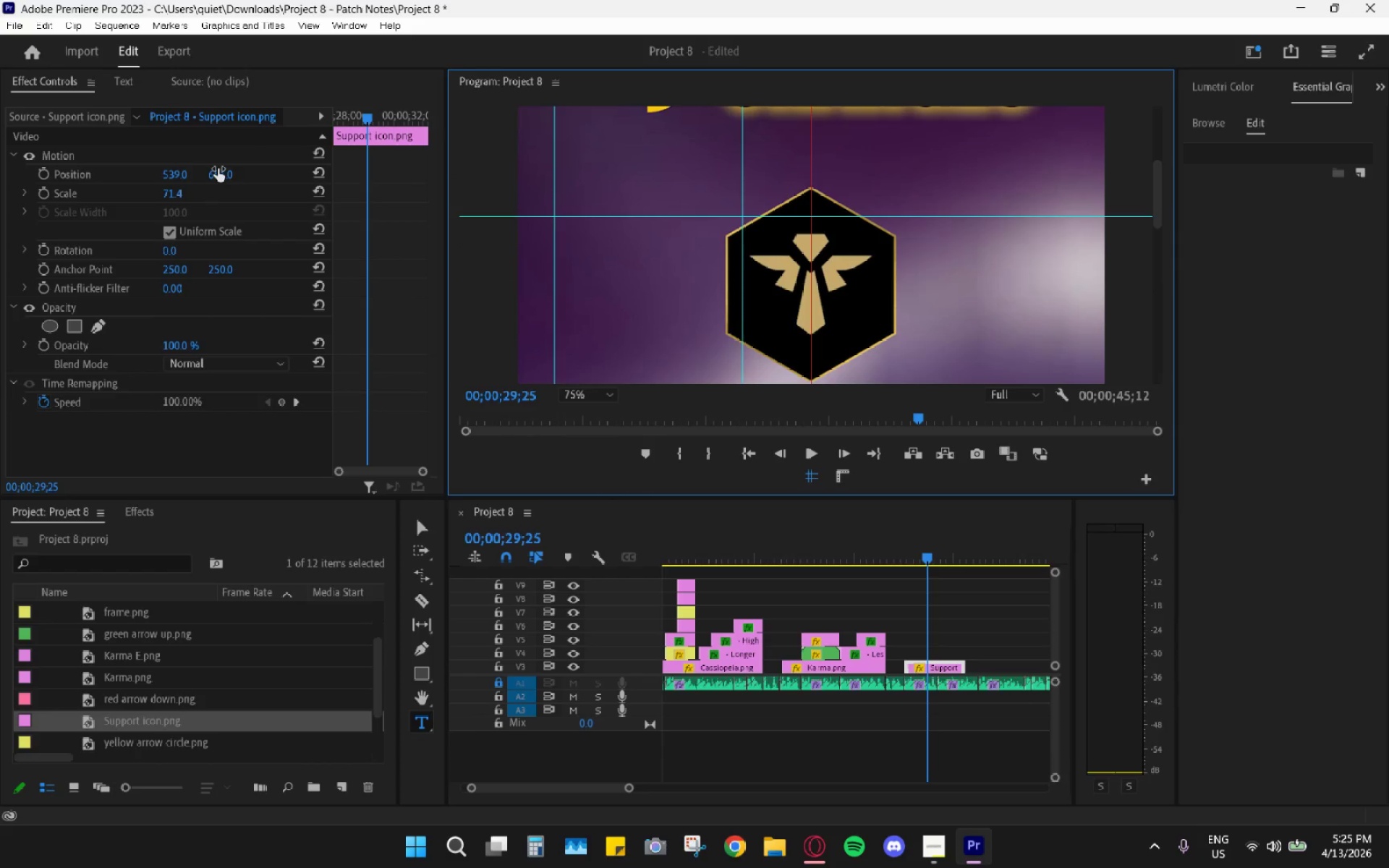 
left_click_drag(start_coordinate=[218, 169], to_coordinate=[278, 187])
 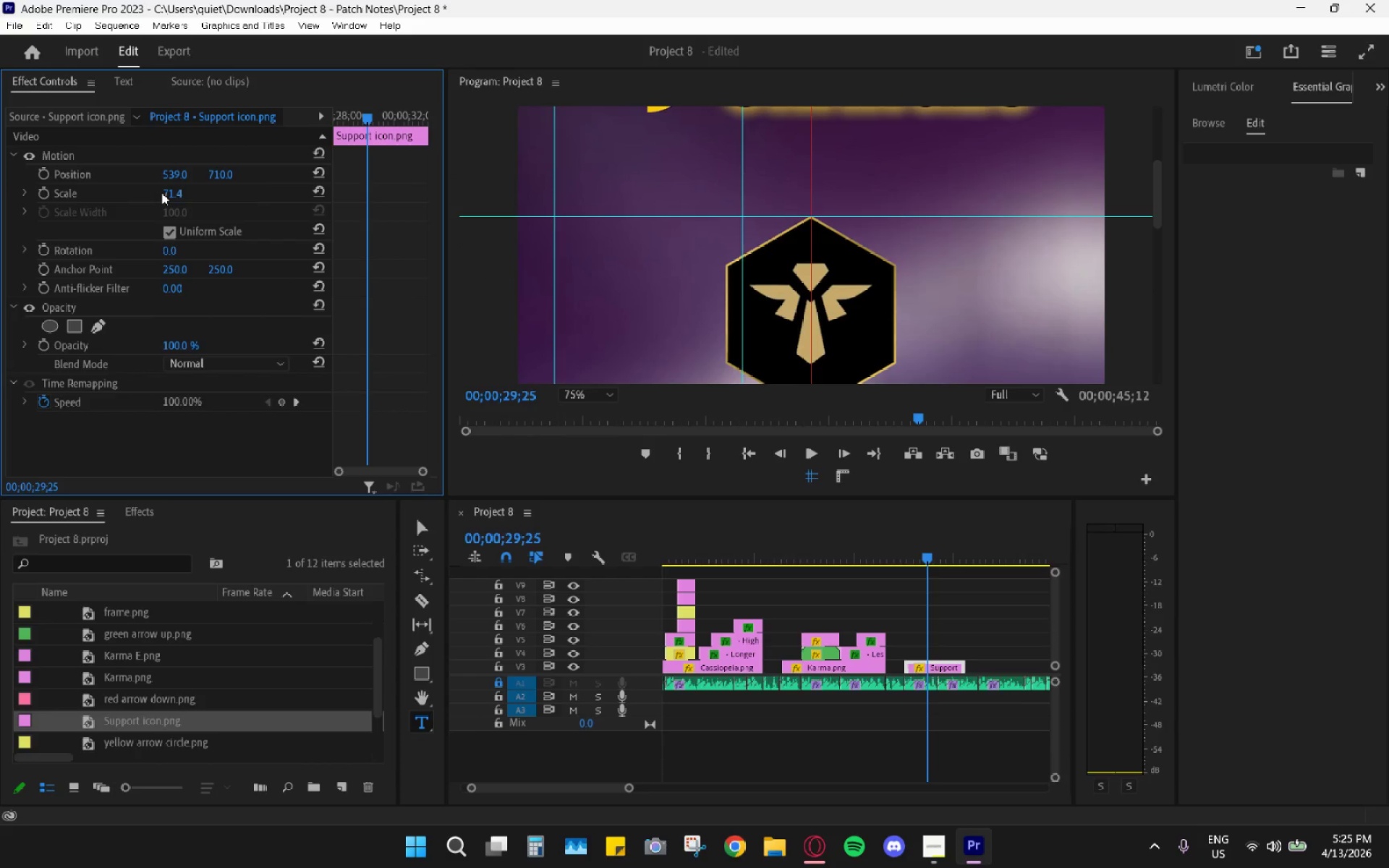 
left_click_drag(start_coordinate=[165, 192], to_coordinate=[136, 216])
 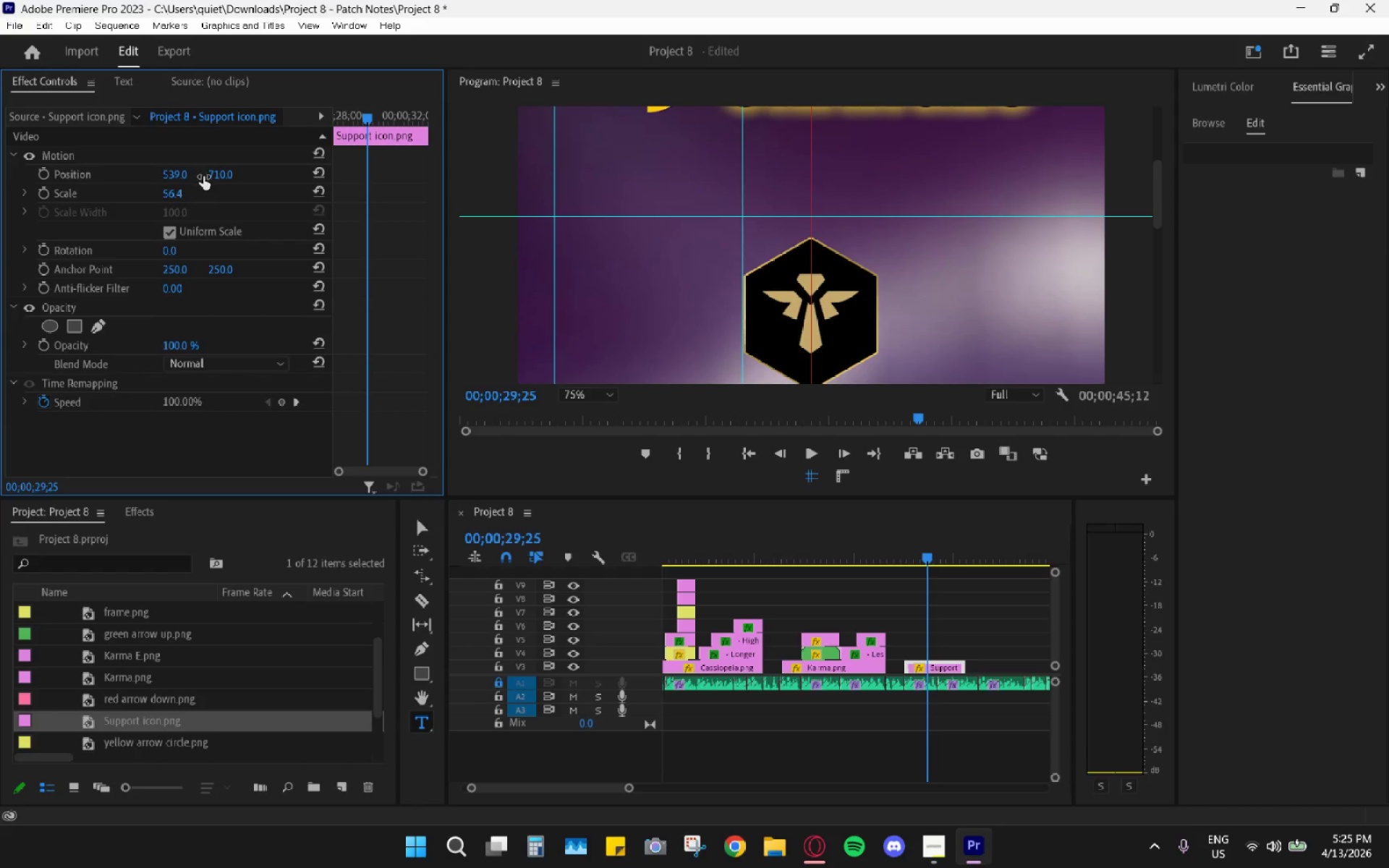 
left_click_drag(start_coordinate=[223, 174], to_coordinate=[190, 190])
 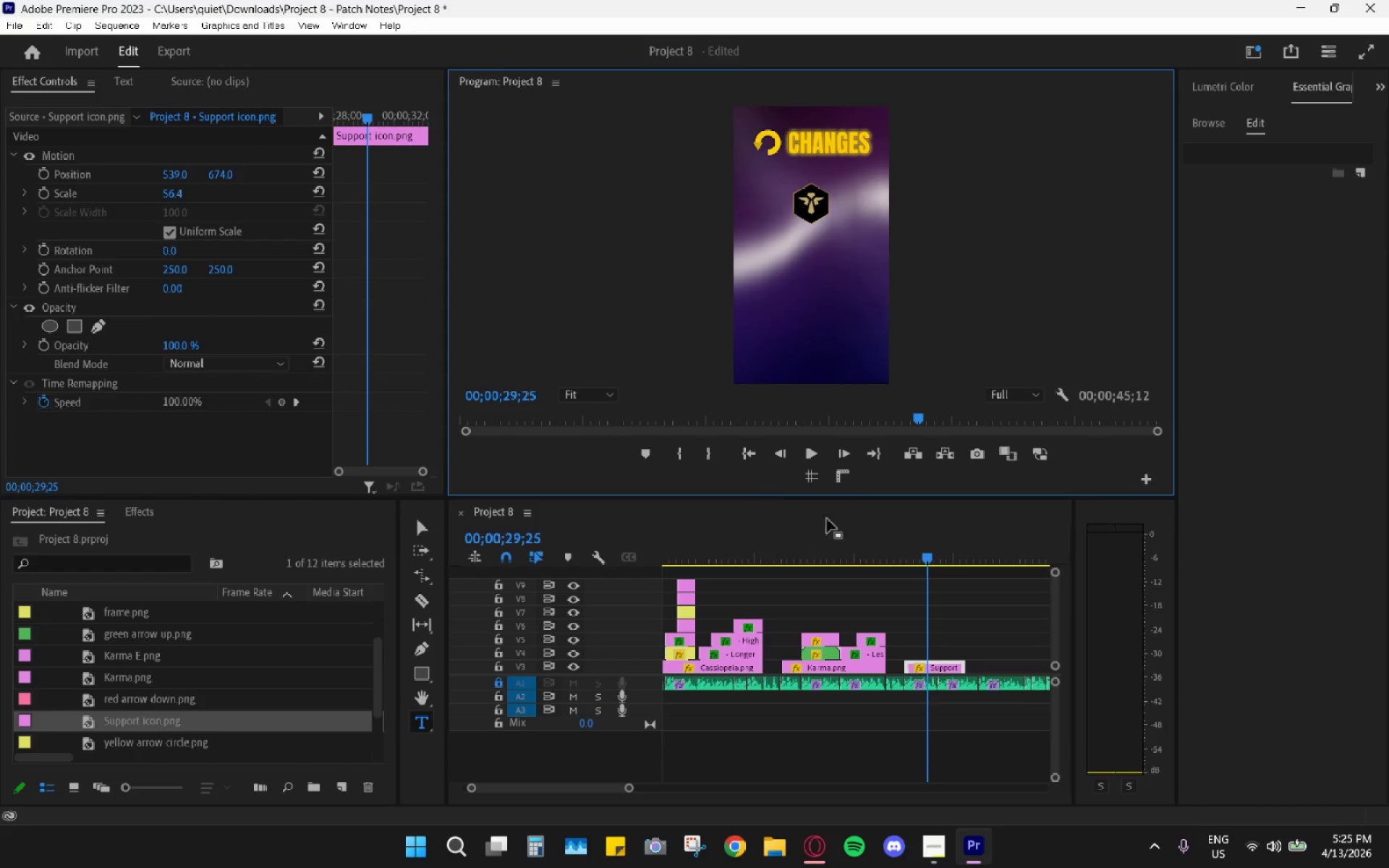 
left_click_drag(start_coordinate=[856, 542], to_coordinate=[681, 553])
 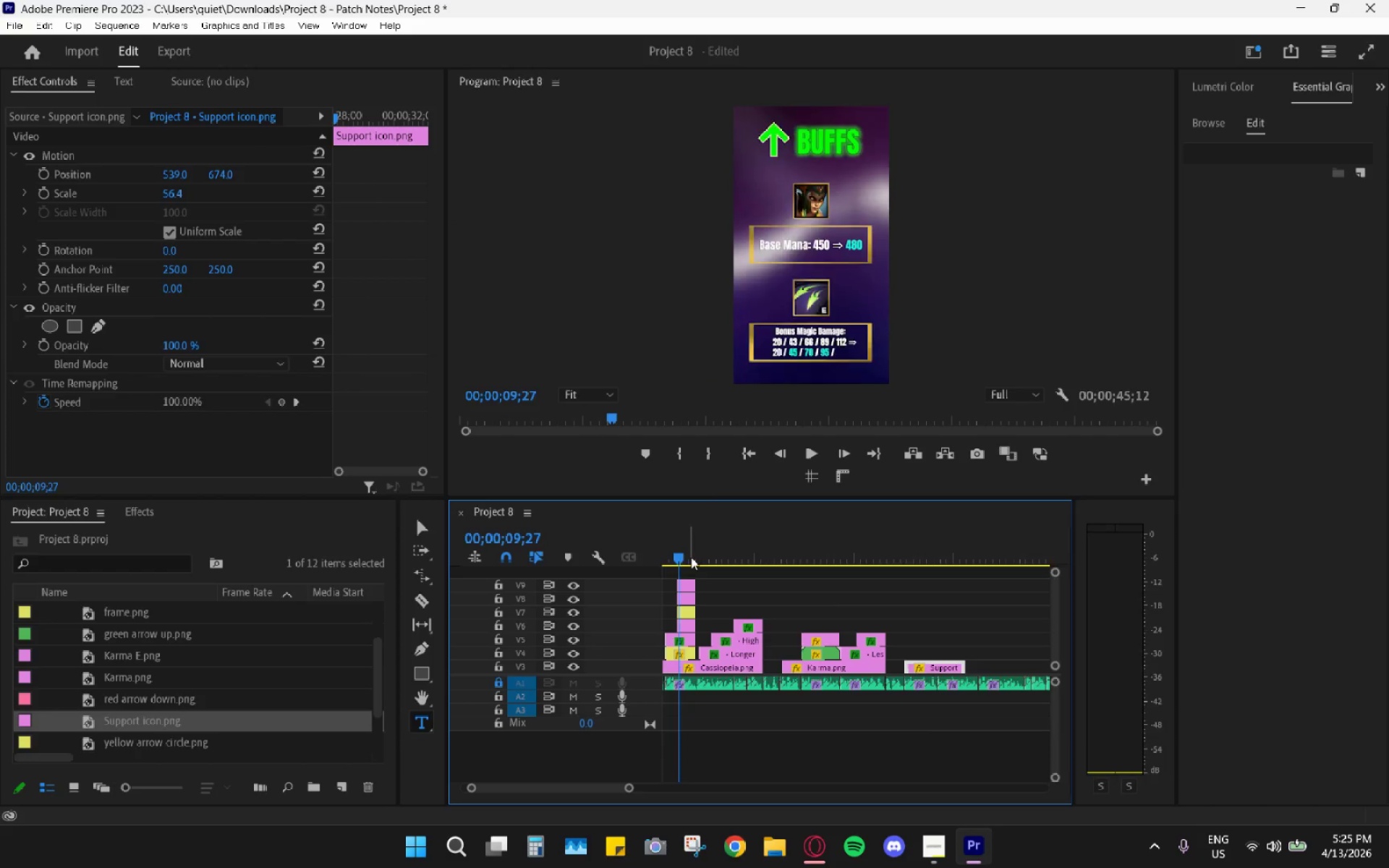 
key(Space)
 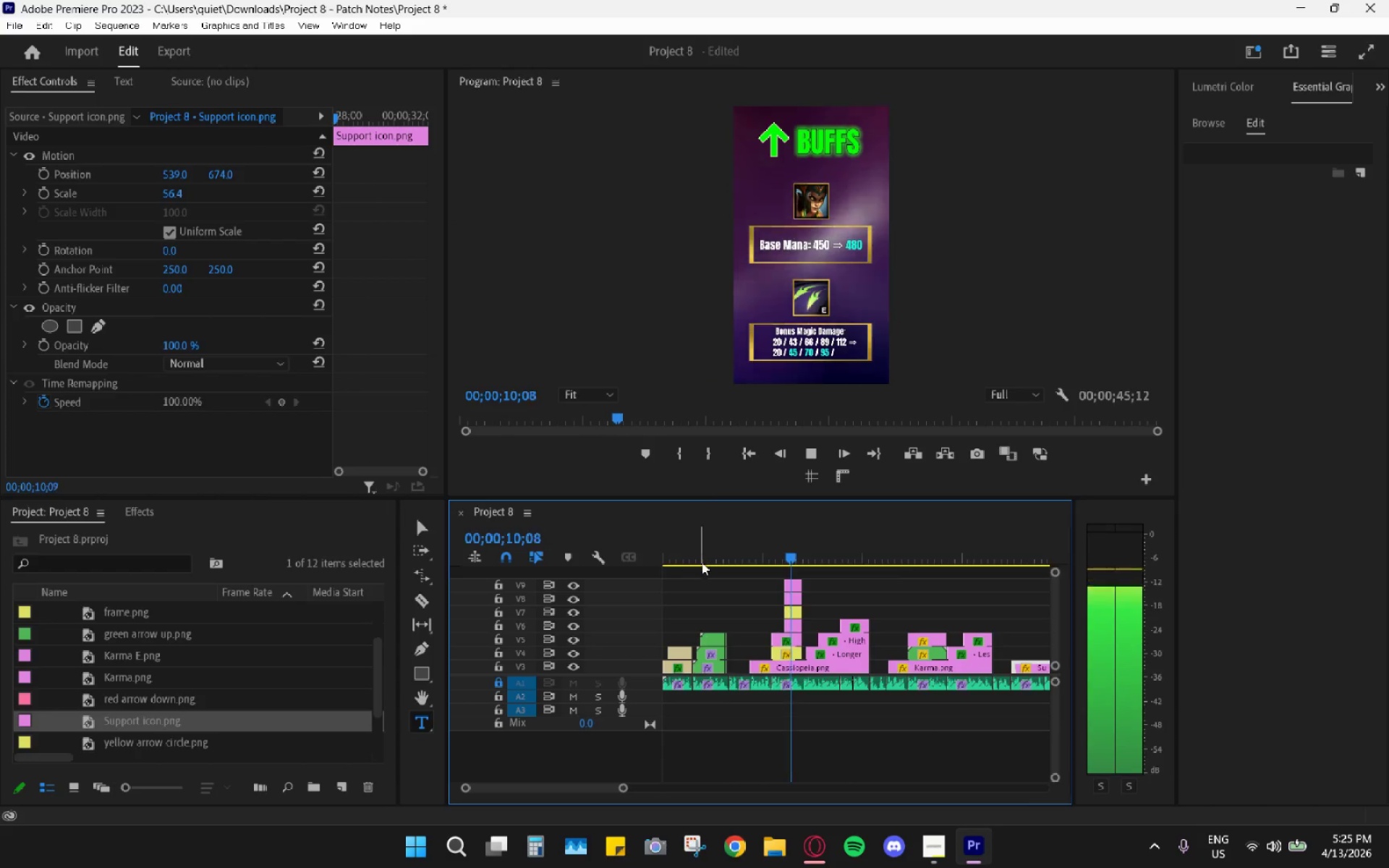 
key(Space)
 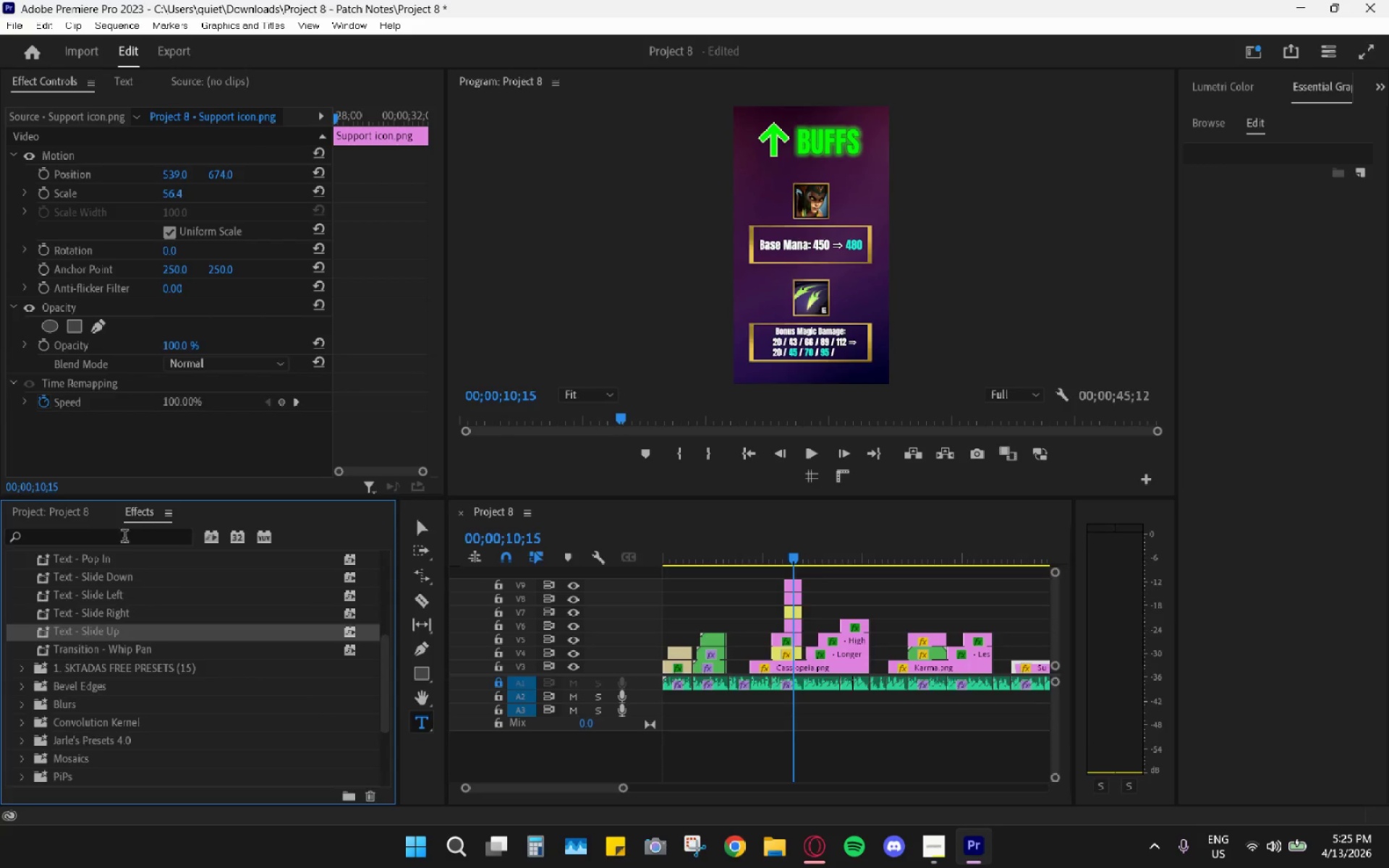 
scroll: coordinate [42, 603], scroll_direction: up, amount: 15.0
 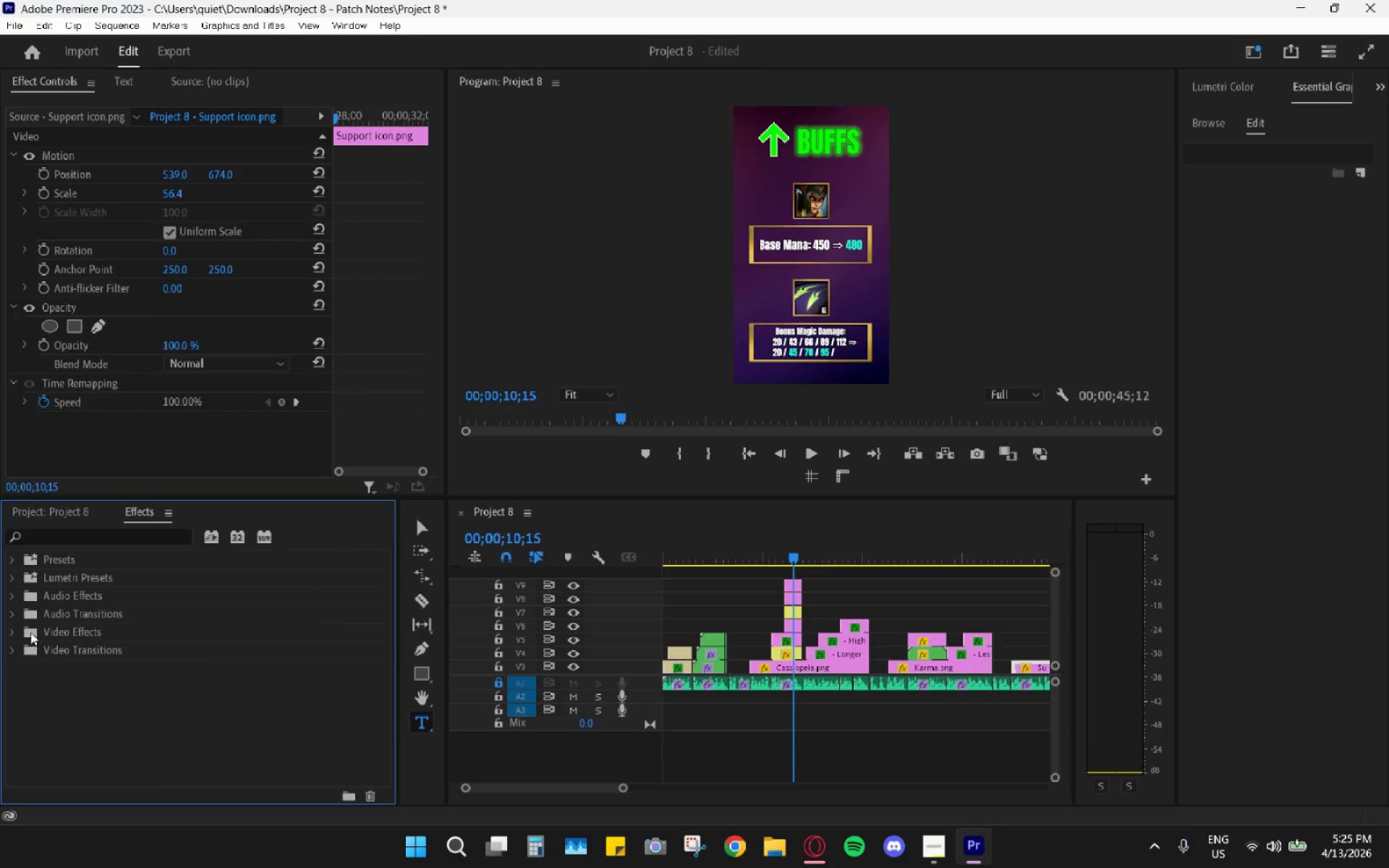 
left_click([14, 632])
 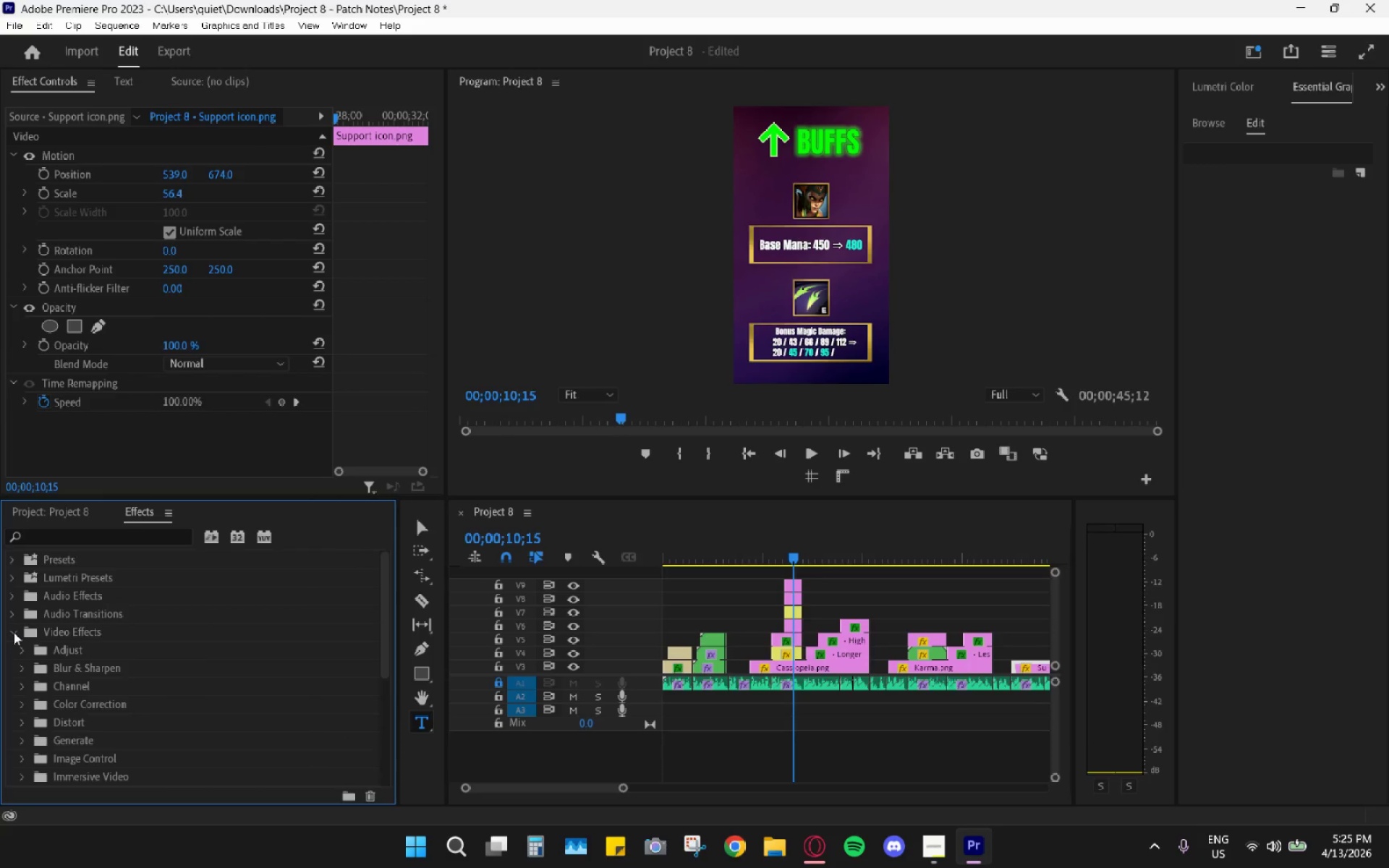 
scroll: coordinate [95, 689], scroll_direction: down, amount: 4.0
 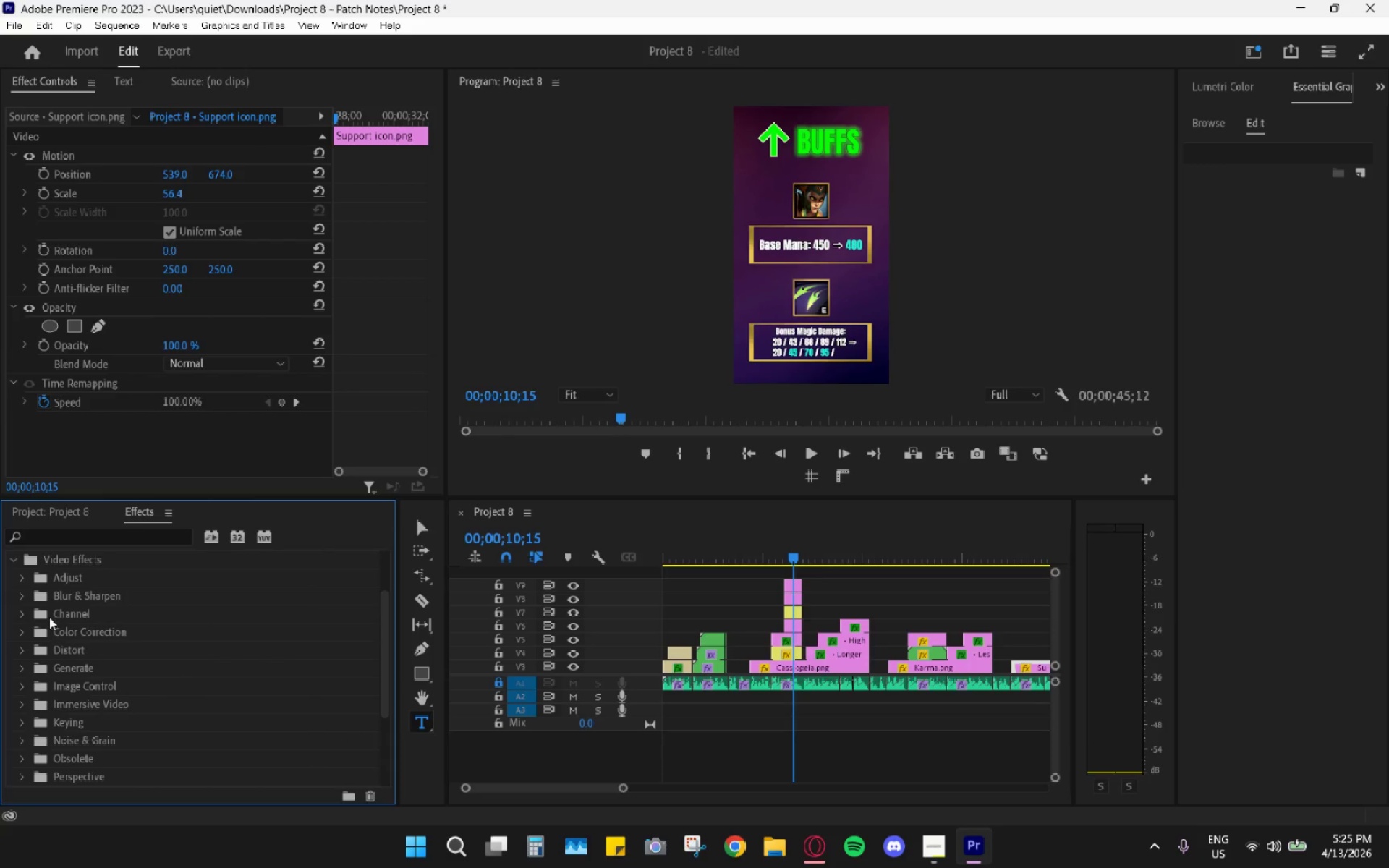 
scroll: coordinate [48, 610], scroll_direction: up, amount: 4.0
 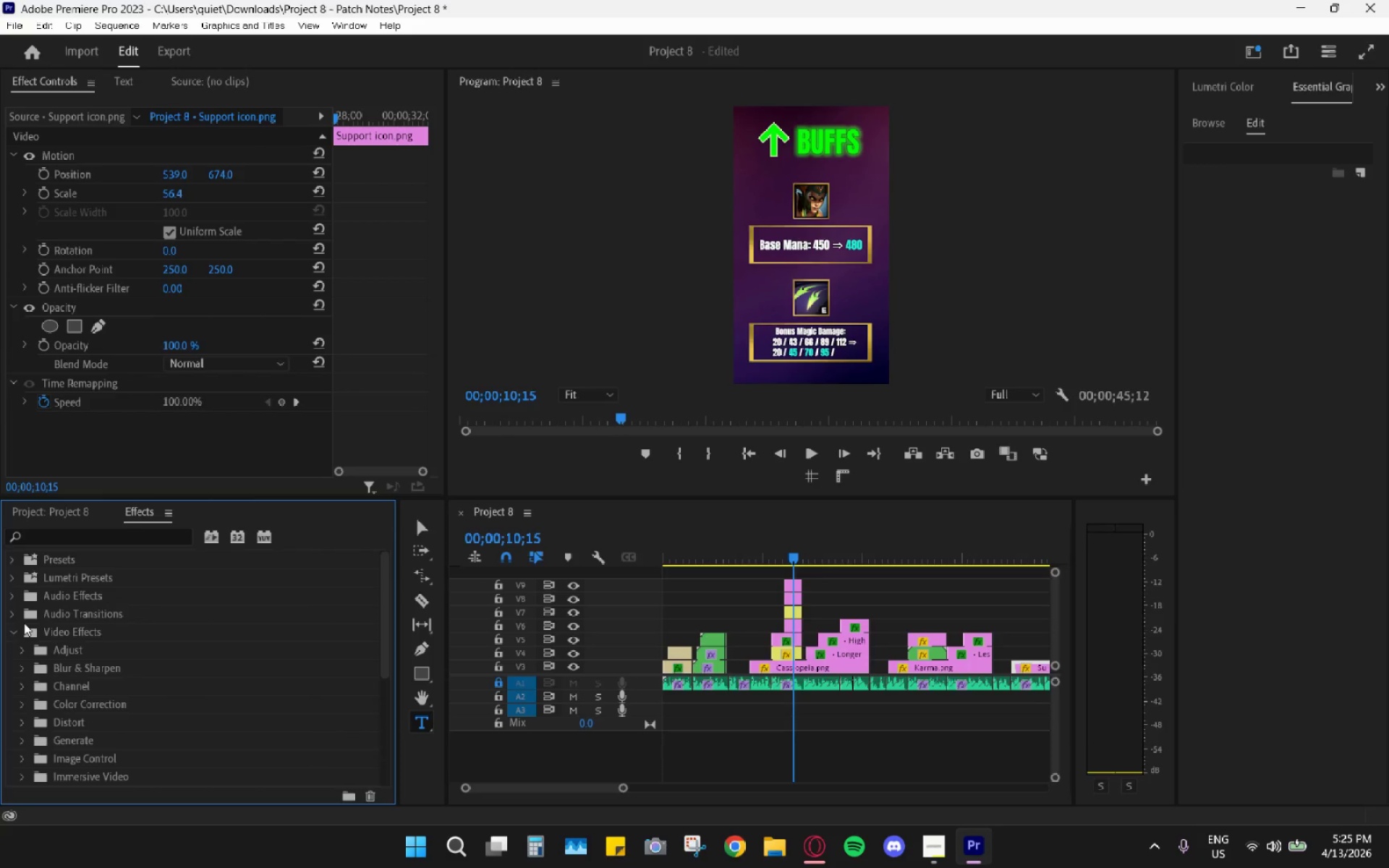 
left_click([19, 626])
 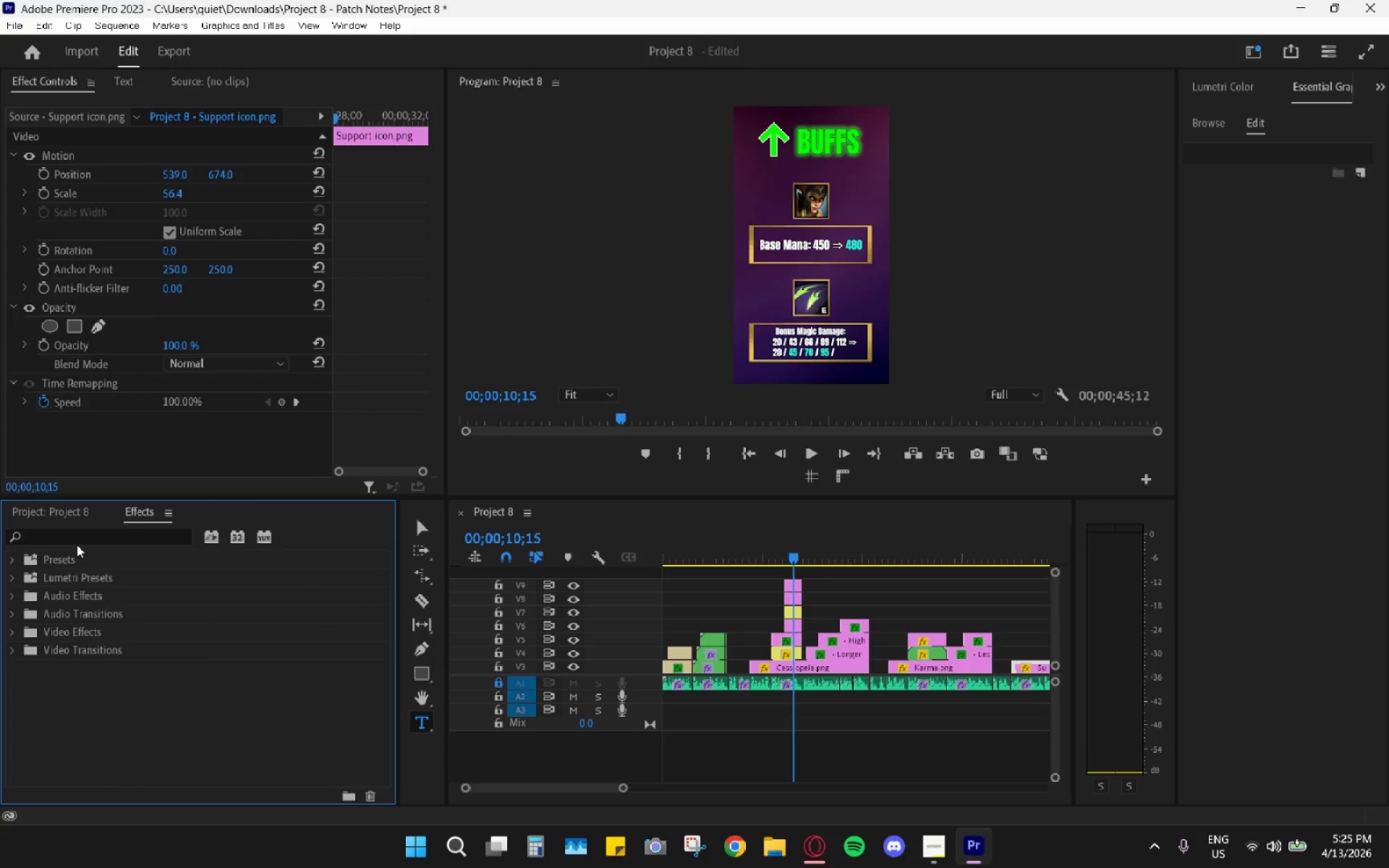 
double_click([90, 537])
 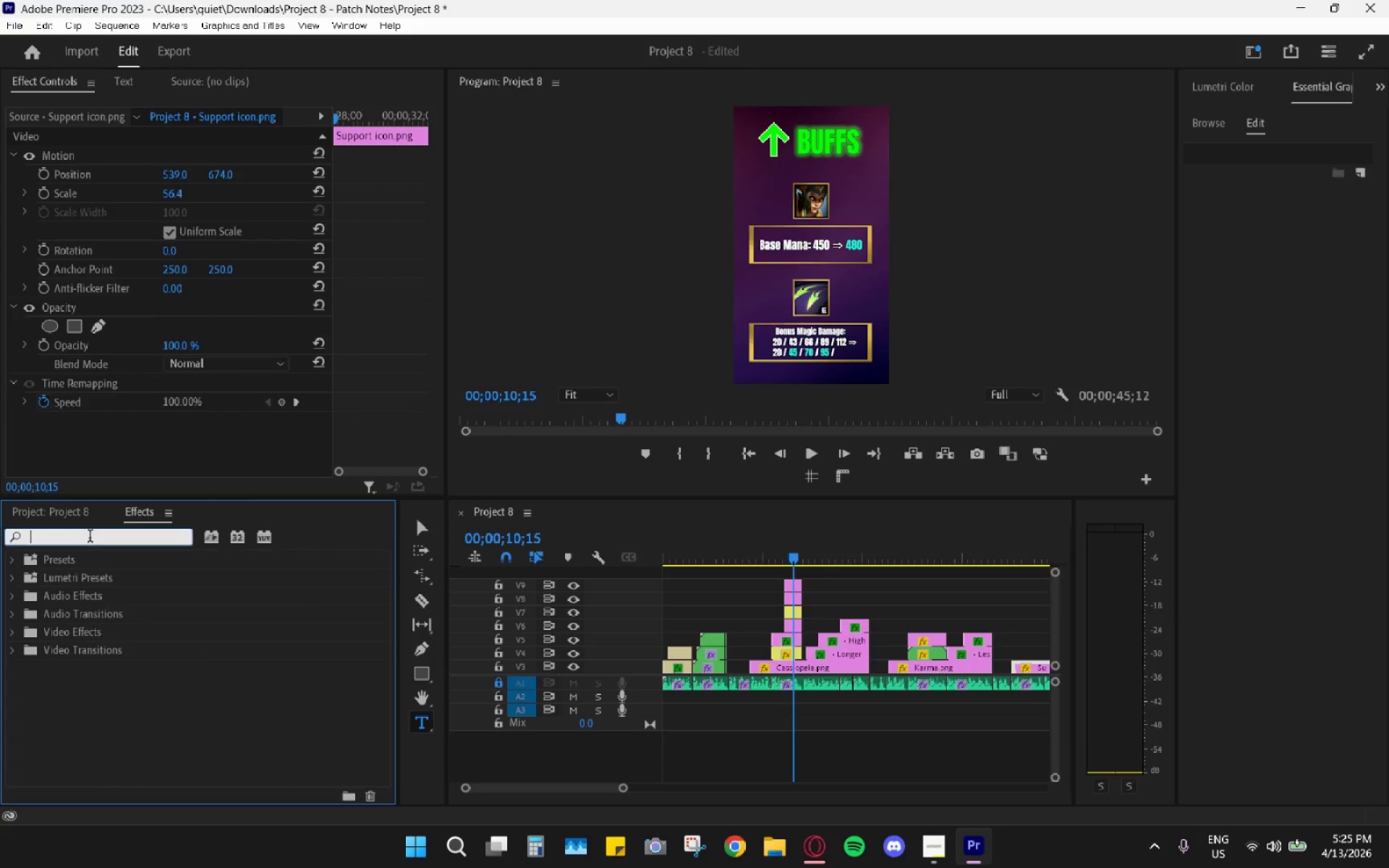 
triple_click([90, 537])
 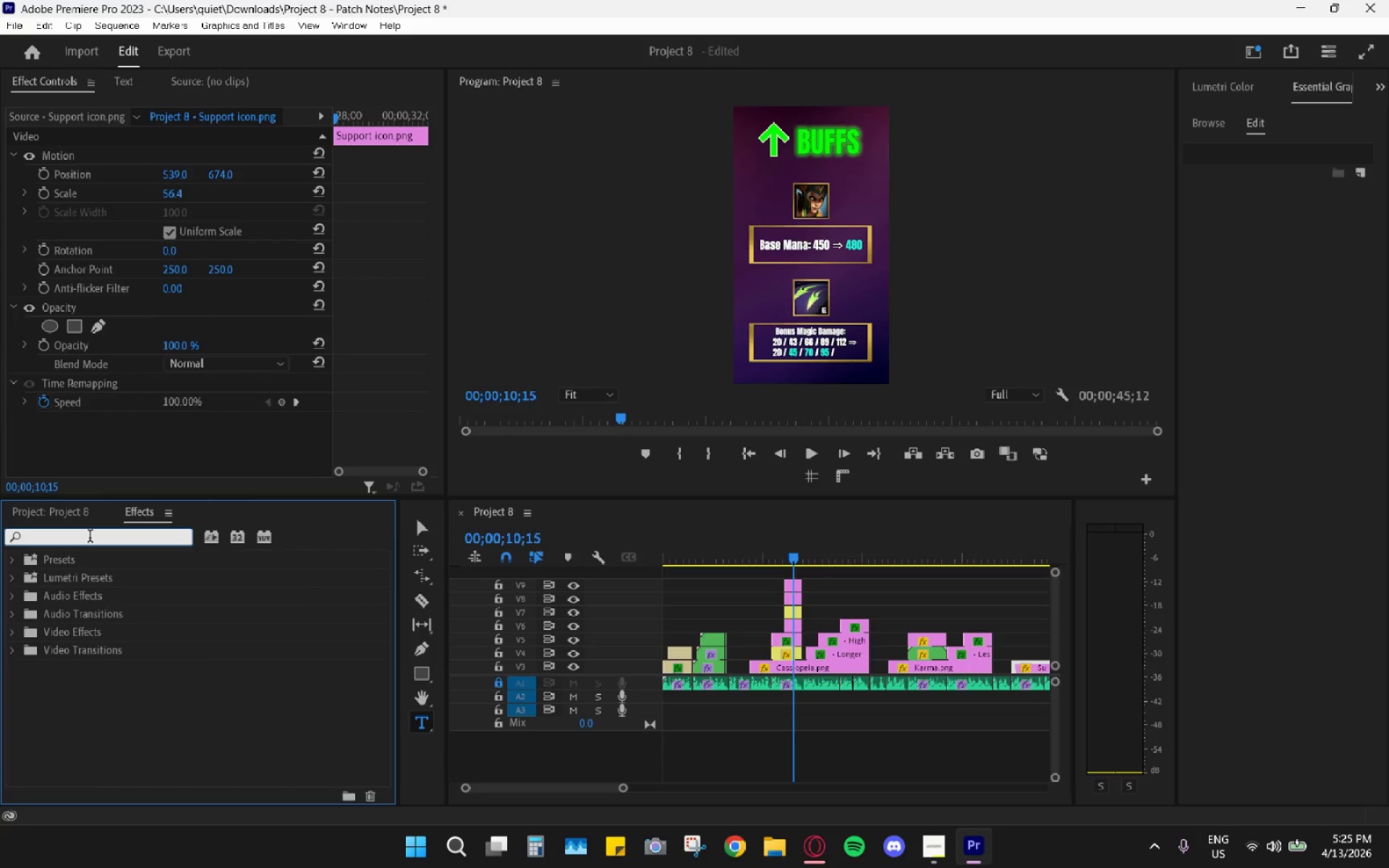 
type(wipe)
 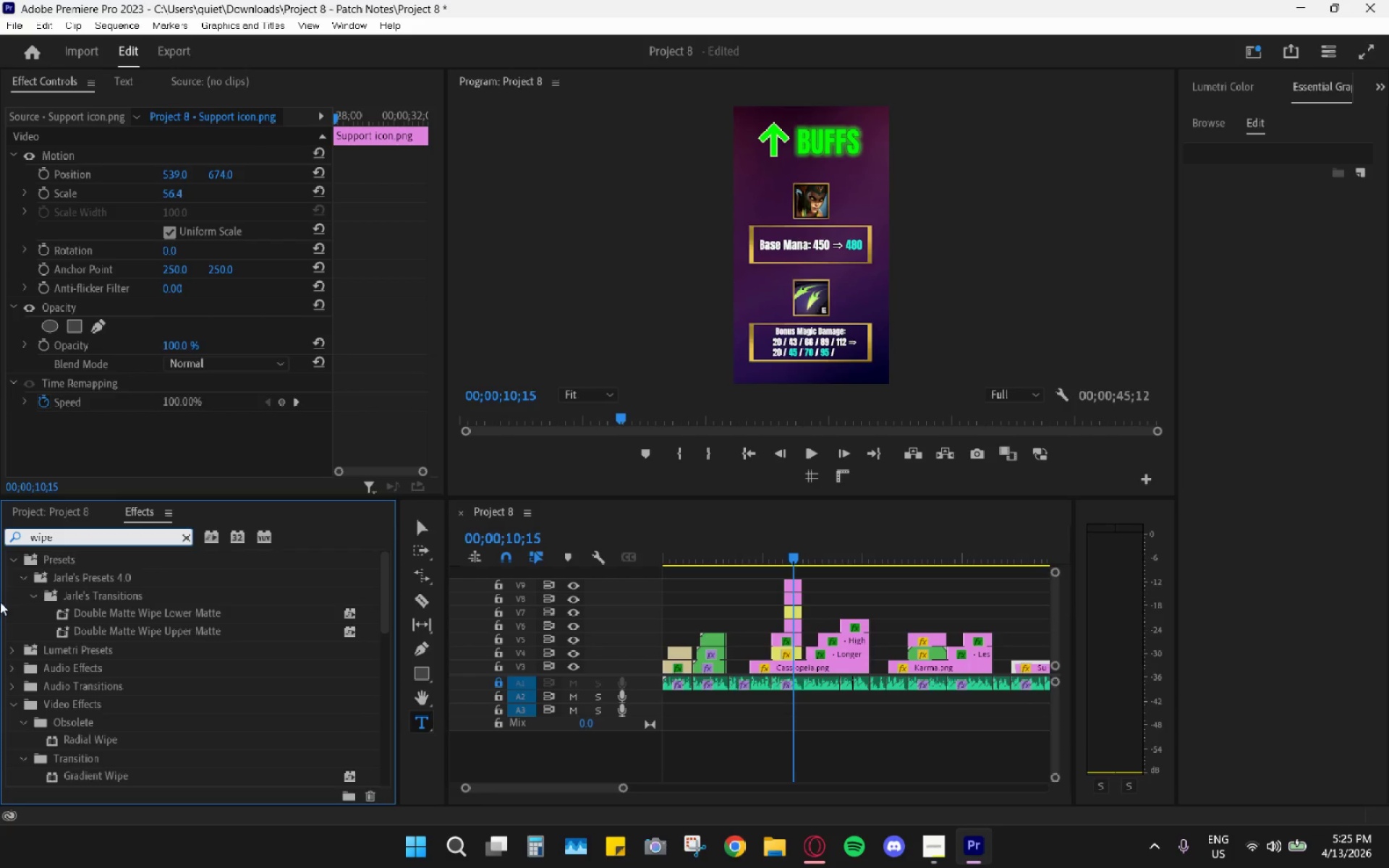 
scroll: coordinate [125, 735], scroll_direction: down, amount: 24.0
 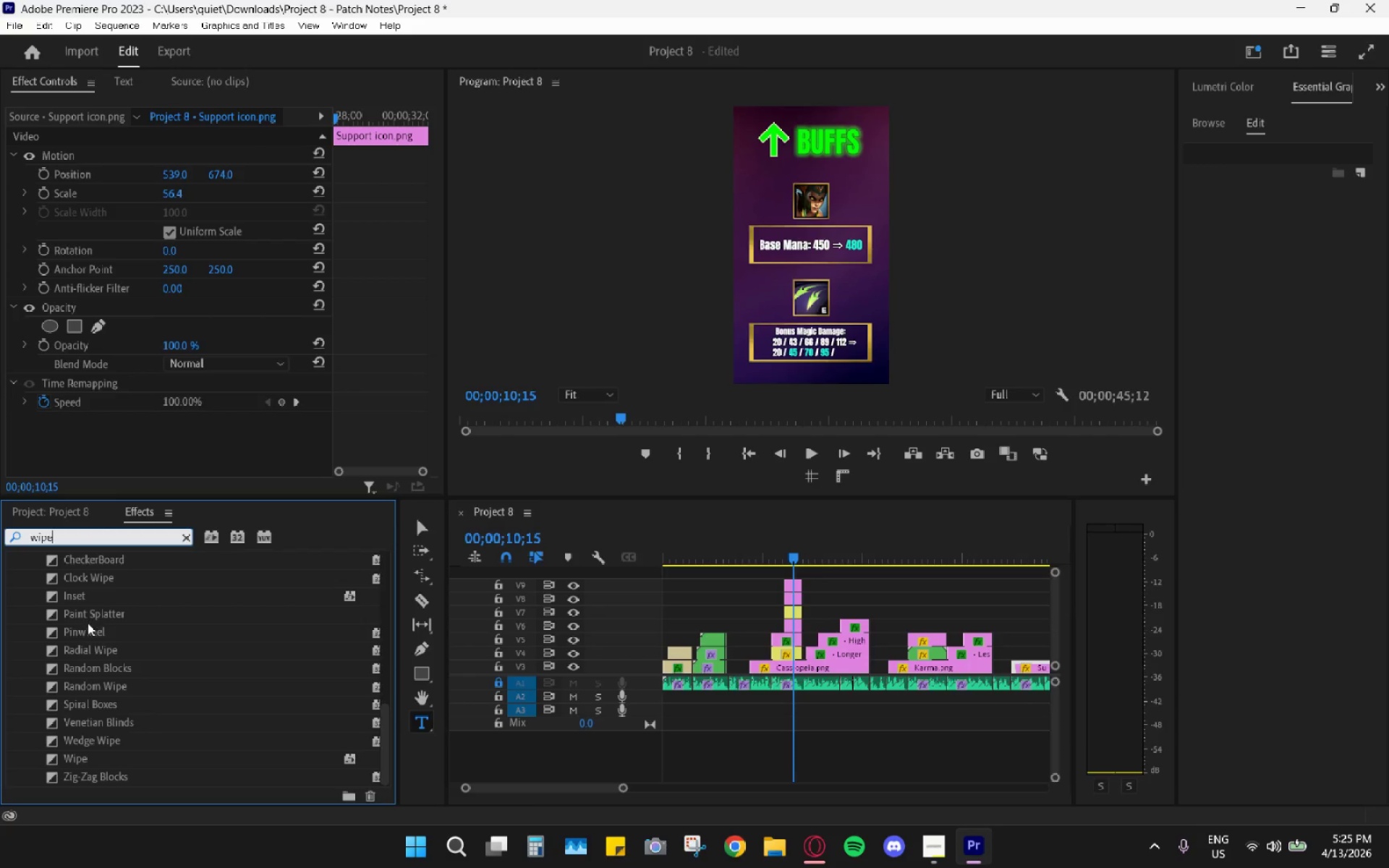 
wait(5.81)
 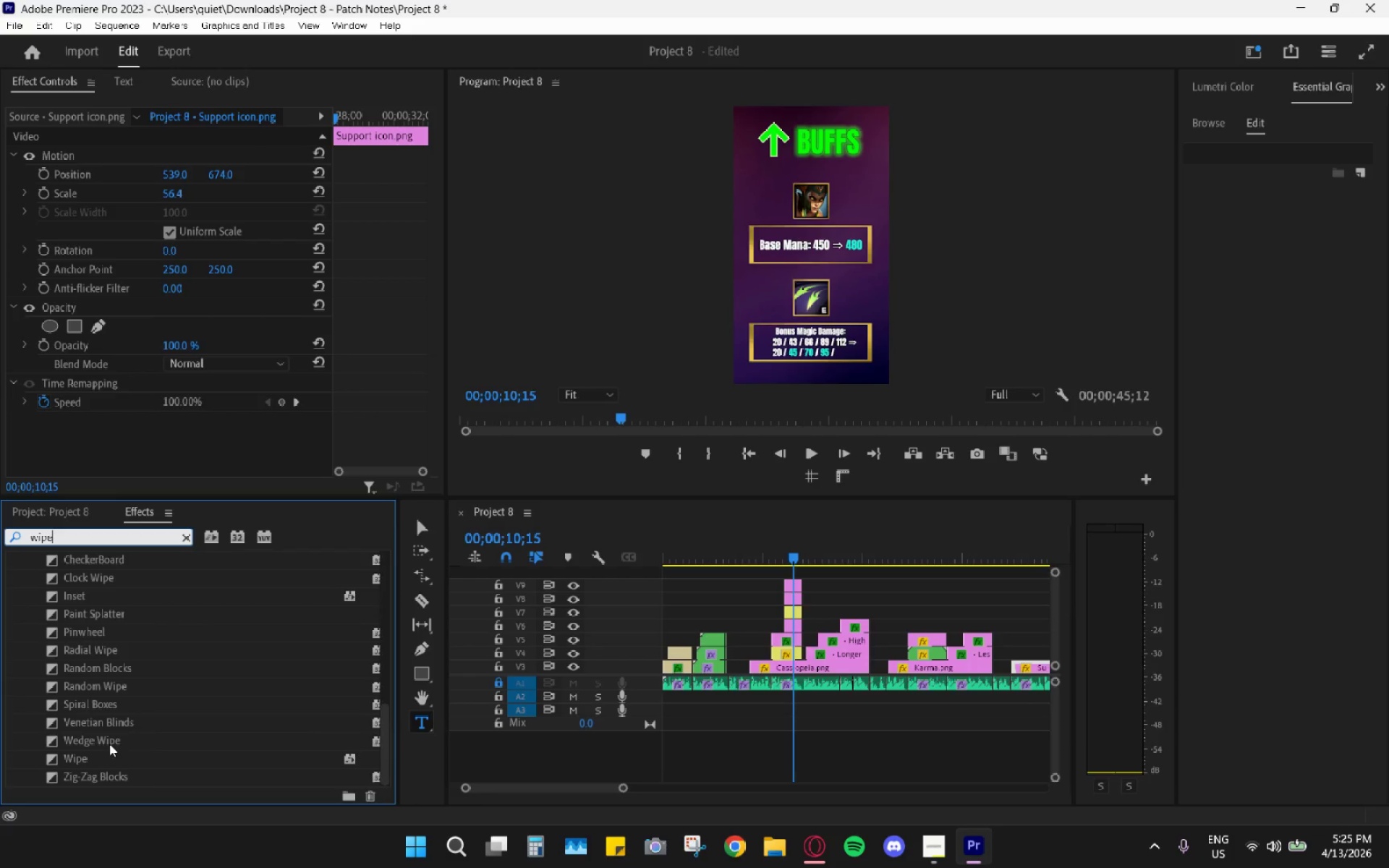 
left_click_drag(start_coordinate=[100, 582], to_coordinate=[967, 666])
 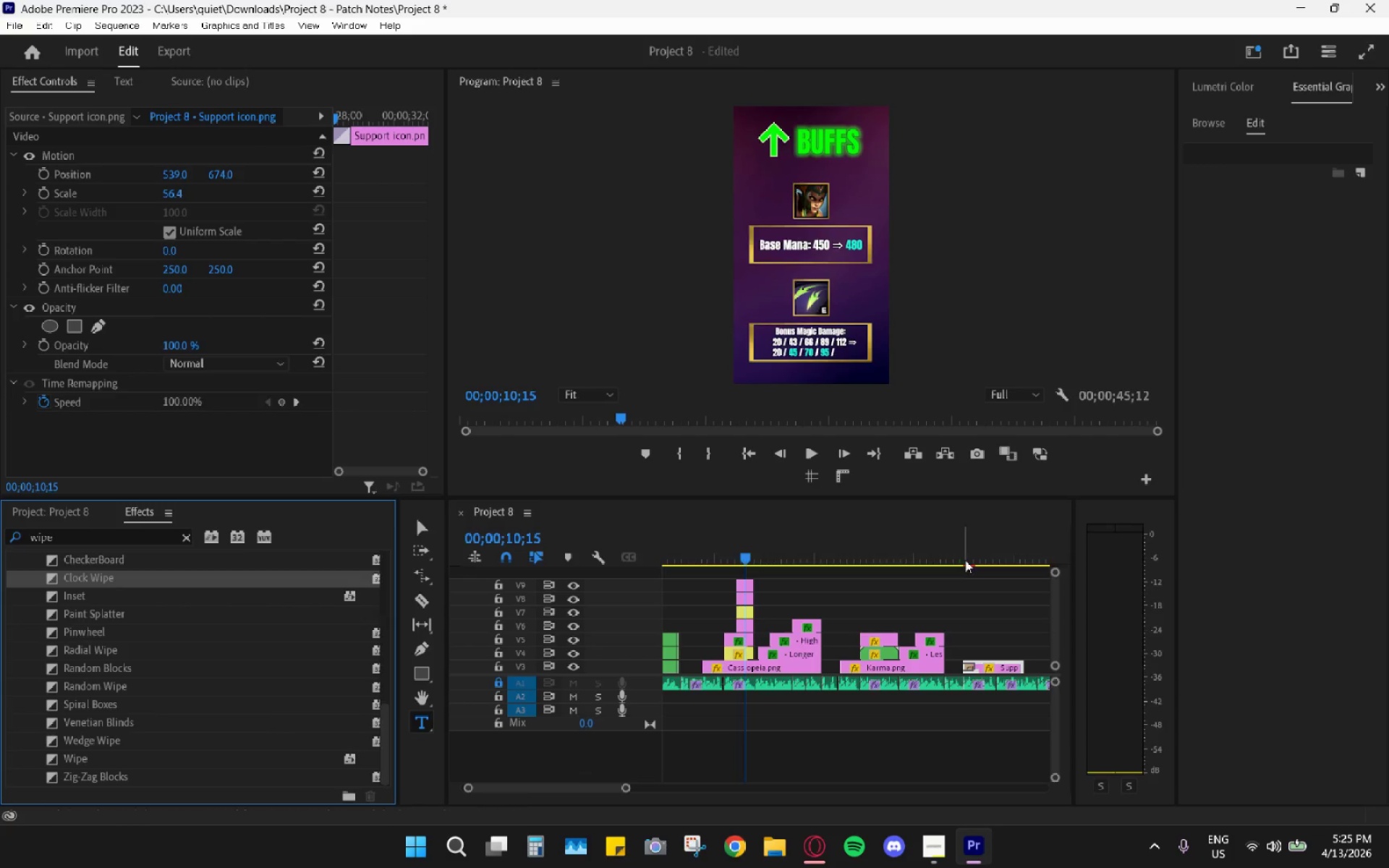 
left_click_drag(start_coordinate=[965, 559], to_coordinate=[959, 556])
 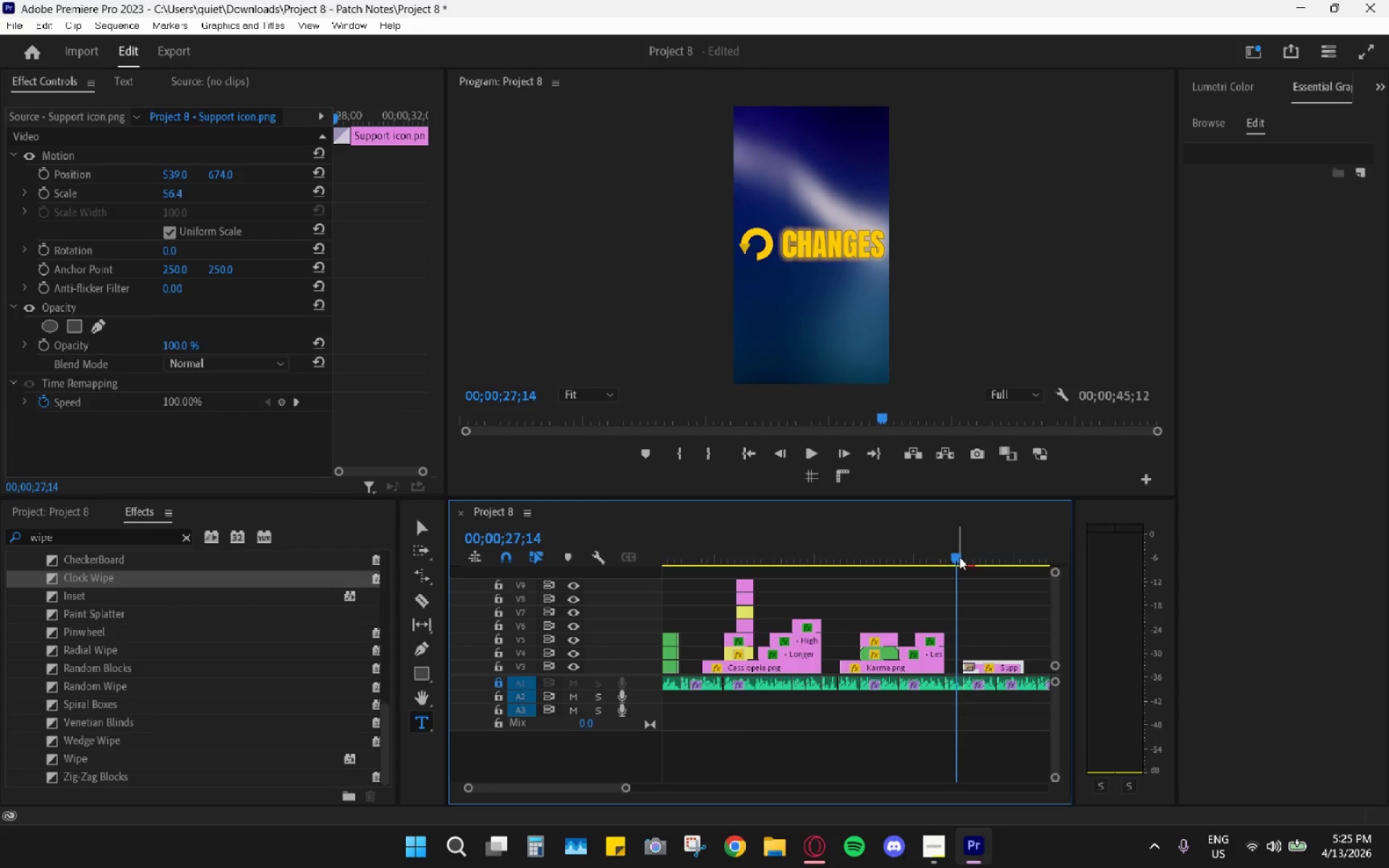 
key(Space)
 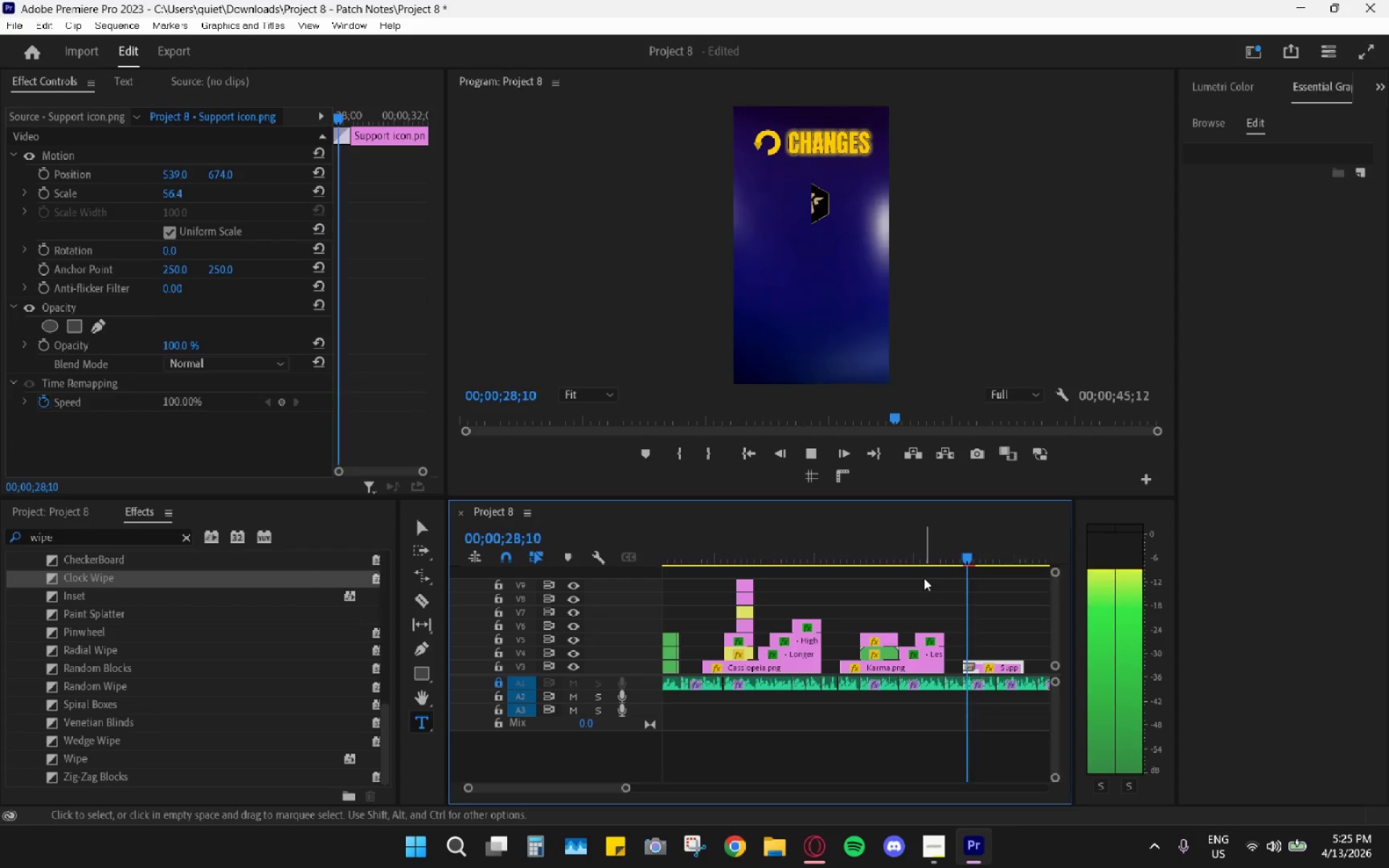 
key(Space)
 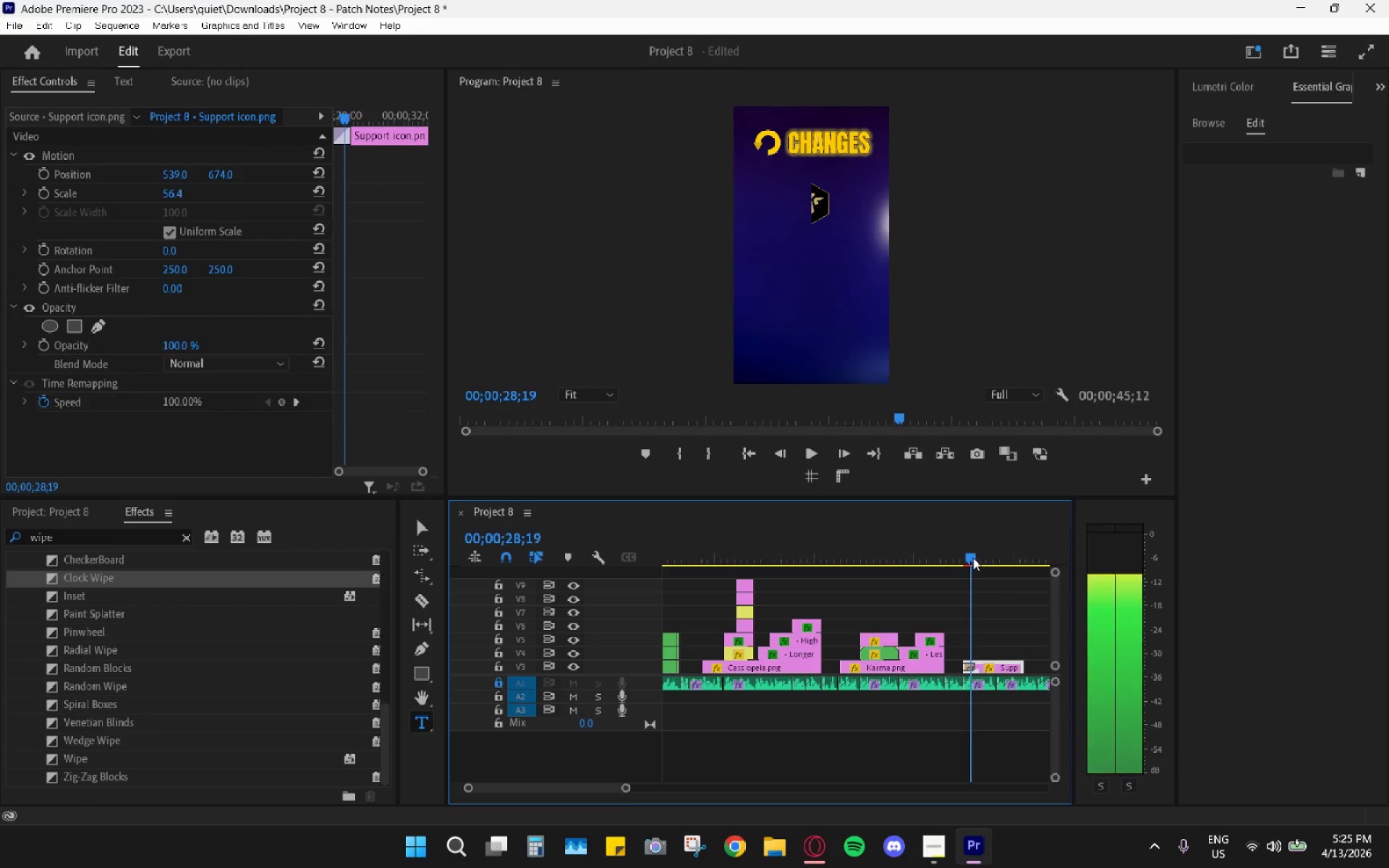 
key(Control+Z)
 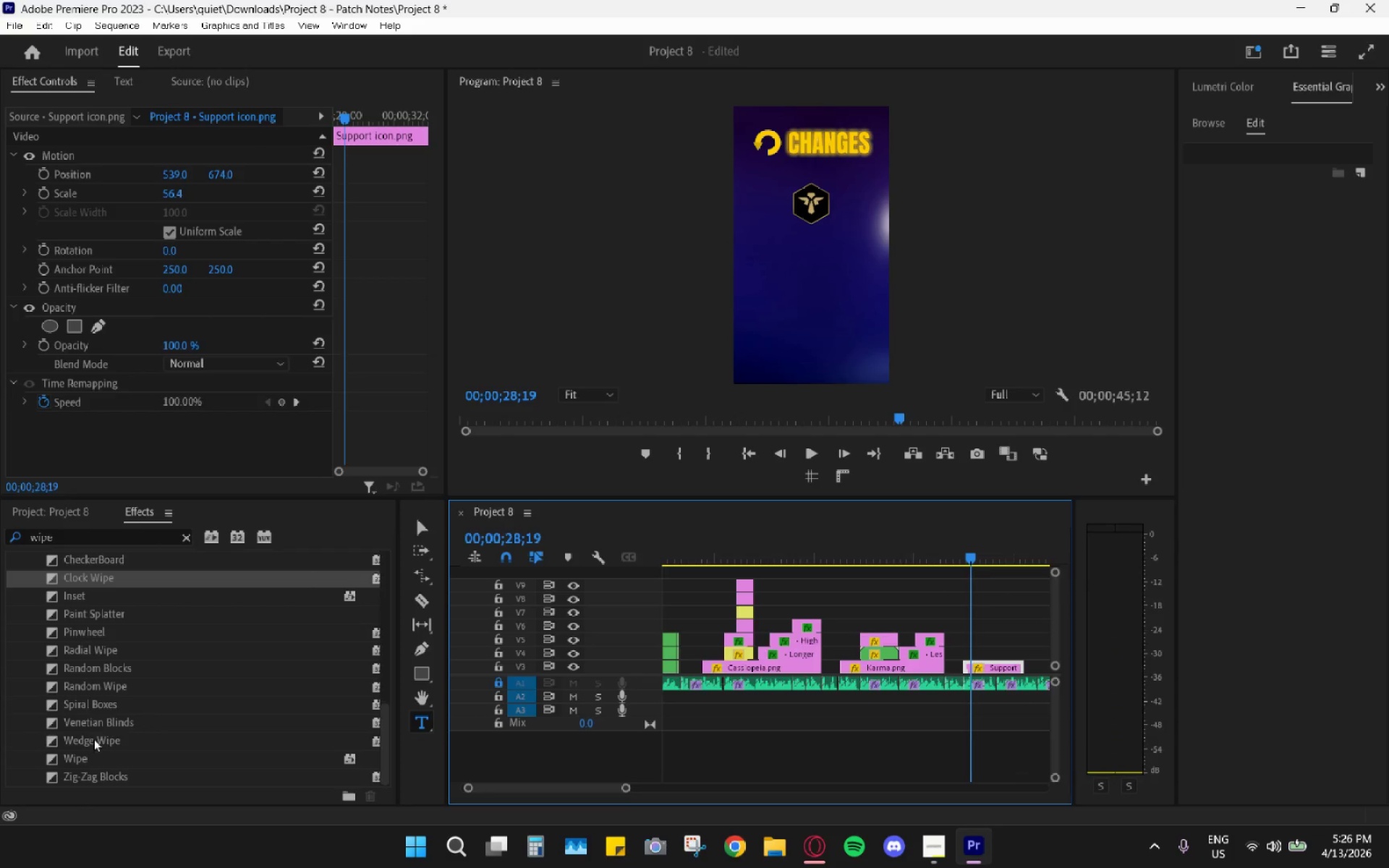 
left_click_drag(start_coordinate=[73, 757], to_coordinate=[967, 672])
 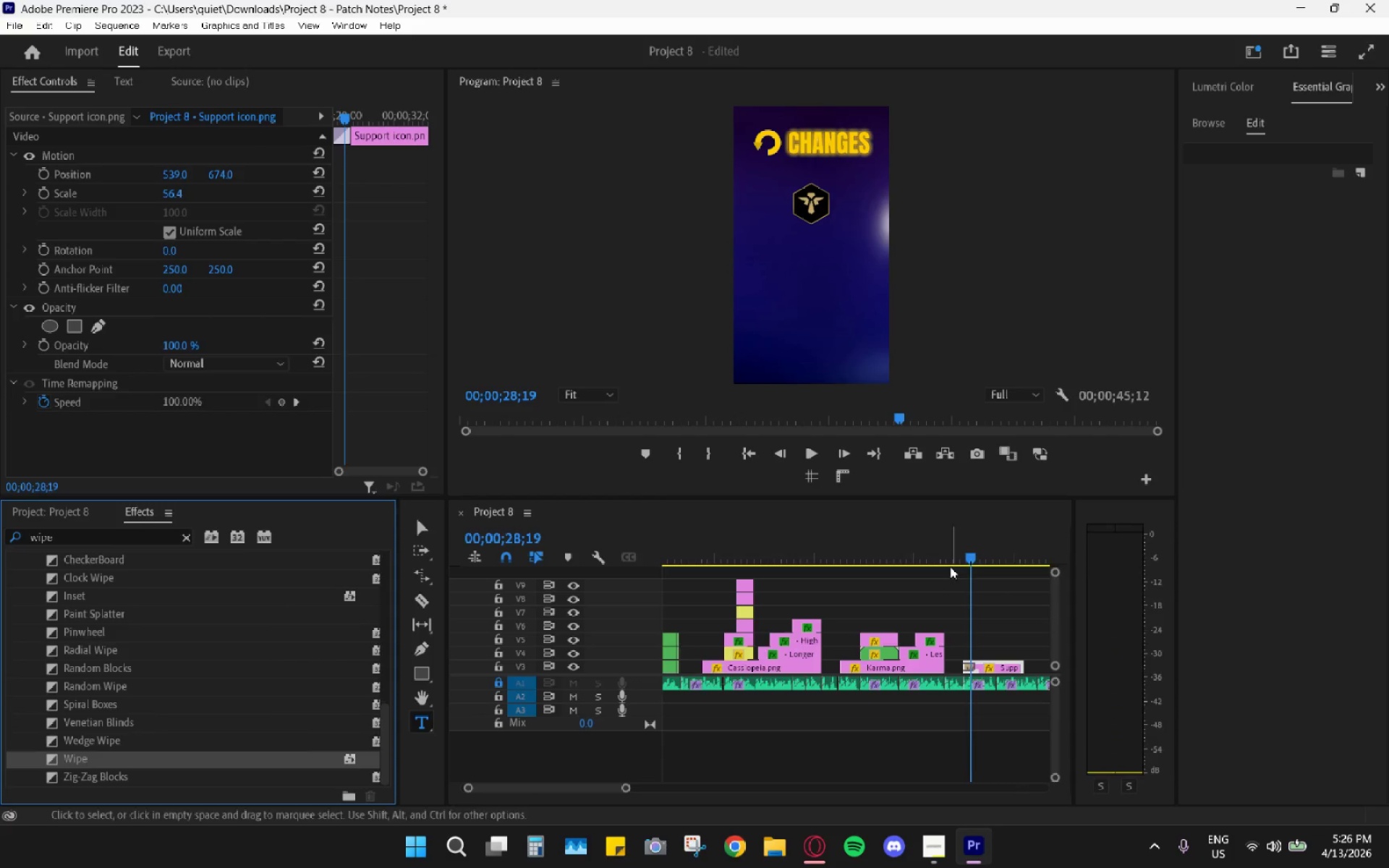 
left_click([964, 556])
 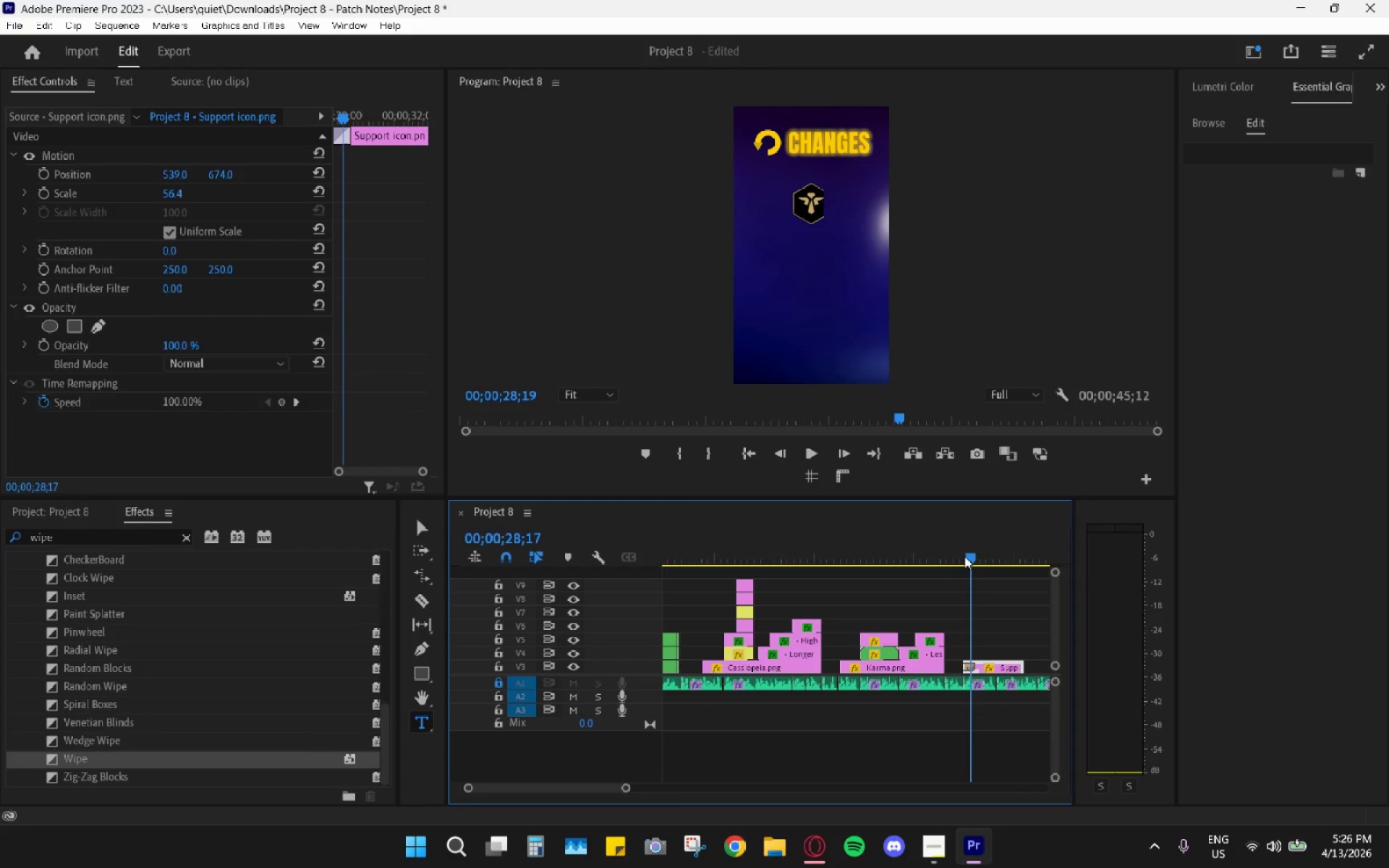 
left_click_drag(start_coordinate=[964, 556], to_coordinate=[952, 550])
 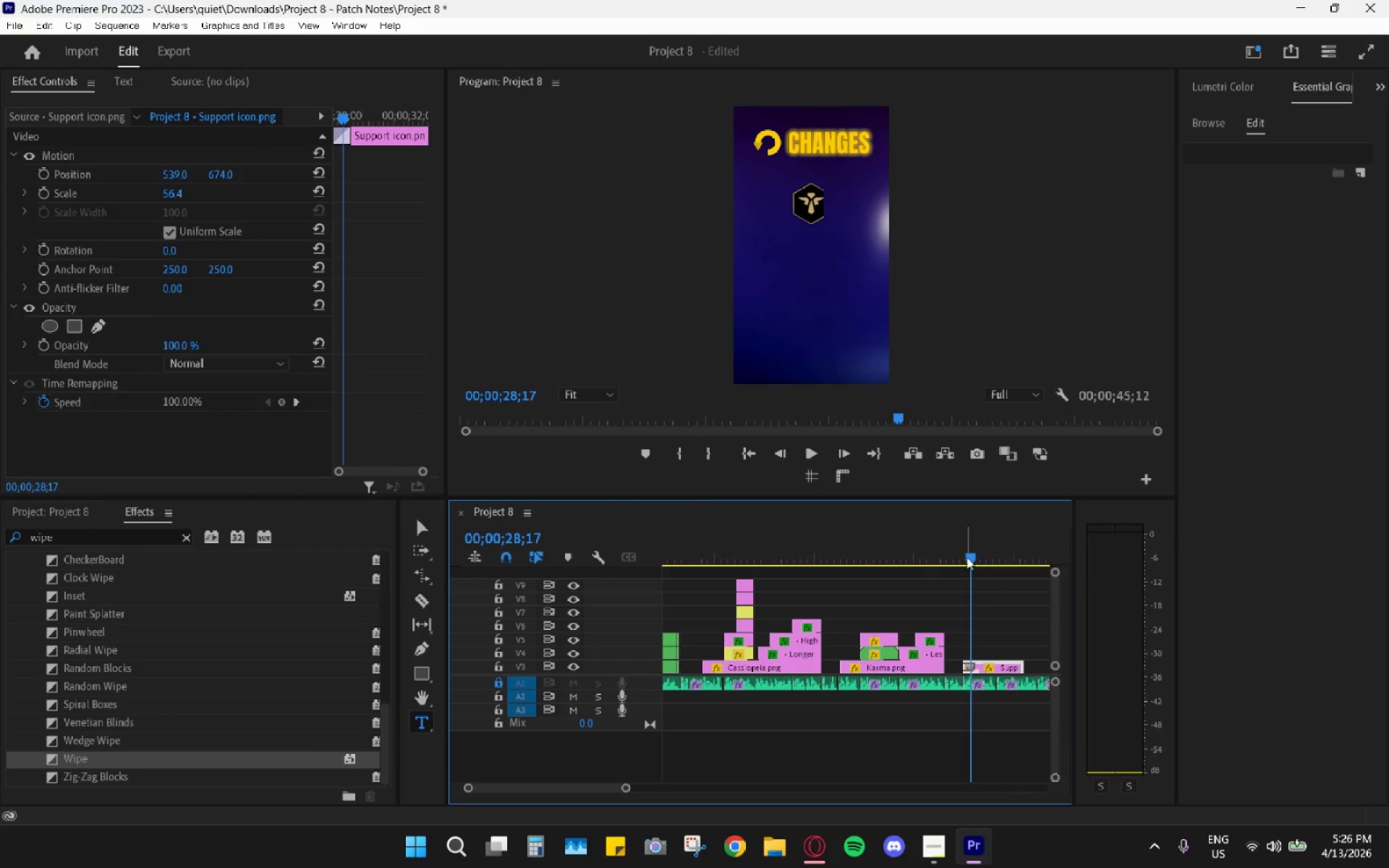 
left_click_drag(start_coordinate=[967, 557], to_coordinate=[959, 554])
 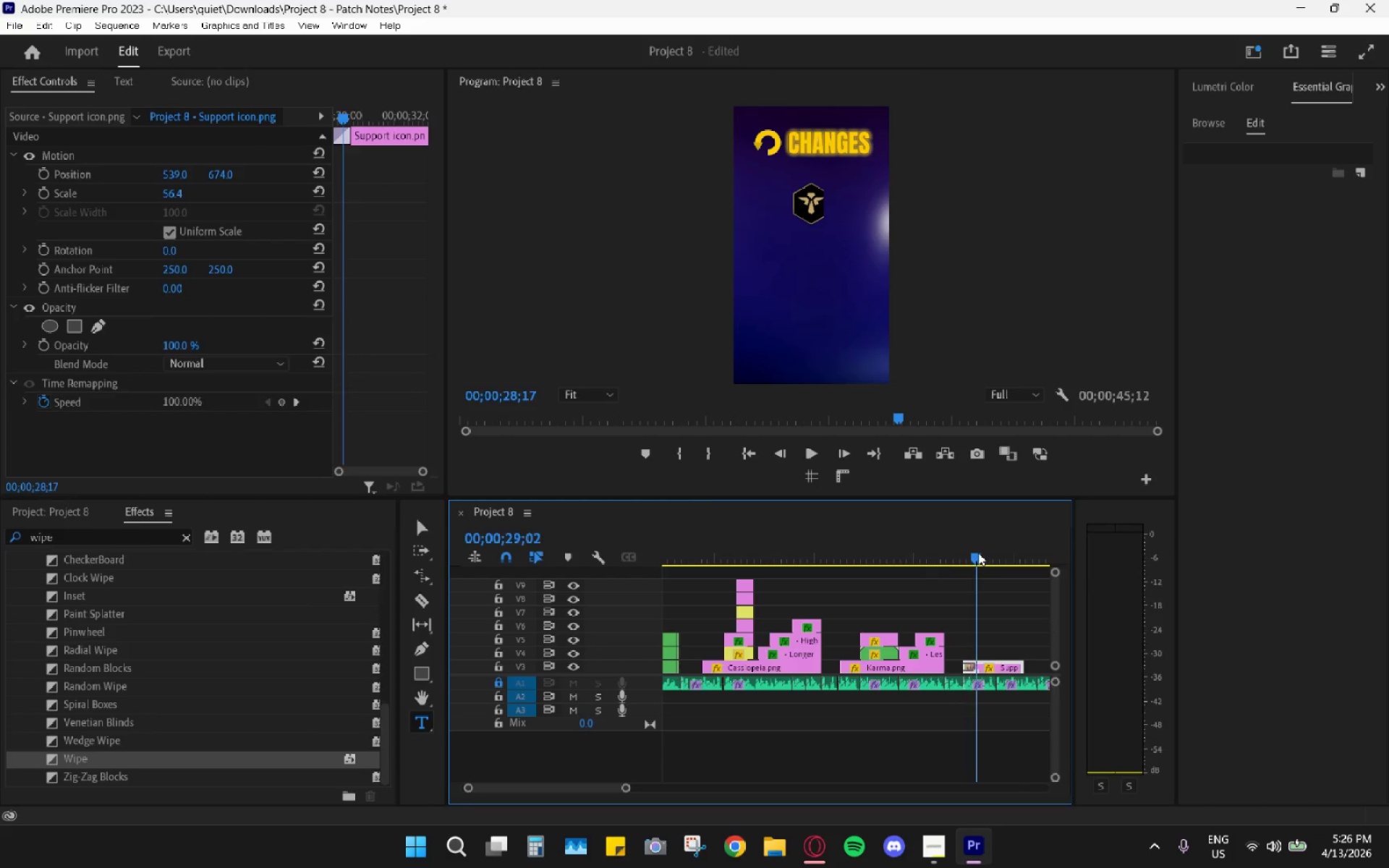 
left_click_drag(start_coordinate=[978, 553], to_coordinate=[961, 552])
 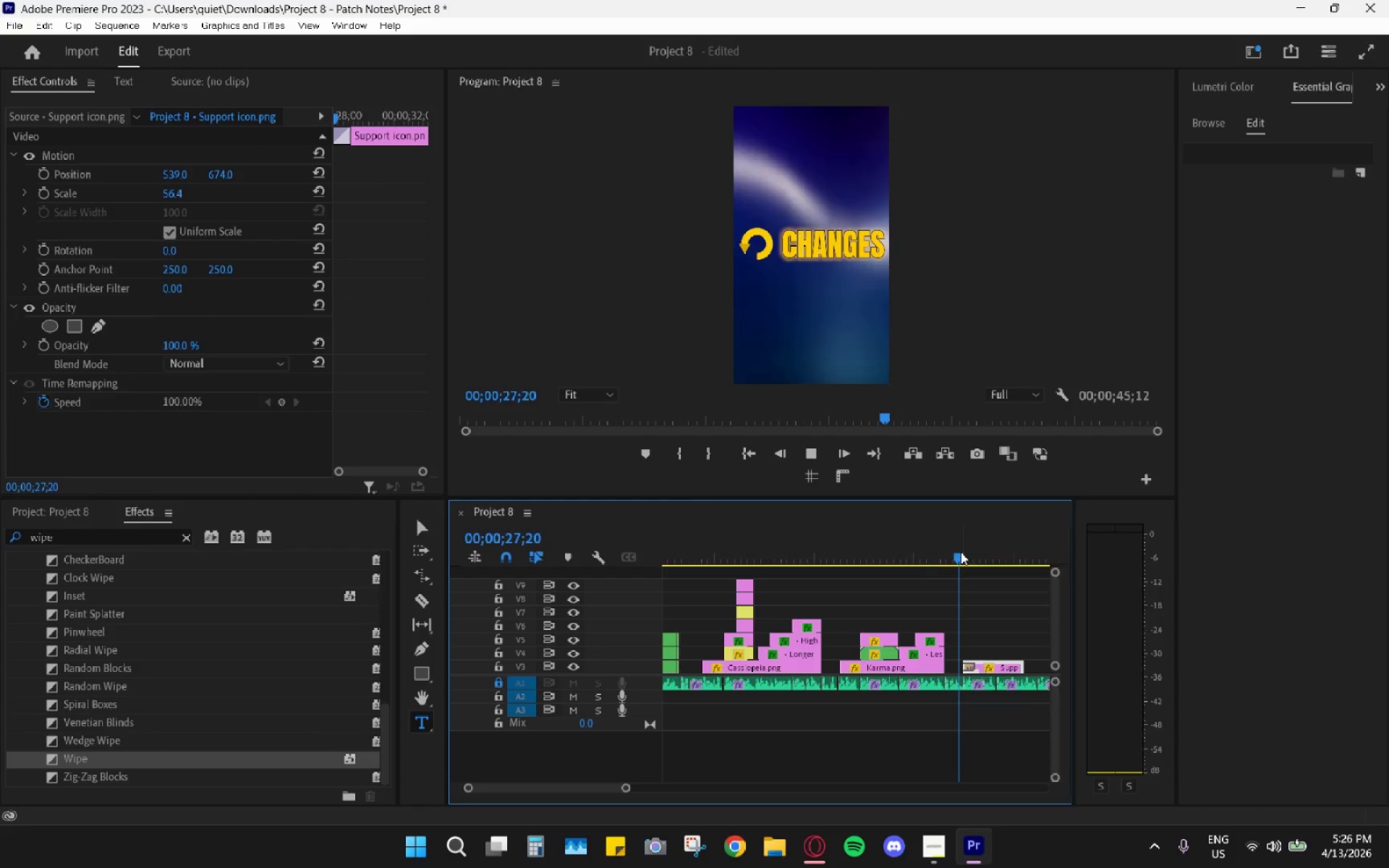 
key(Space)
 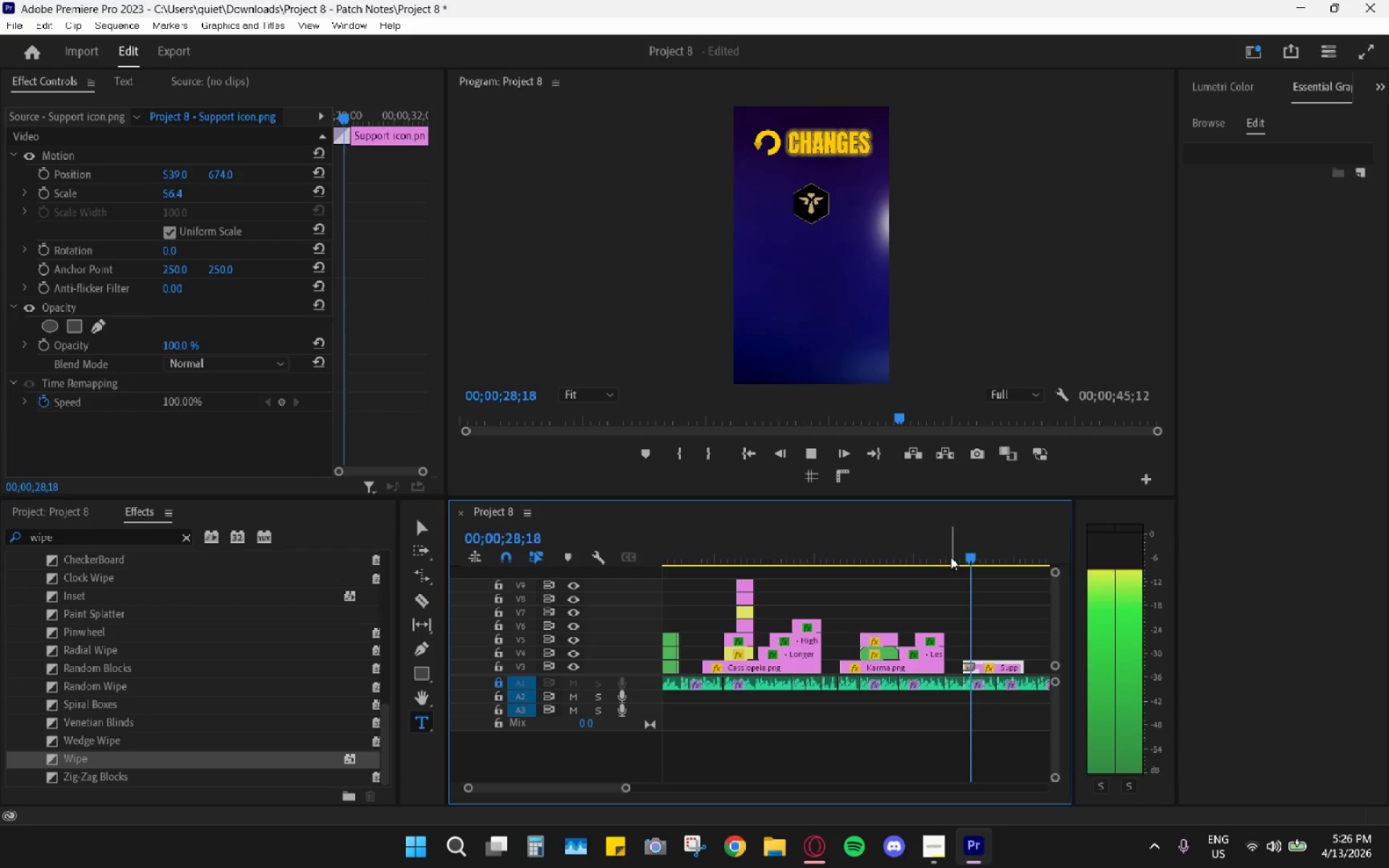 
key(Space)
 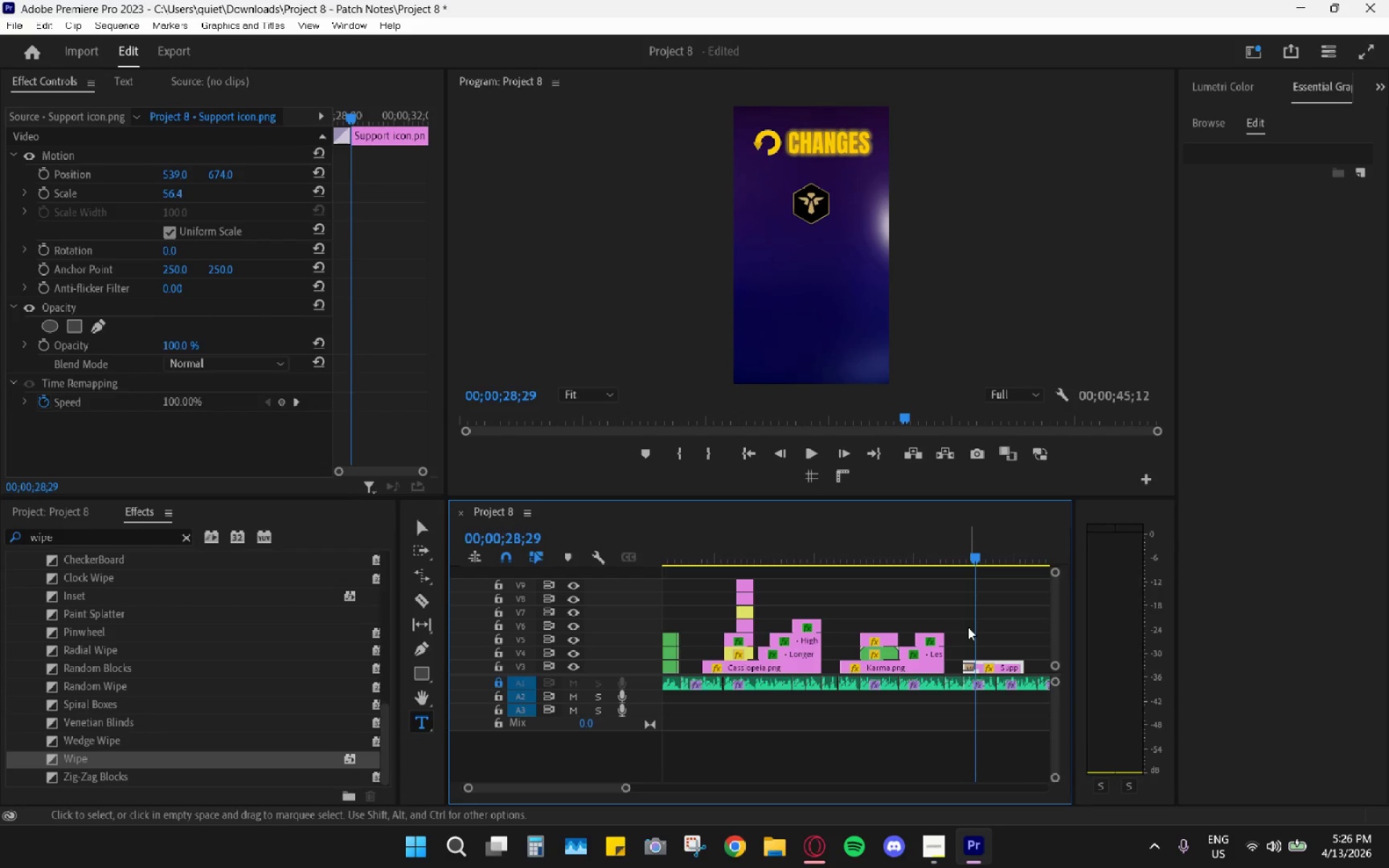 
key(Control+Z)
 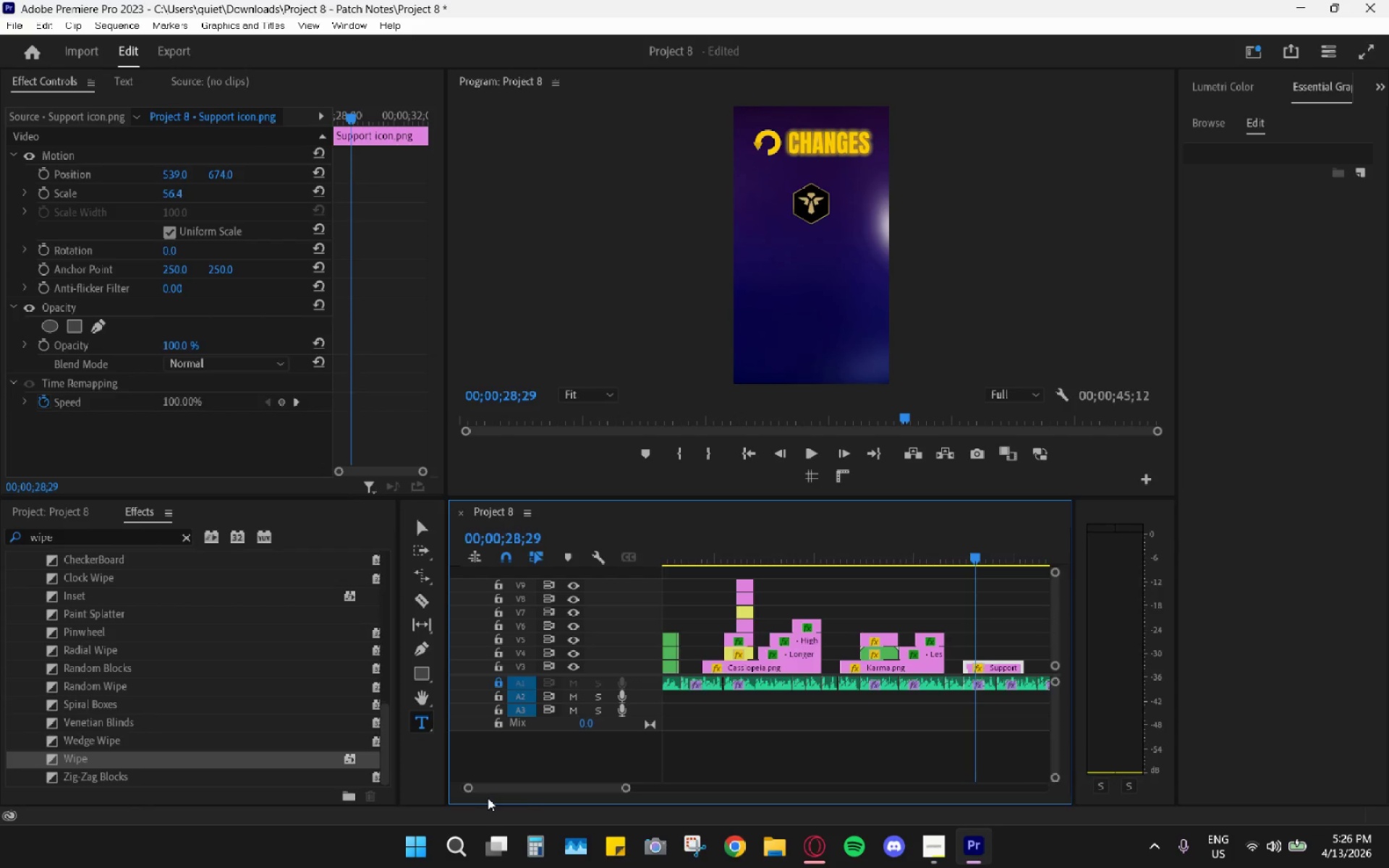 
scroll: coordinate [119, 626], scroll_direction: up, amount: 8.0
 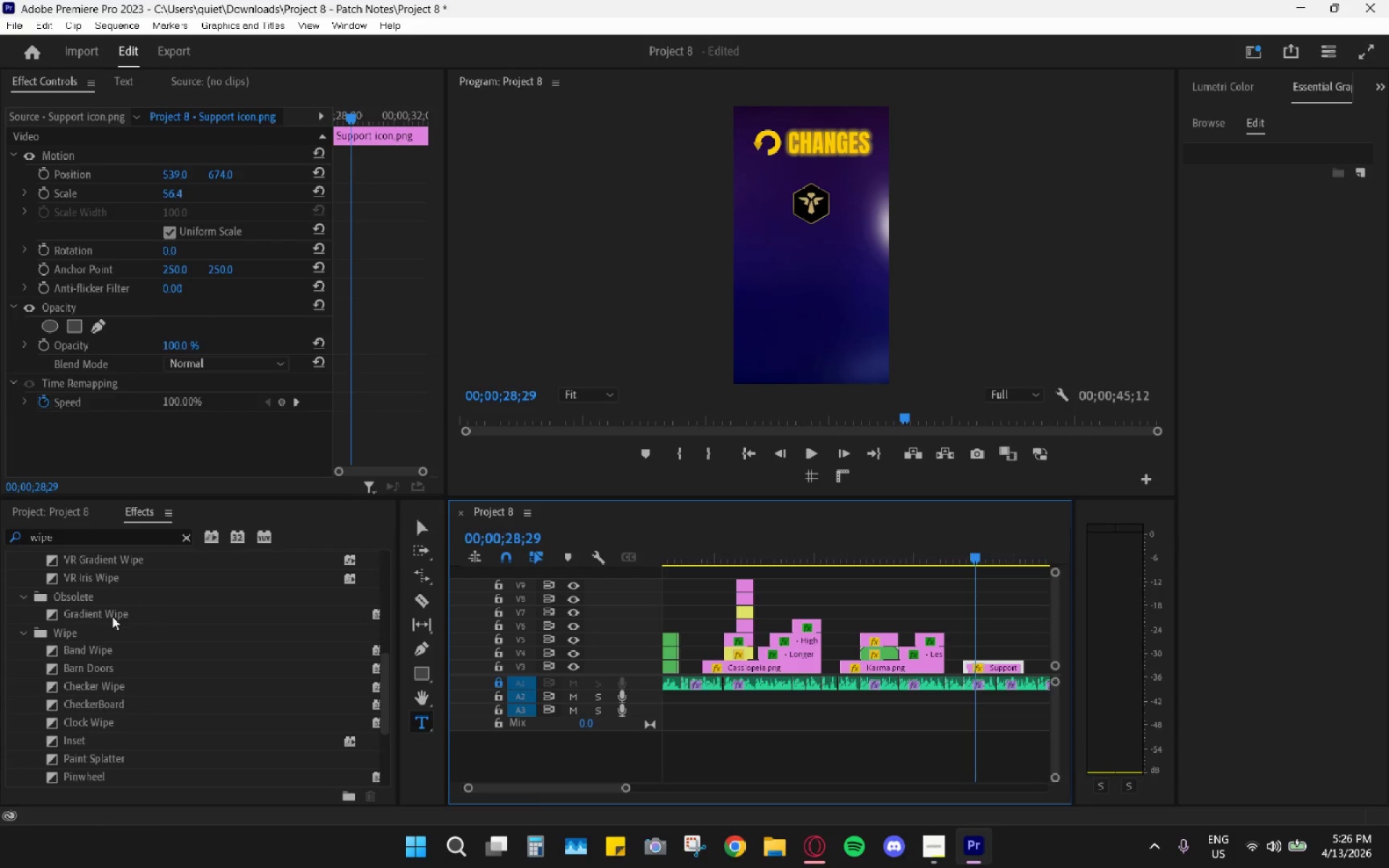 
left_click_drag(start_coordinate=[98, 616], to_coordinate=[972, 661])
 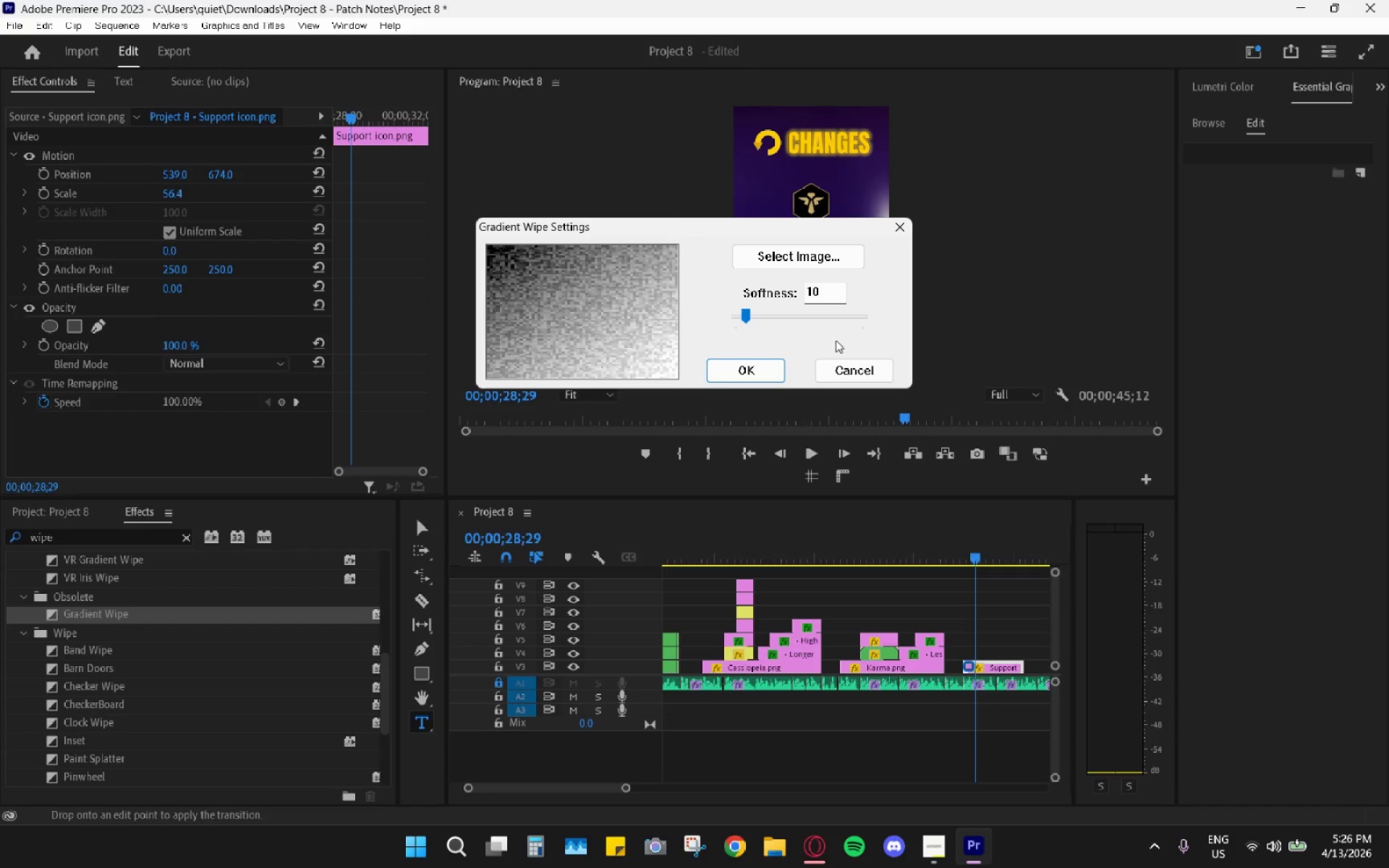 
left_click([751, 365])
 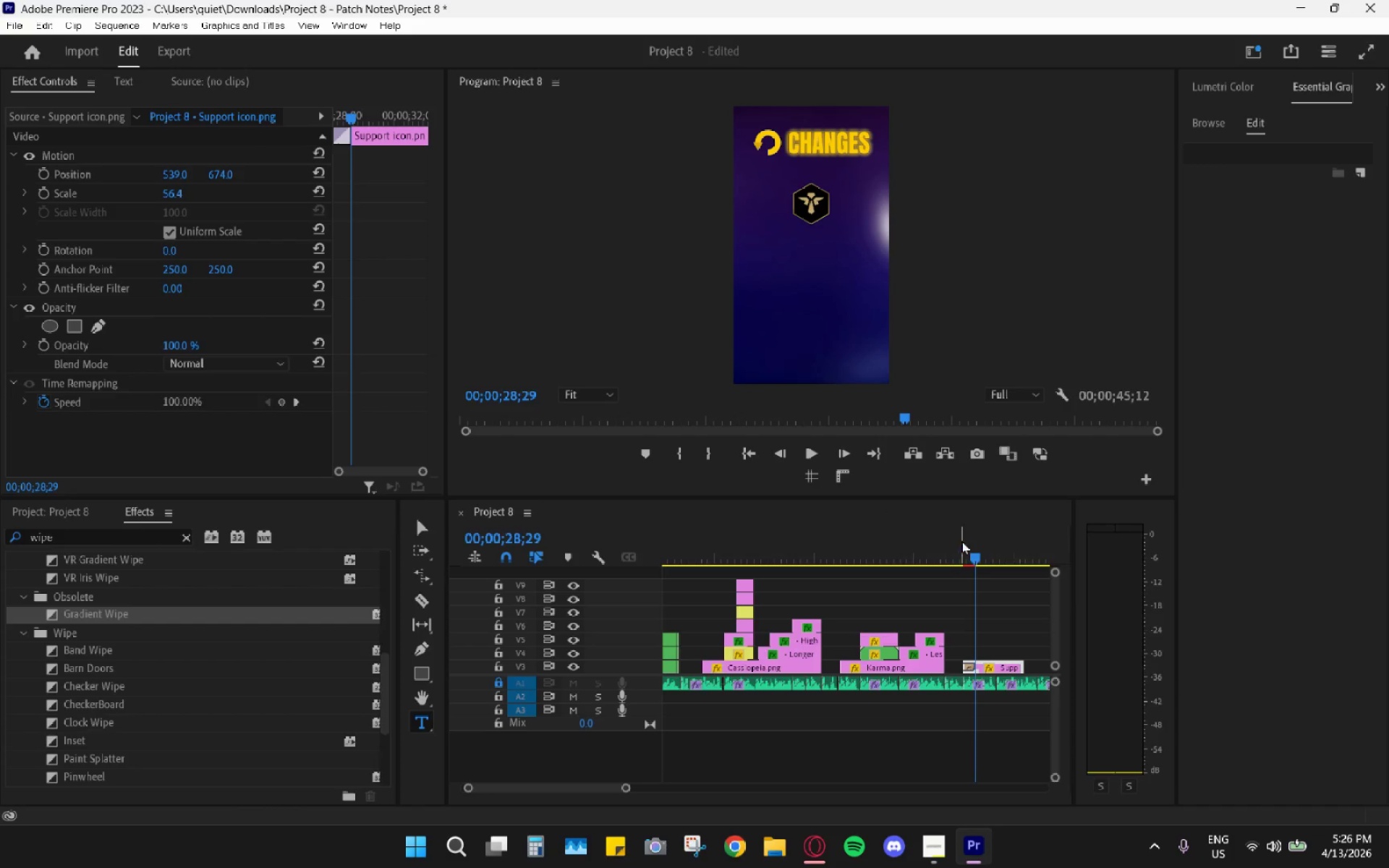 
left_click_drag(start_coordinate=[981, 553], to_coordinate=[981, 557])
 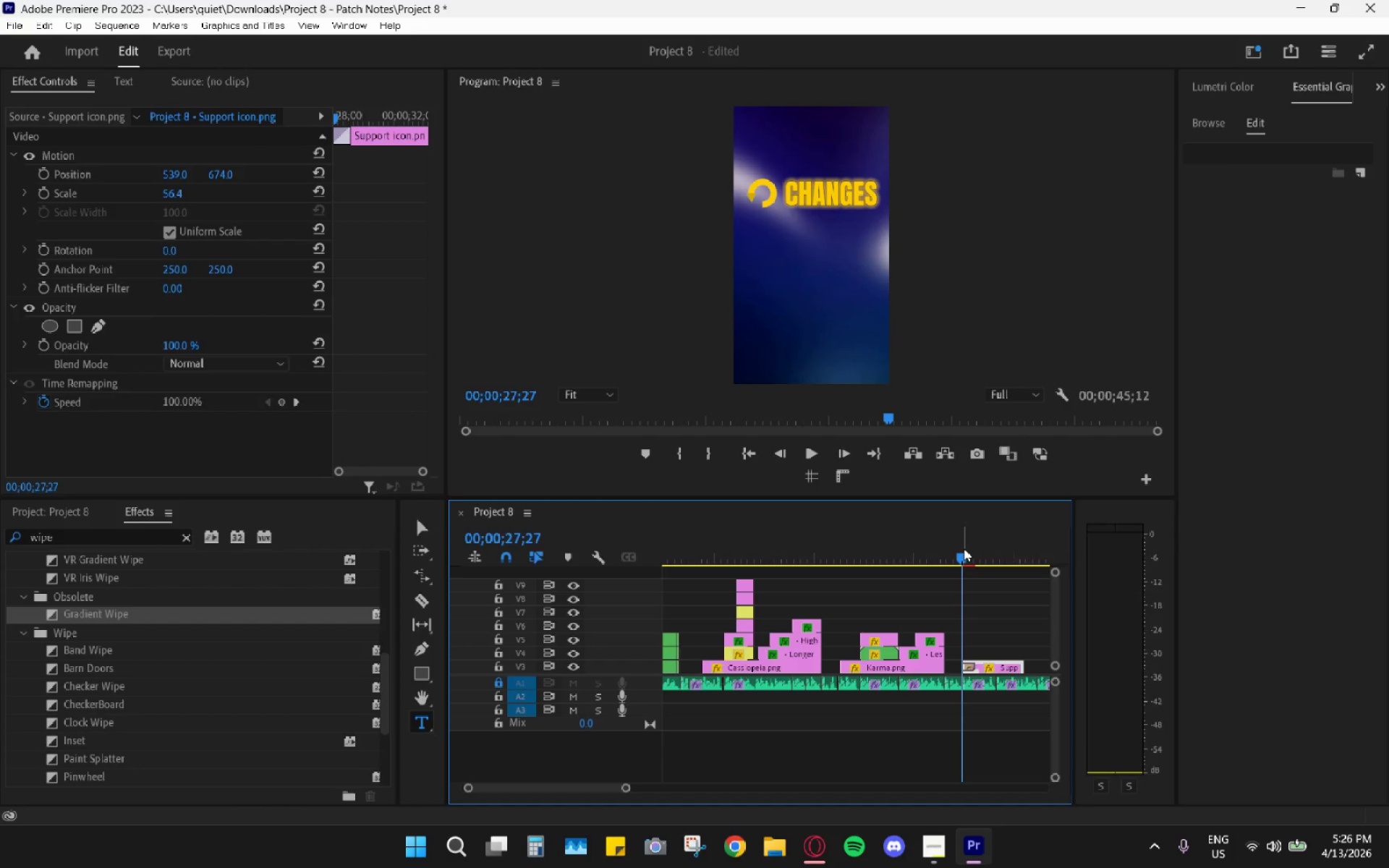 
key(Space)
 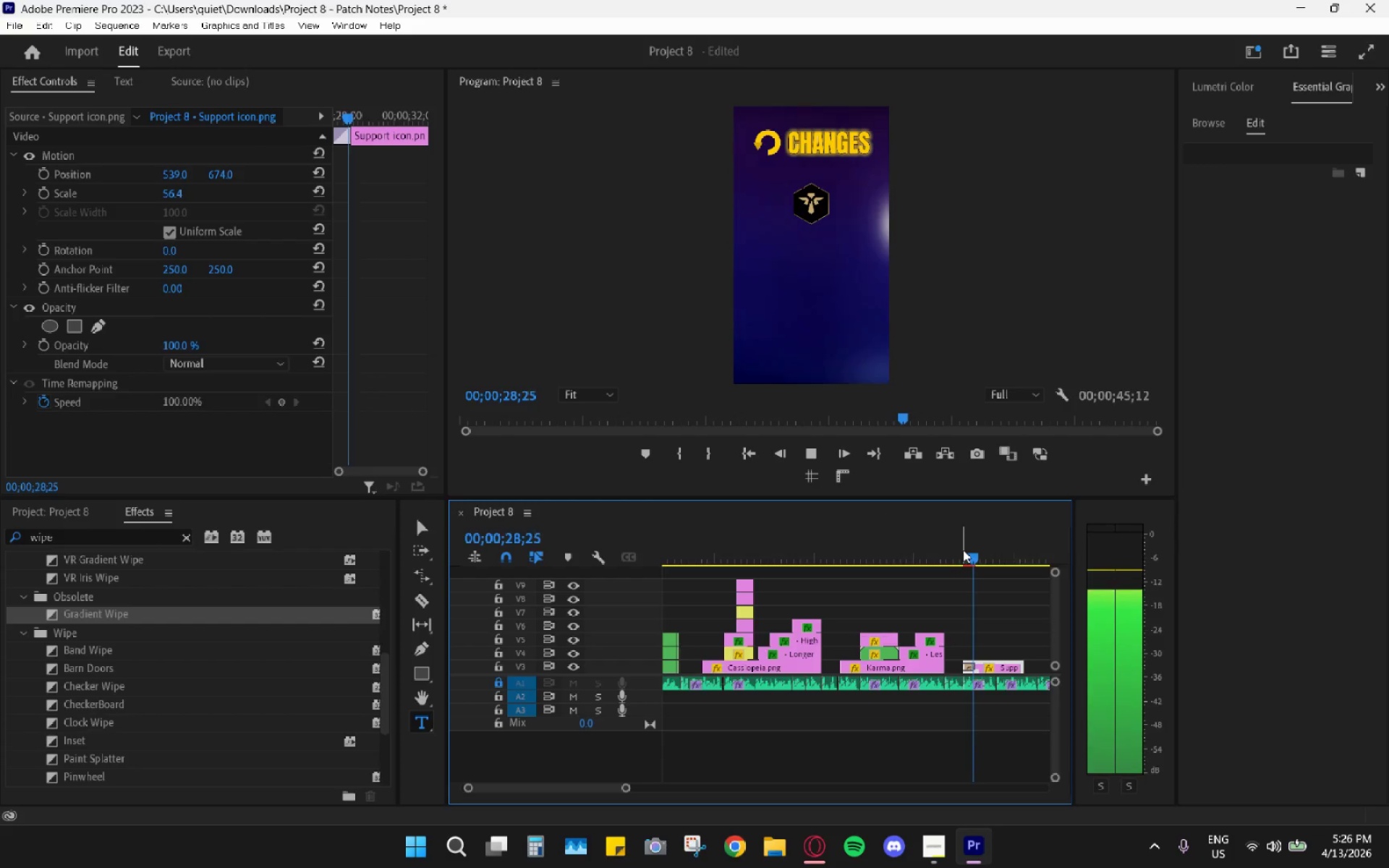 
key(Space)
 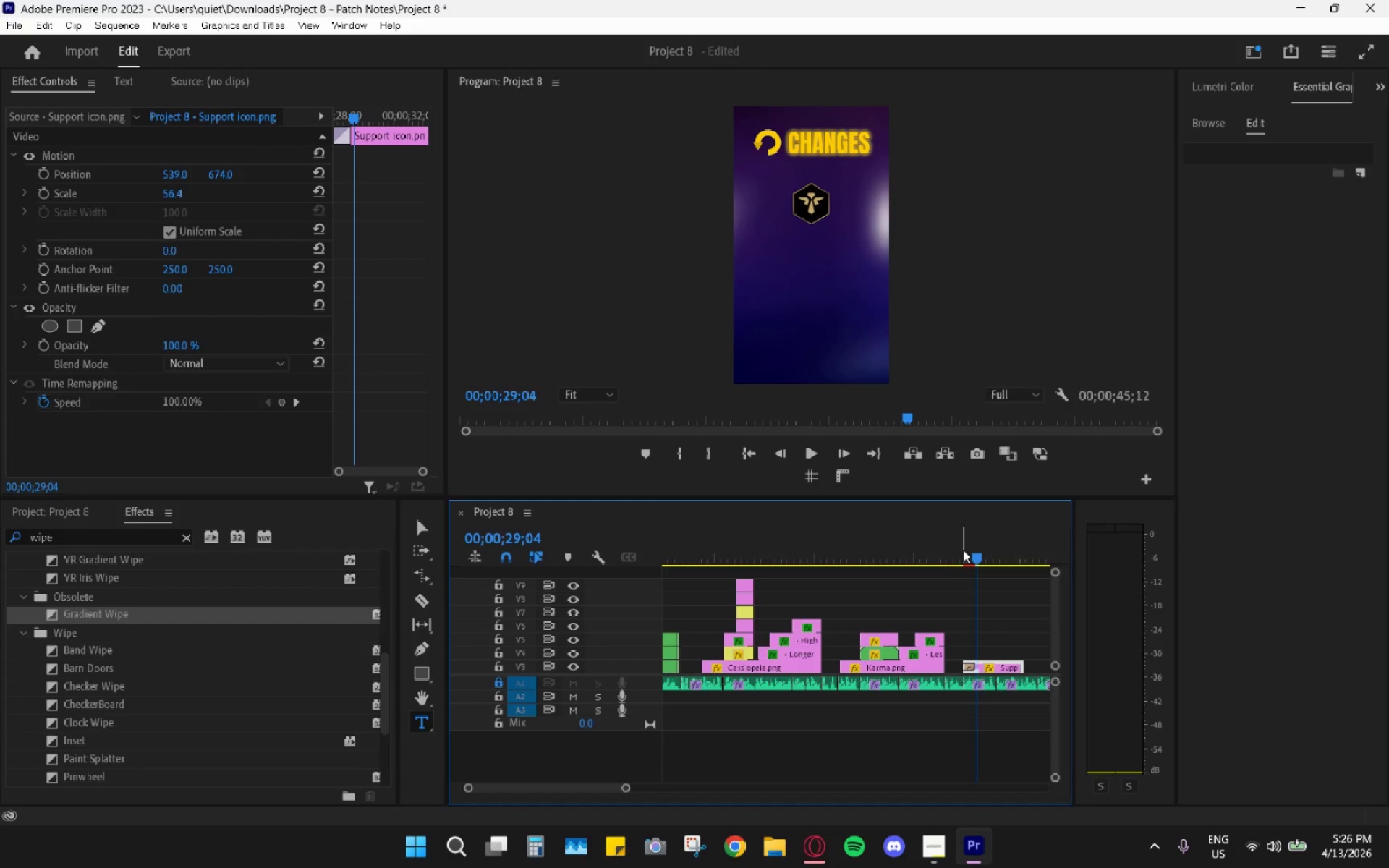 
key(Control+Z)
 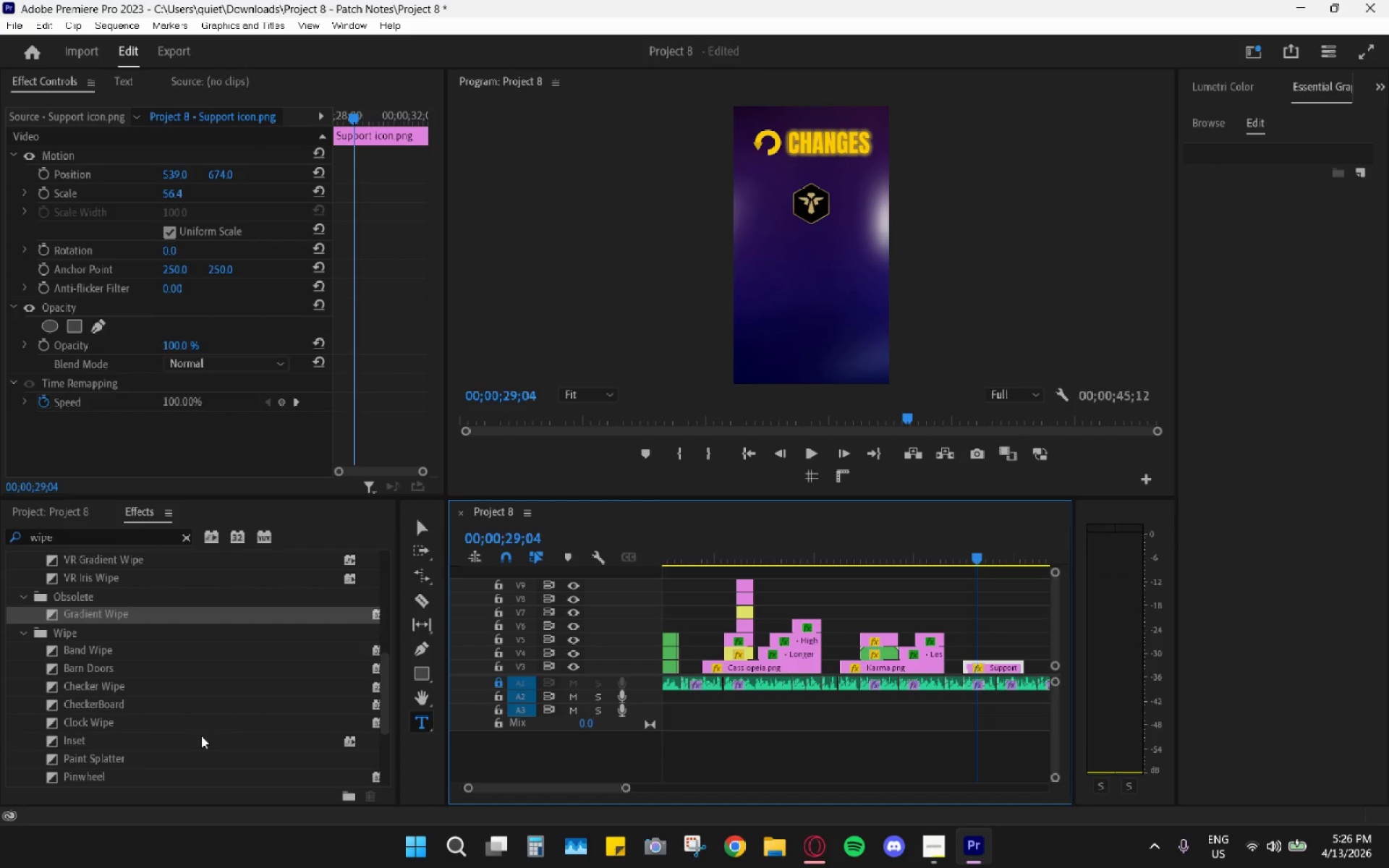 
scroll: coordinate [193, 730], scroll_direction: up, amount: 10.0
 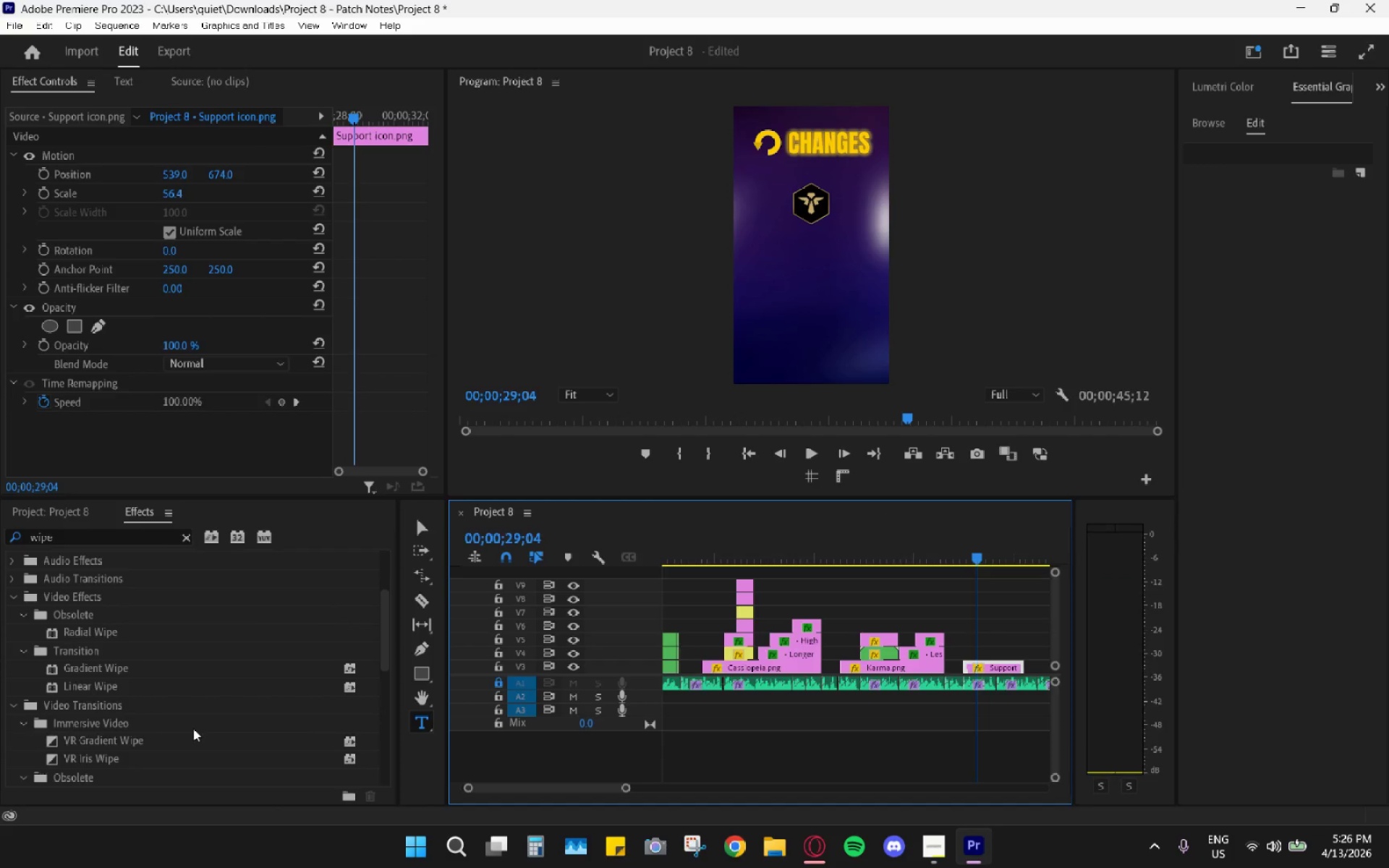 
scroll: coordinate [193, 728], scroll_direction: down, amount: 3.0
 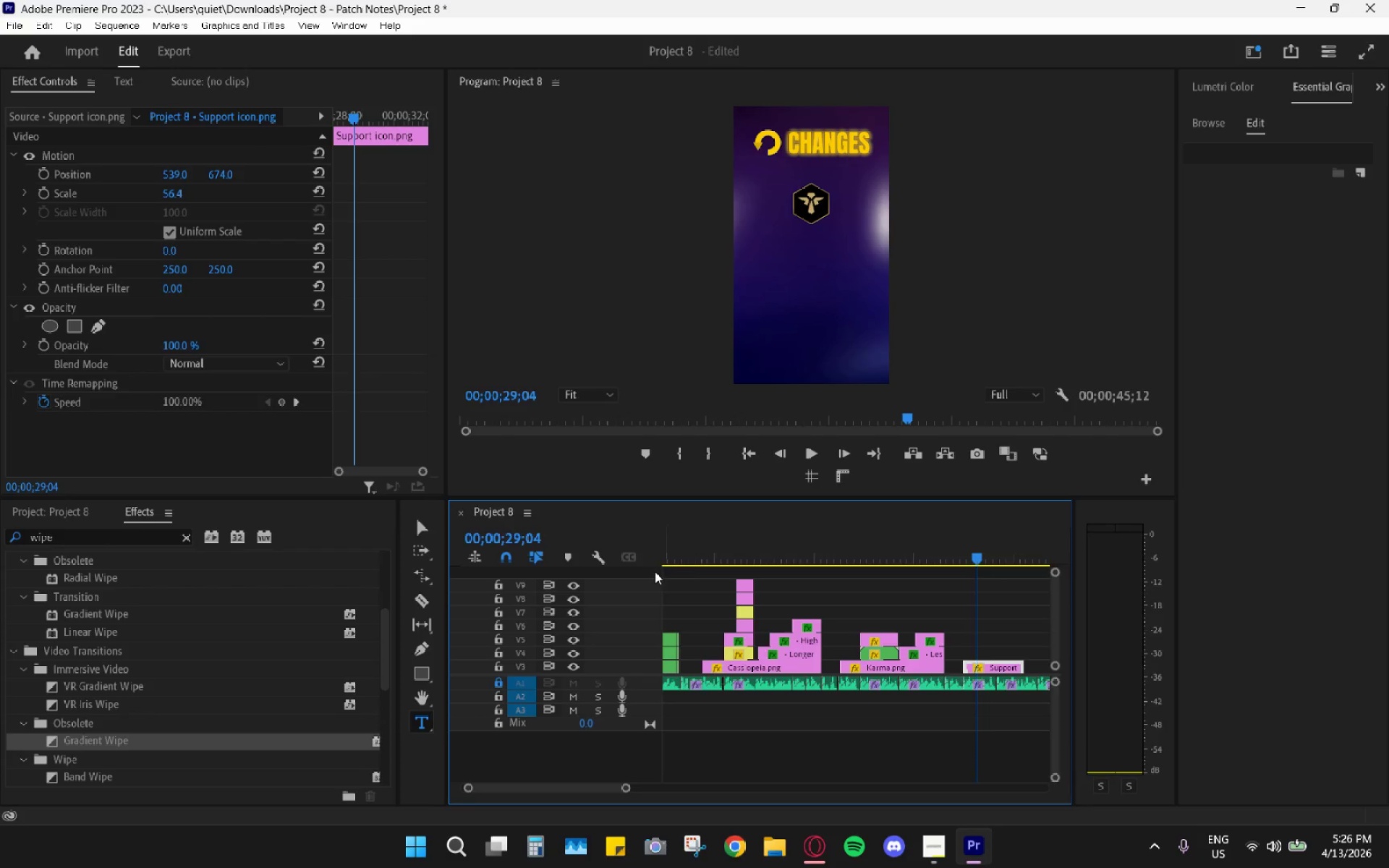 
key(Space)
 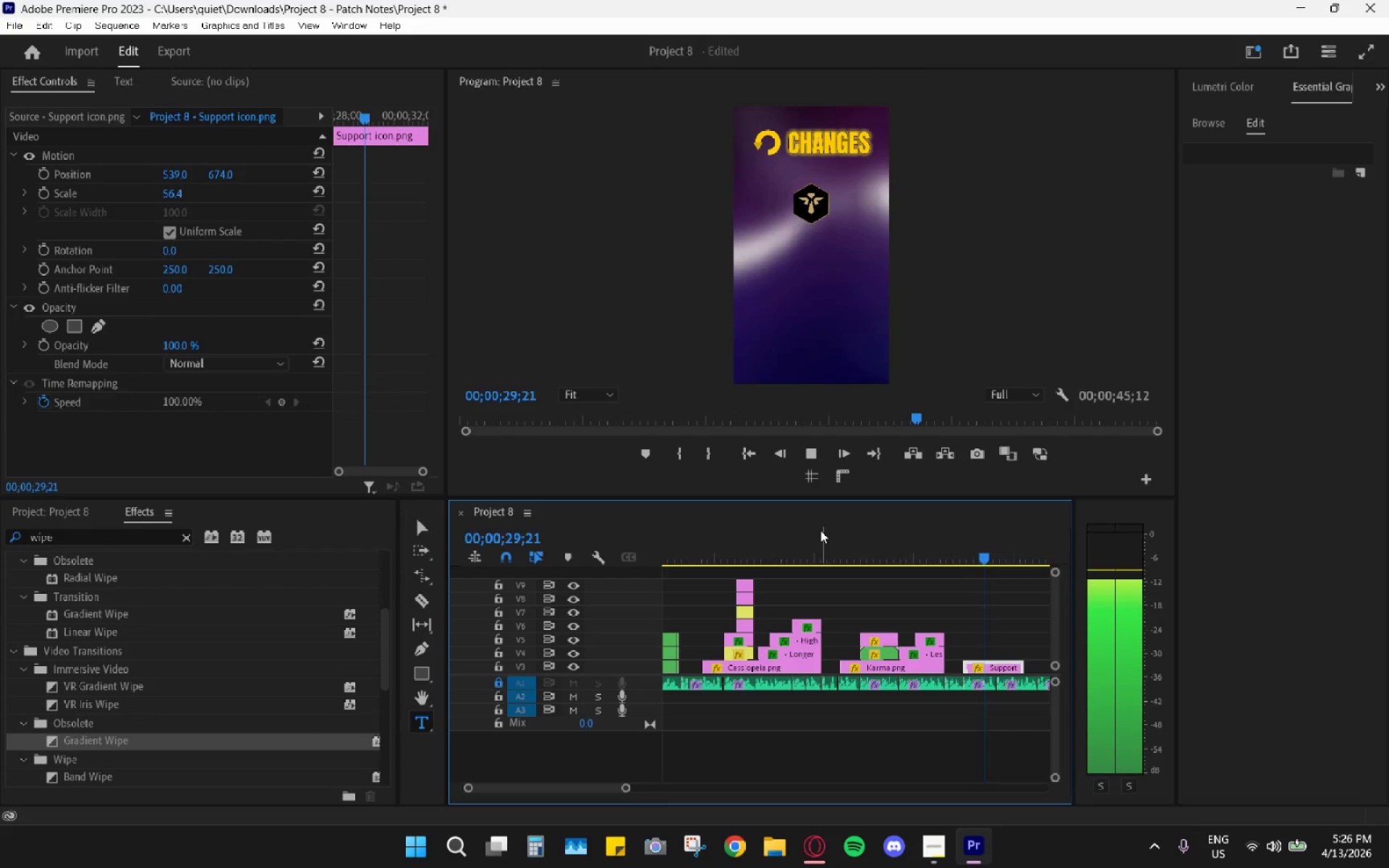 
left_click_drag(start_coordinate=[782, 532], to_coordinate=[964, 506])
 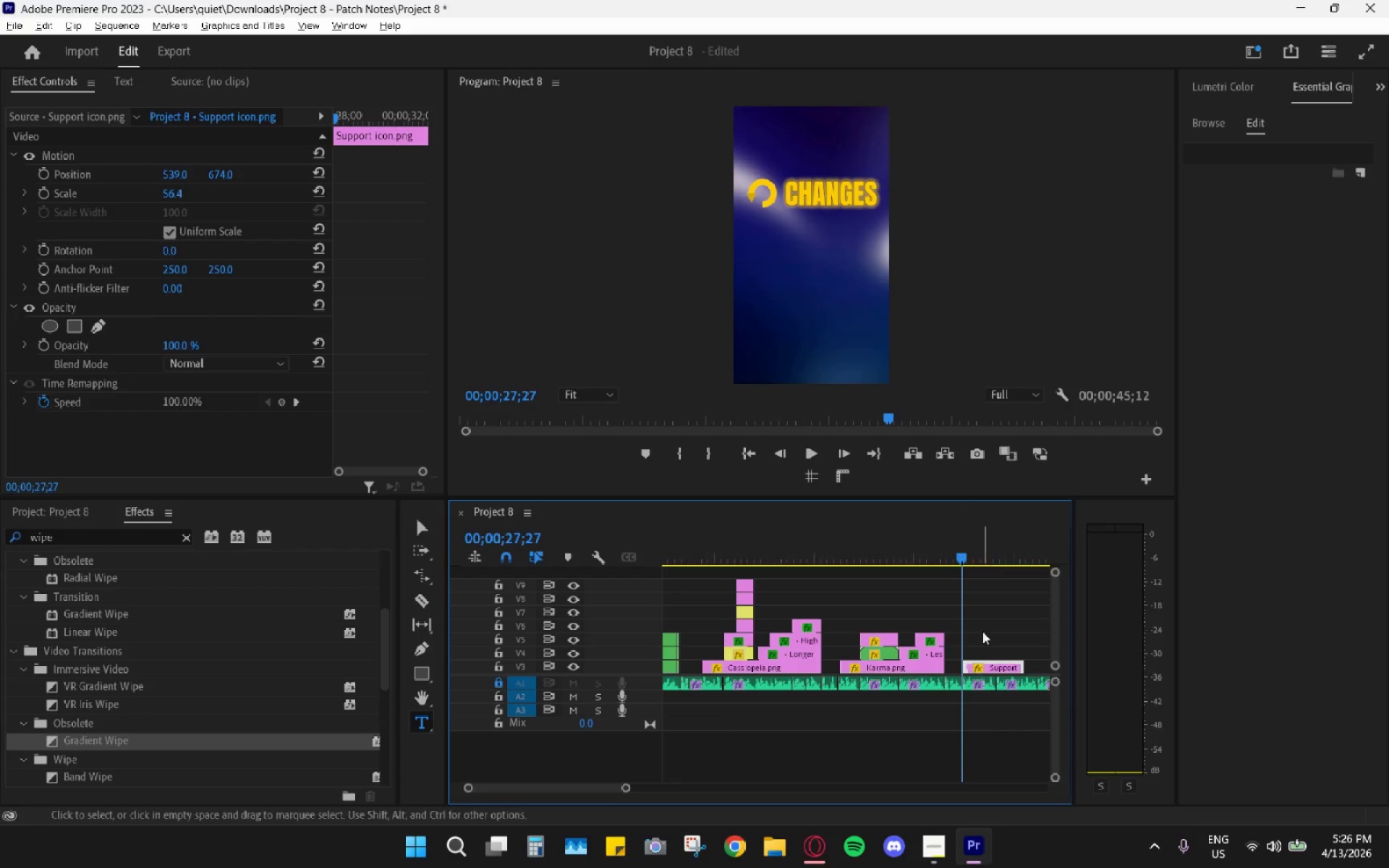 
hold_key(key=AltLeft, duration=0.62)
scroll: coordinate [985, 637], scroll_direction: up, amount: 10.0
 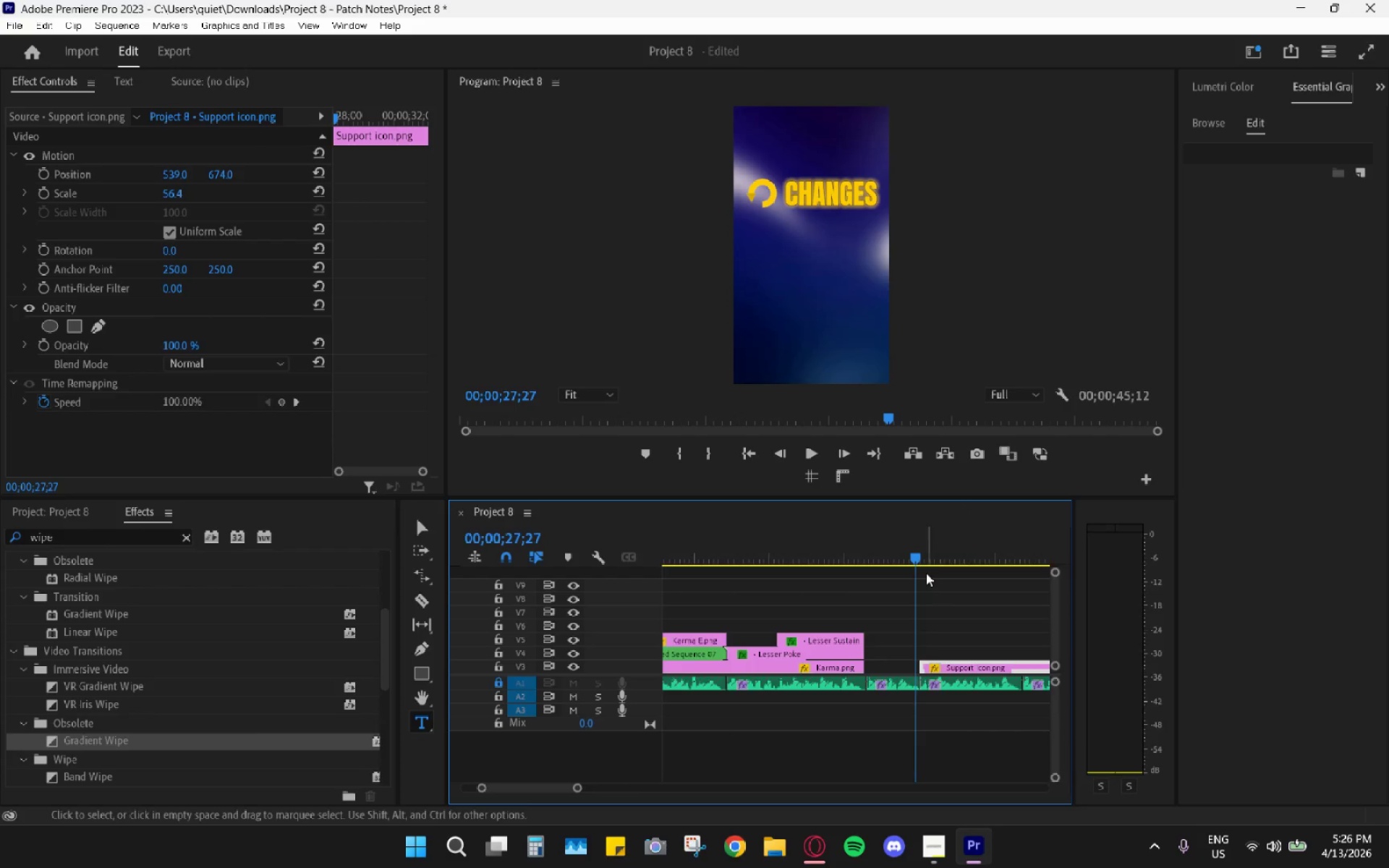 
left_click_drag(start_coordinate=[916, 556], to_coordinate=[919, 556])
 